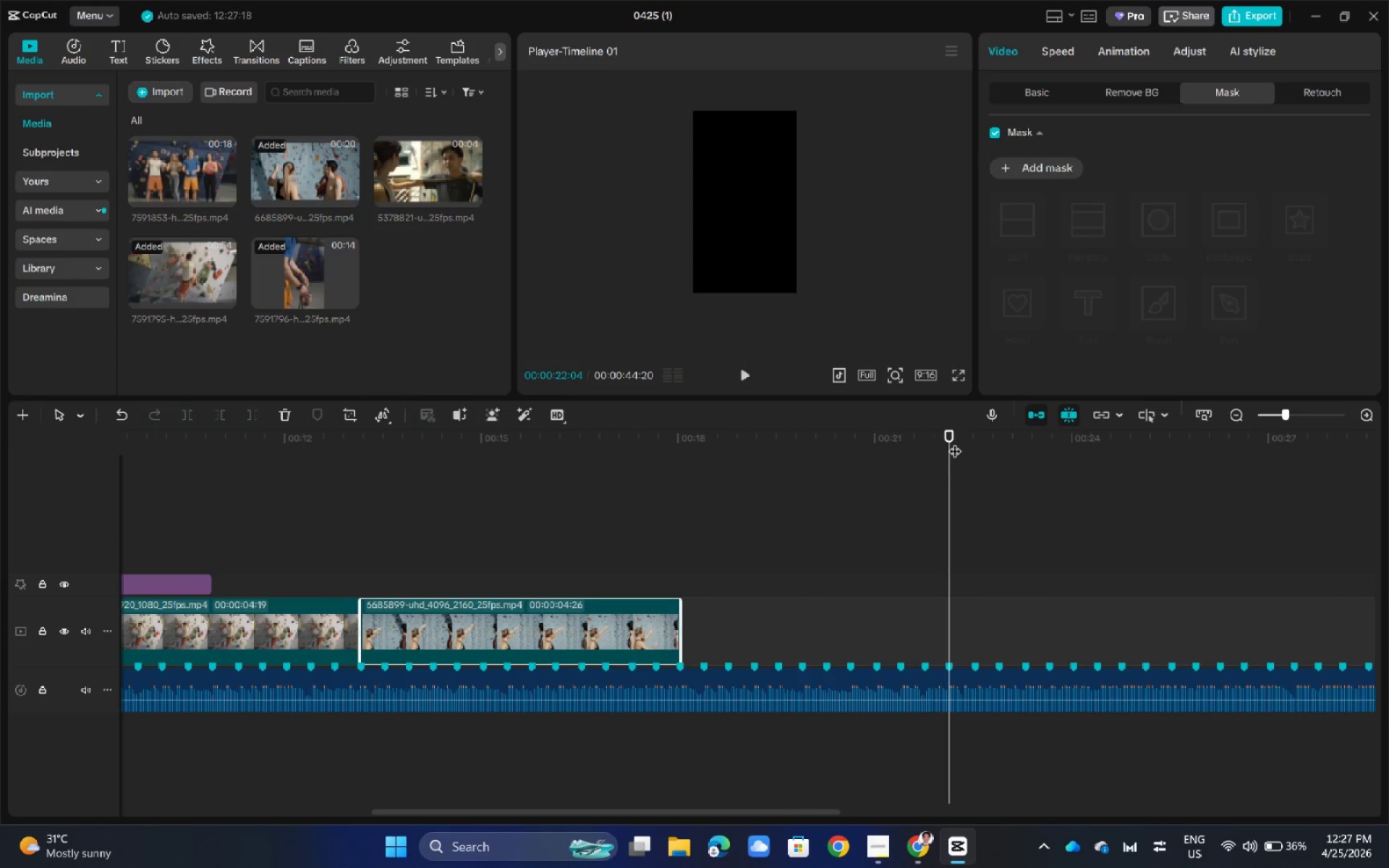 
left_click_drag(start_coordinate=[951, 434], to_coordinate=[361, 551])
 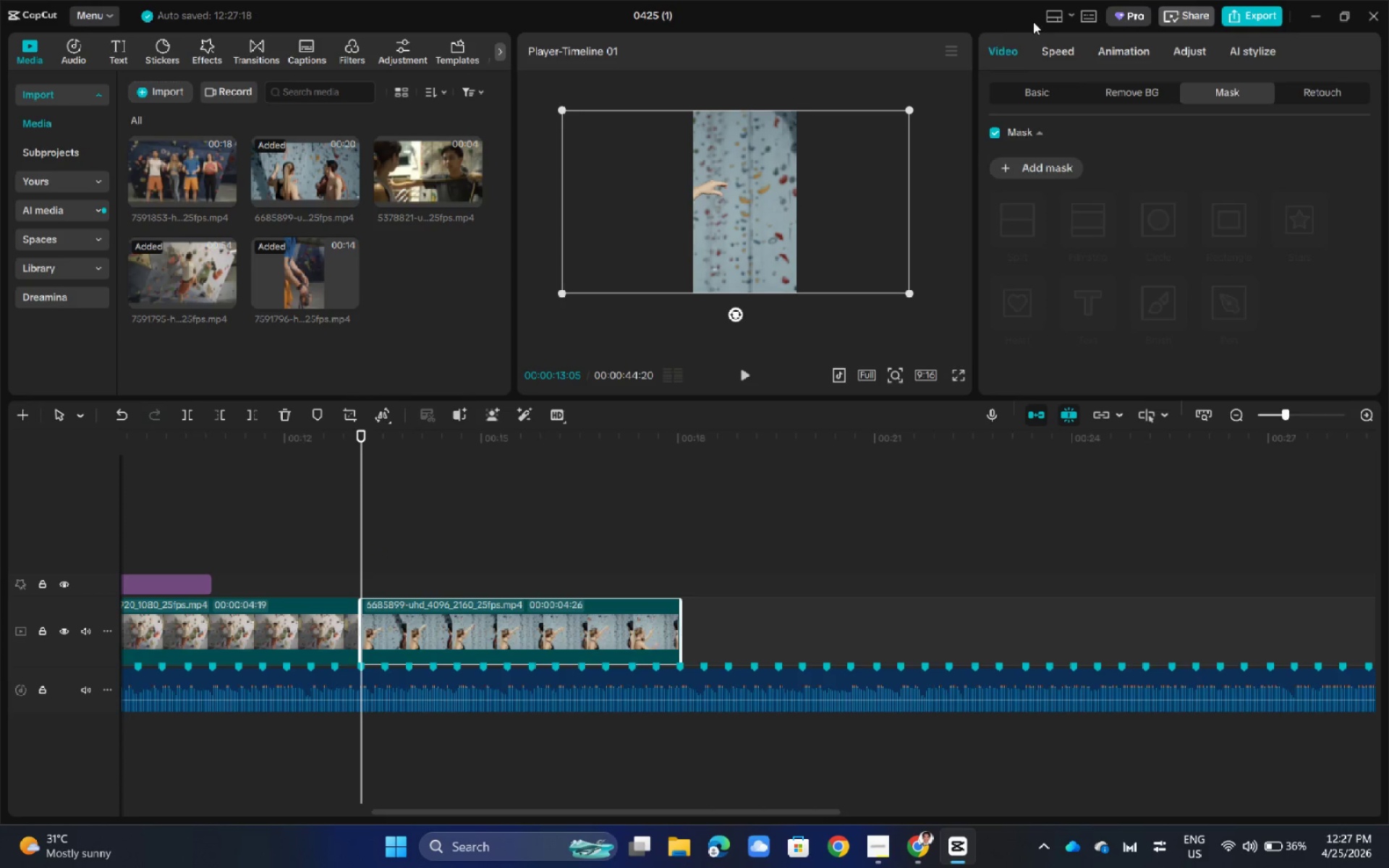 
left_click([1040, 93])
 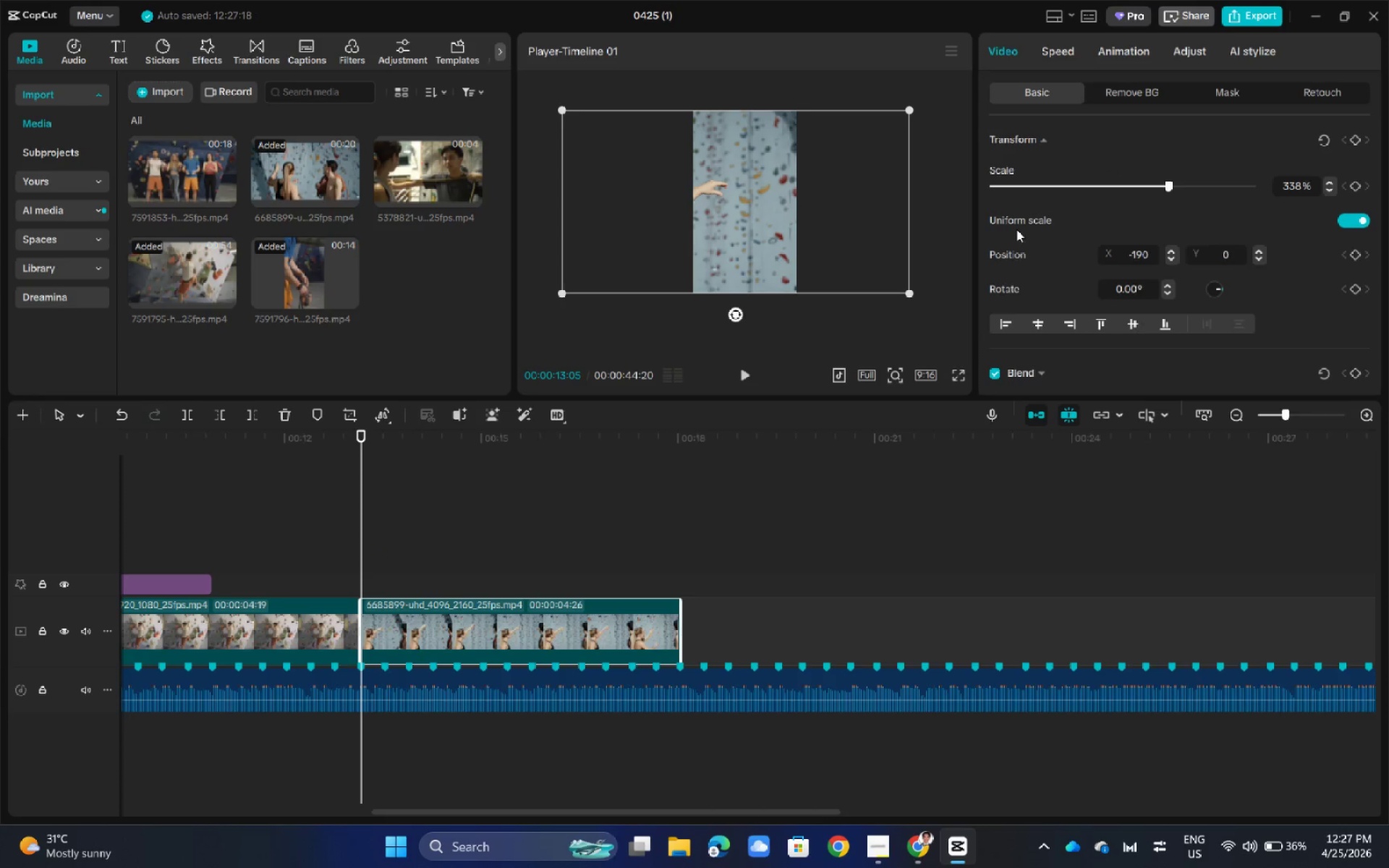 
left_click_drag(start_coordinate=[750, 221], to_coordinate=[829, 224])
 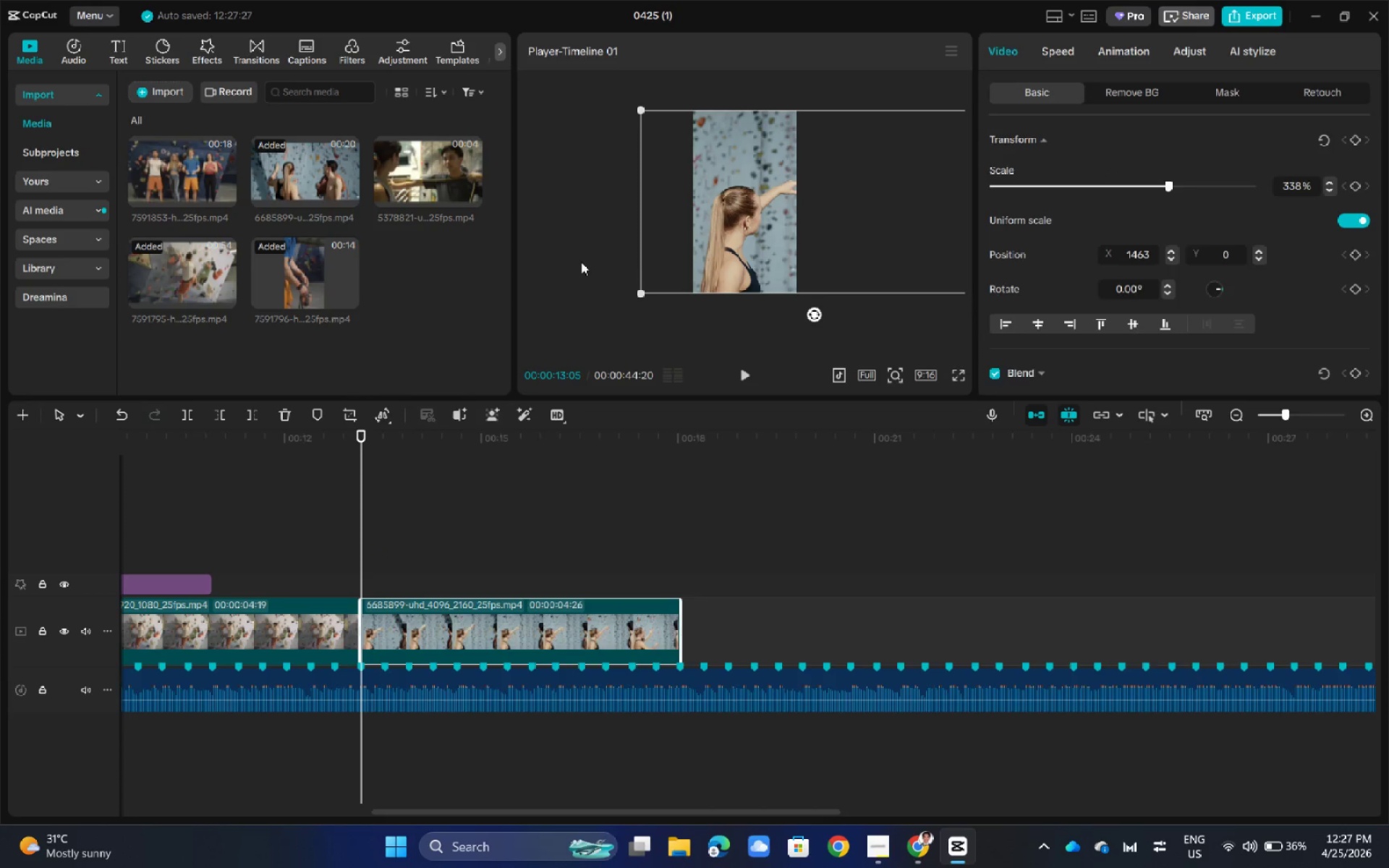 
left_click([581, 259])
 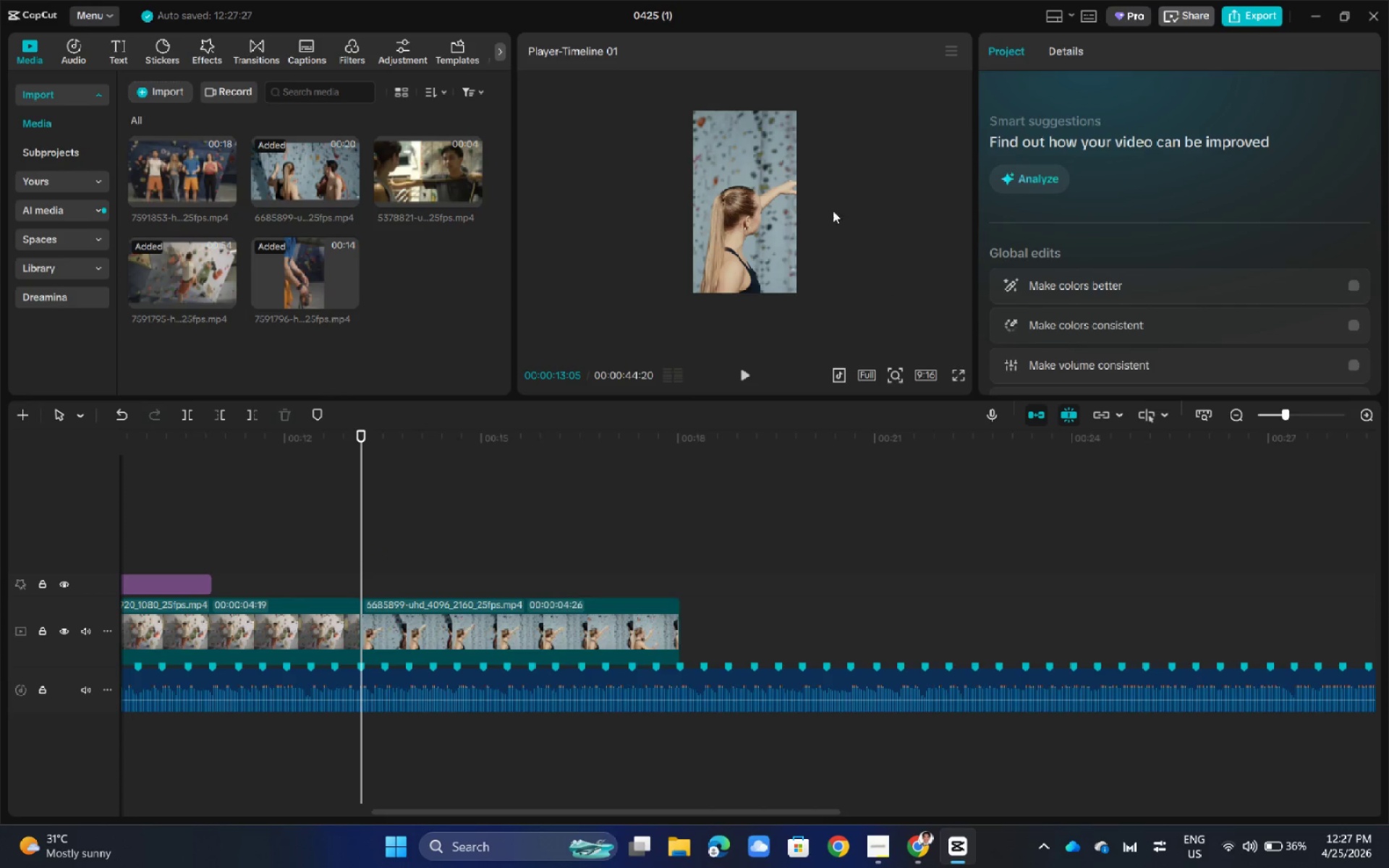 
left_click([810, 207])
 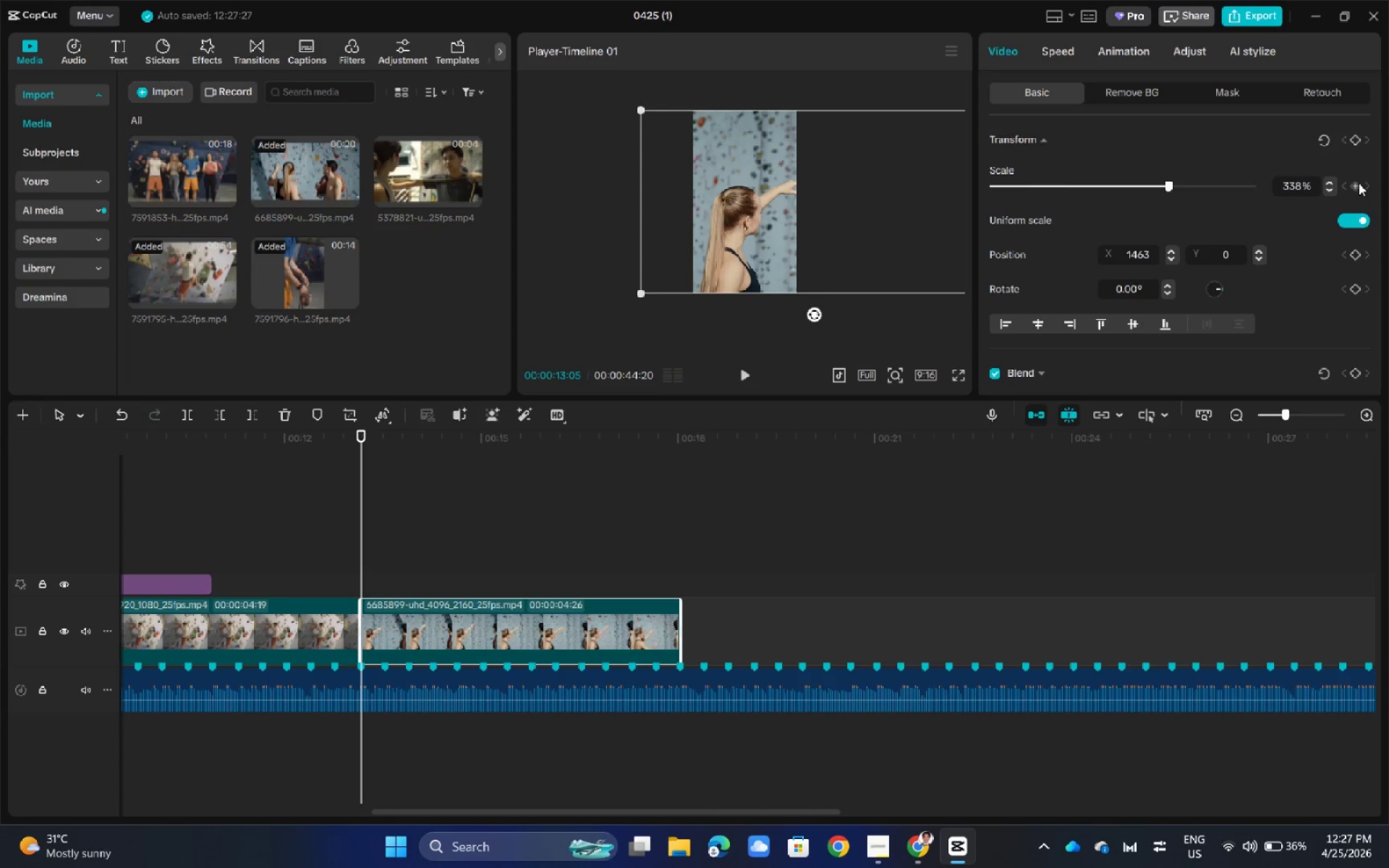 
left_click([1359, 183])
 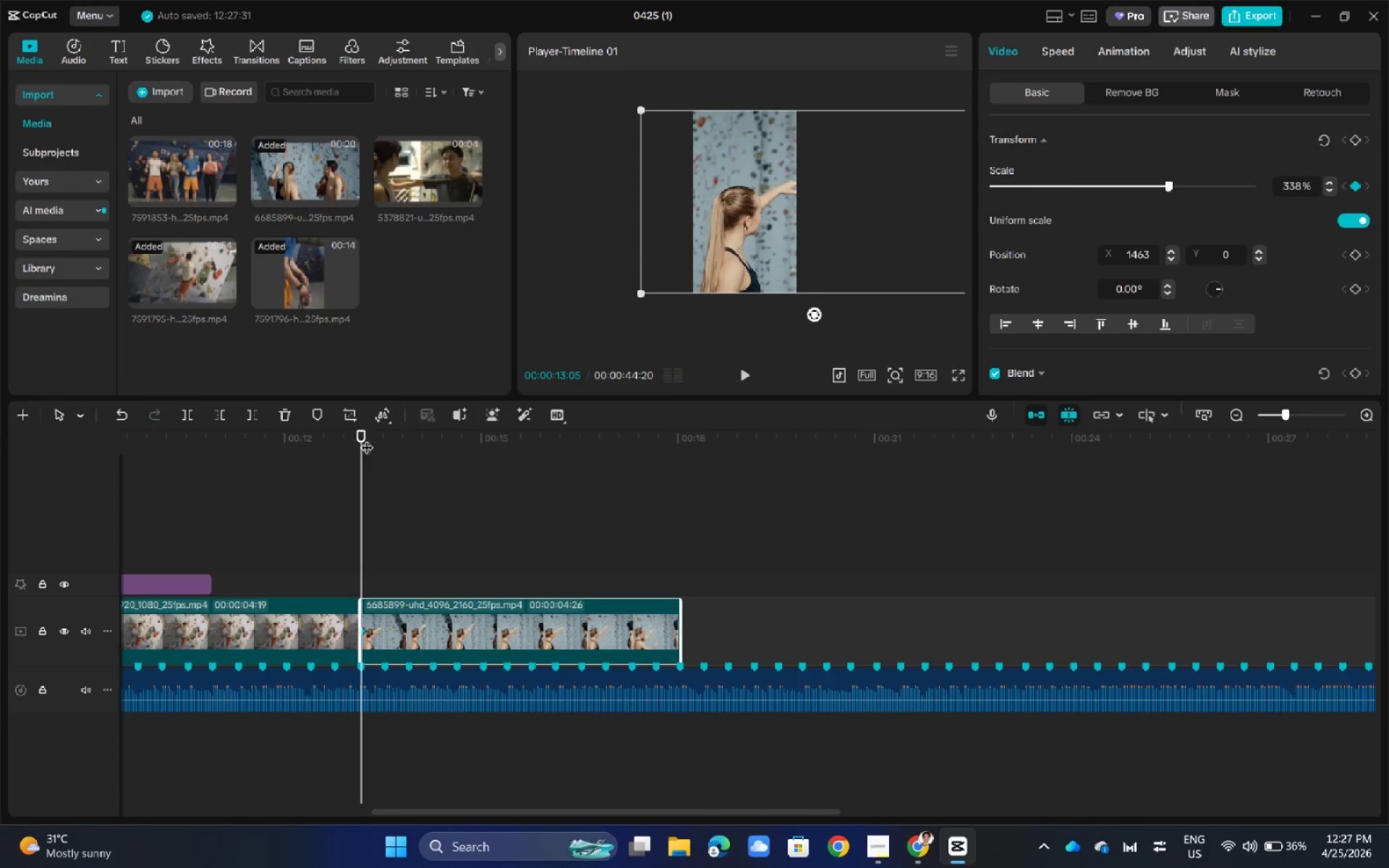 
left_click_drag(start_coordinate=[358, 434], to_coordinate=[366, 437])
 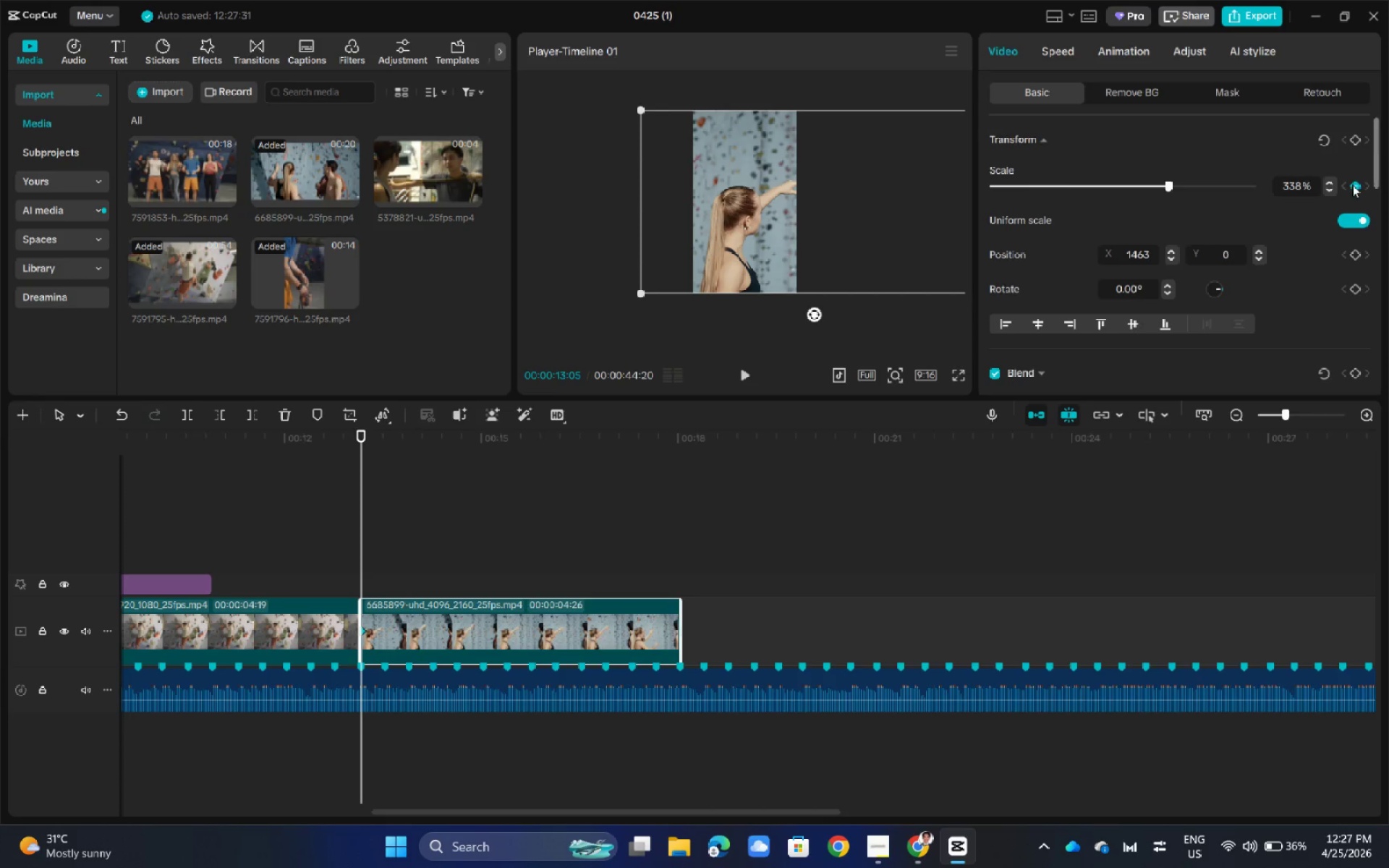 
left_click([1354, 184])
 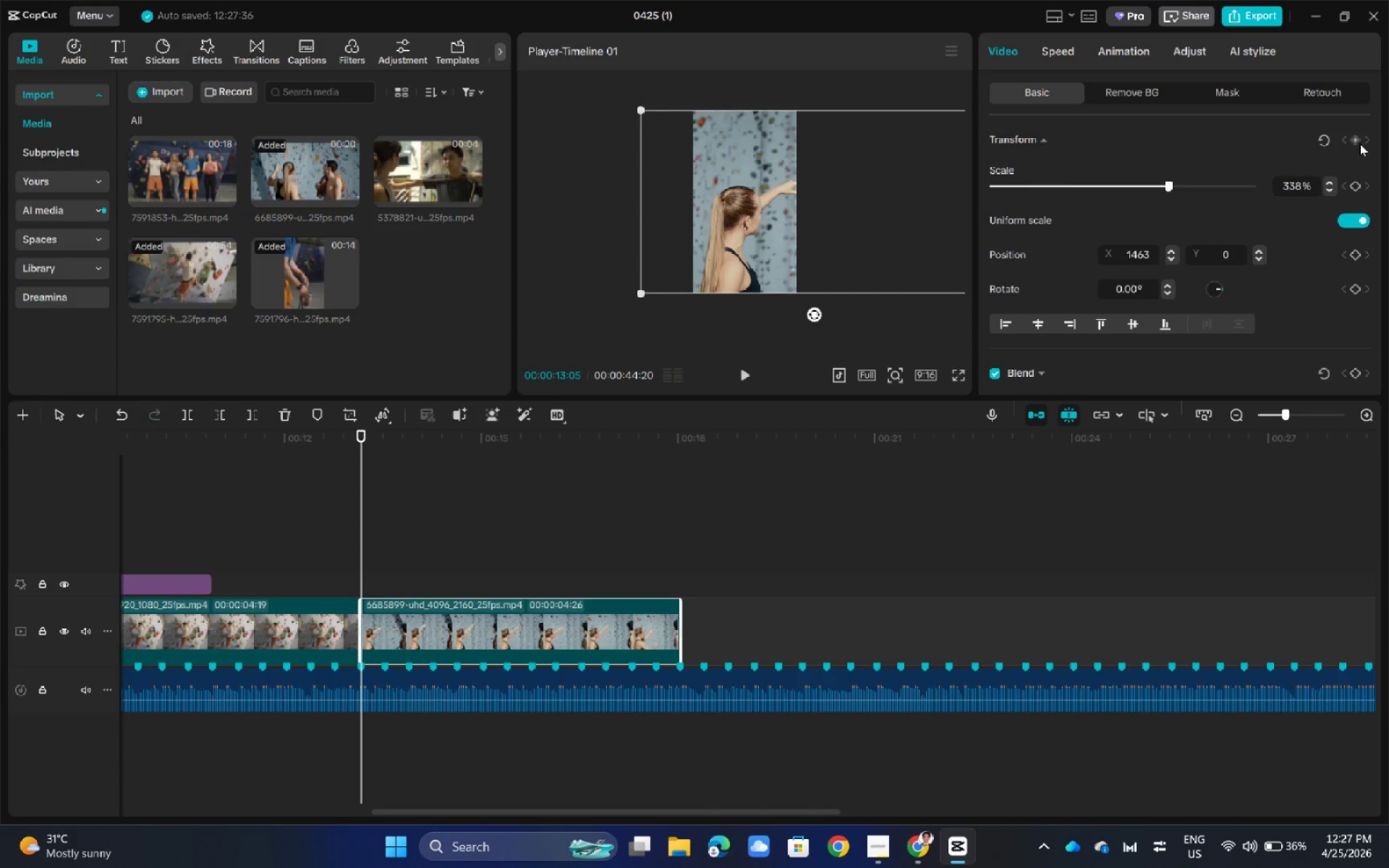 
left_click([1359, 143])
 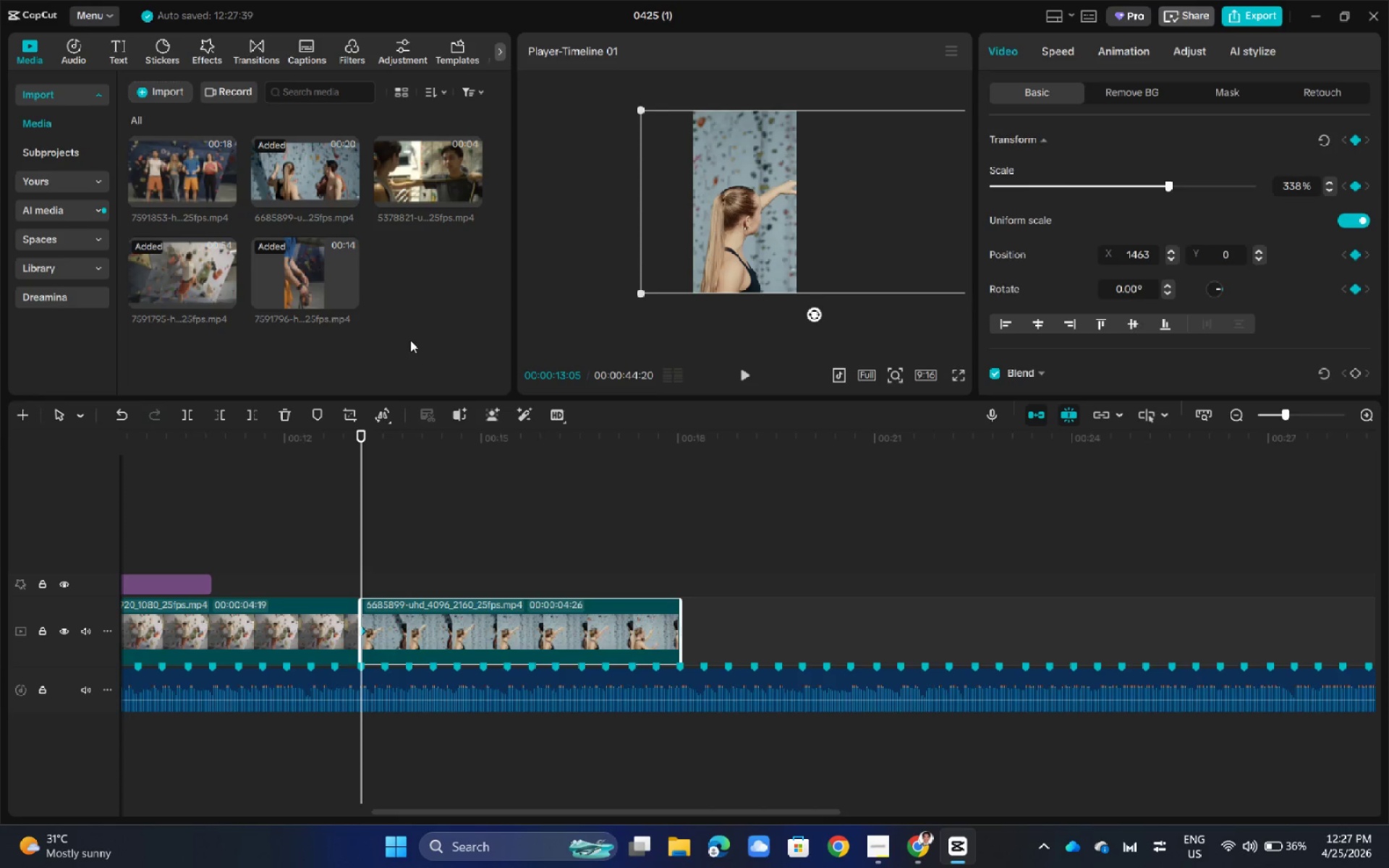 
left_click_drag(start_coordinate=[361, 436], to_coordinate=[511, 454])
 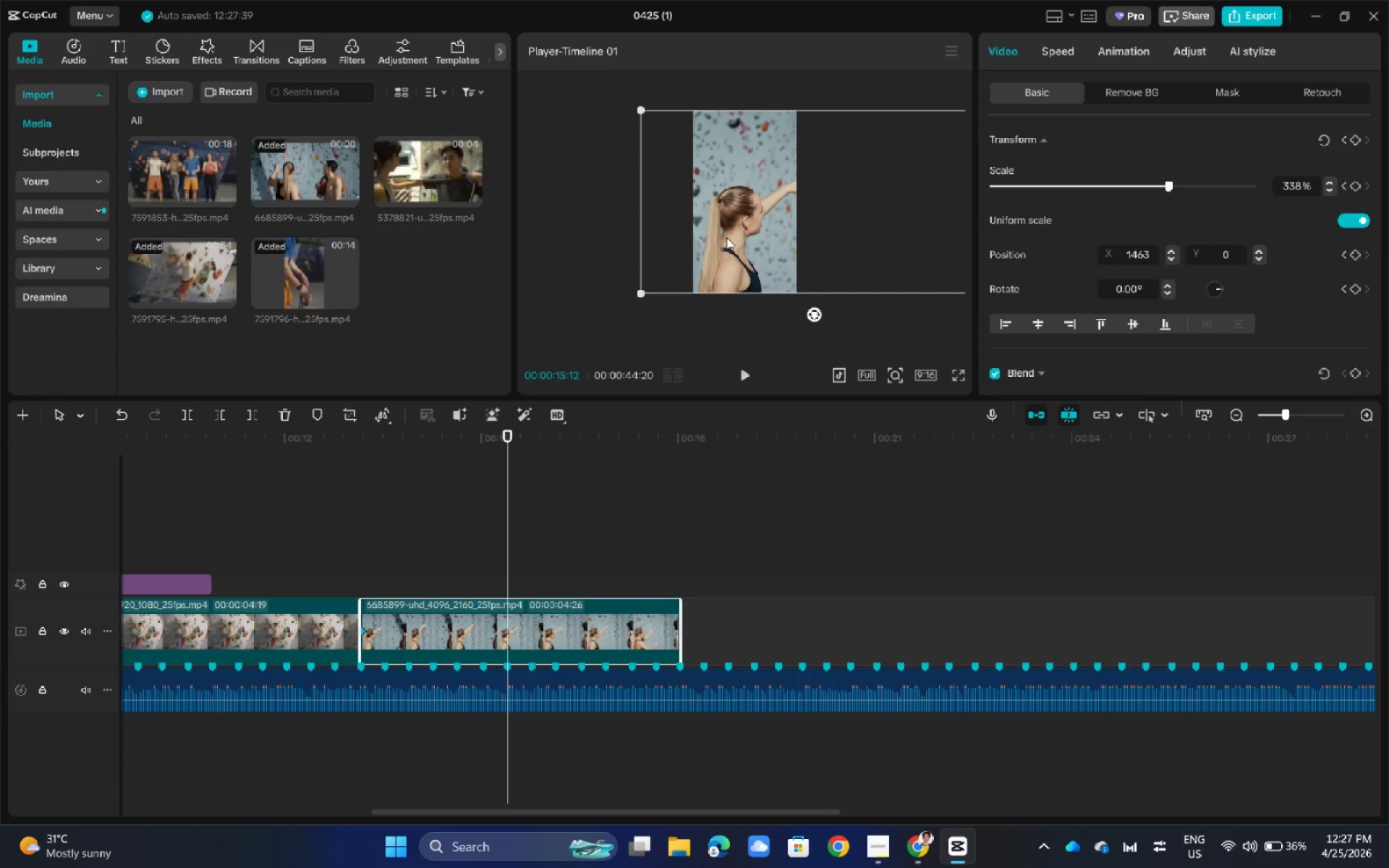 
left_click_drag(start_coordinate=[727, 237], to_coordinate=[535, 237])
 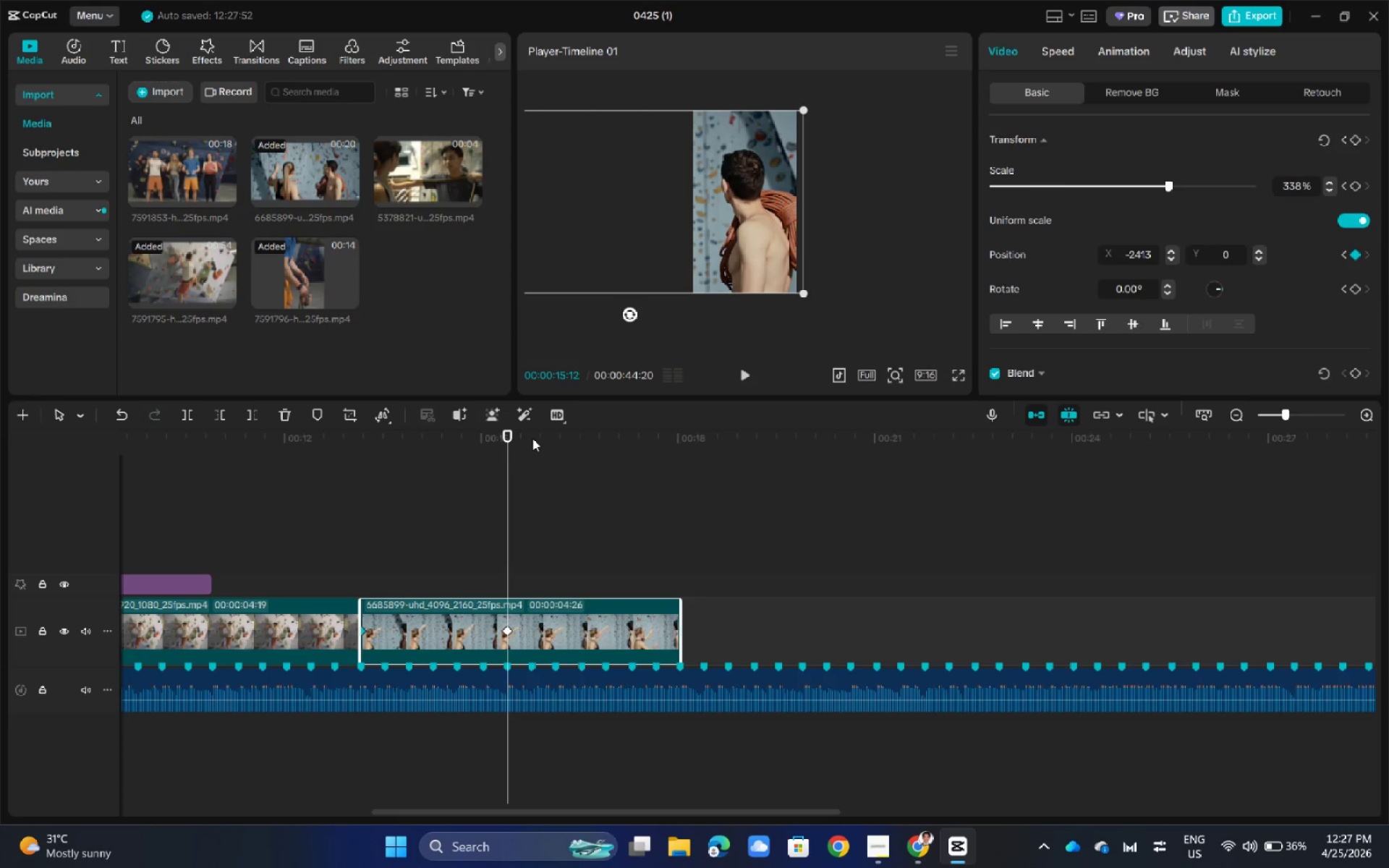 
left_click_drag(start_coordinate=[506, 432], to_coordinate=[365, 463])
 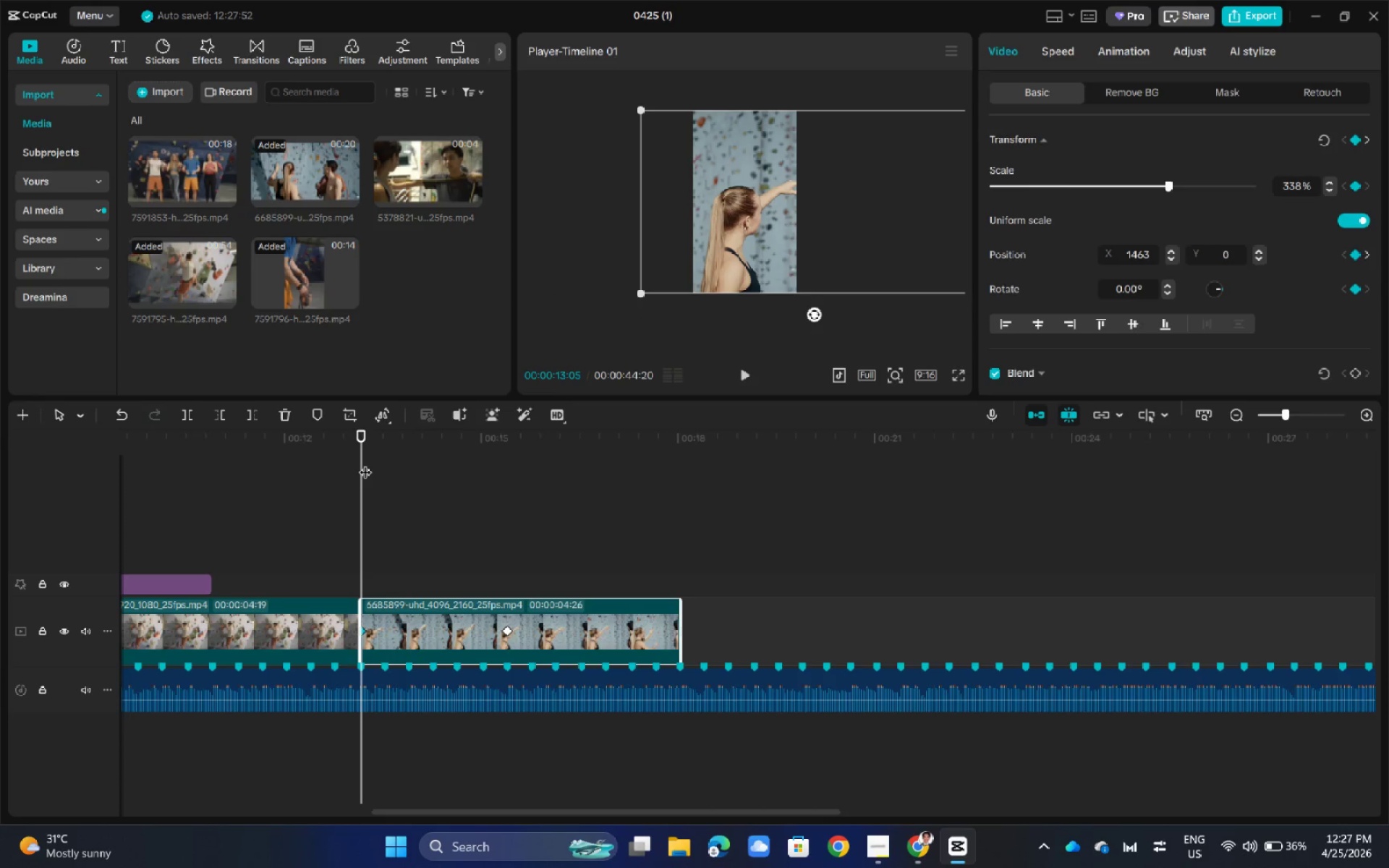 
key(Space)
 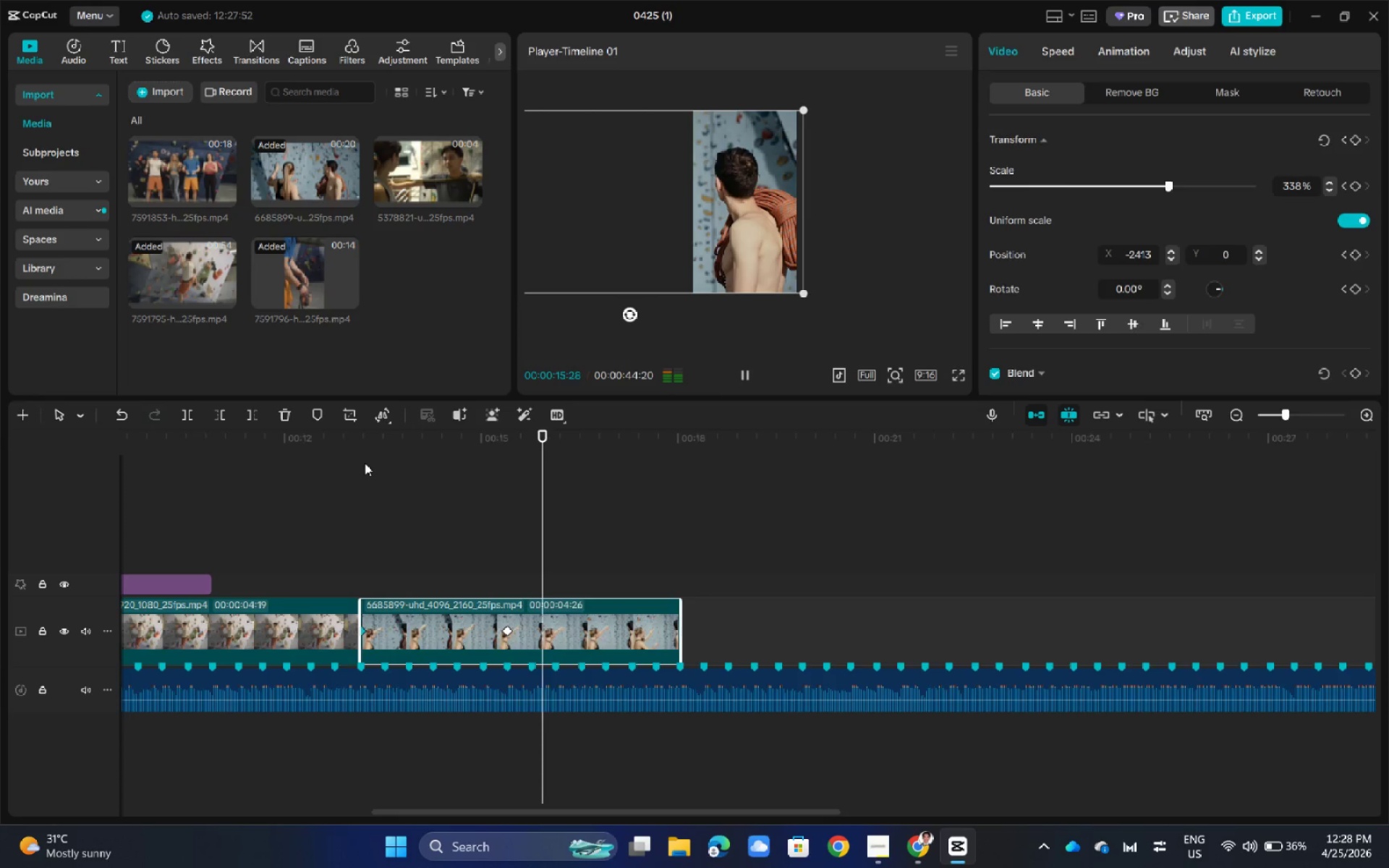 
left_click_drag(start_coordinate=[600, 438], to_coordinate=[358, 498])
 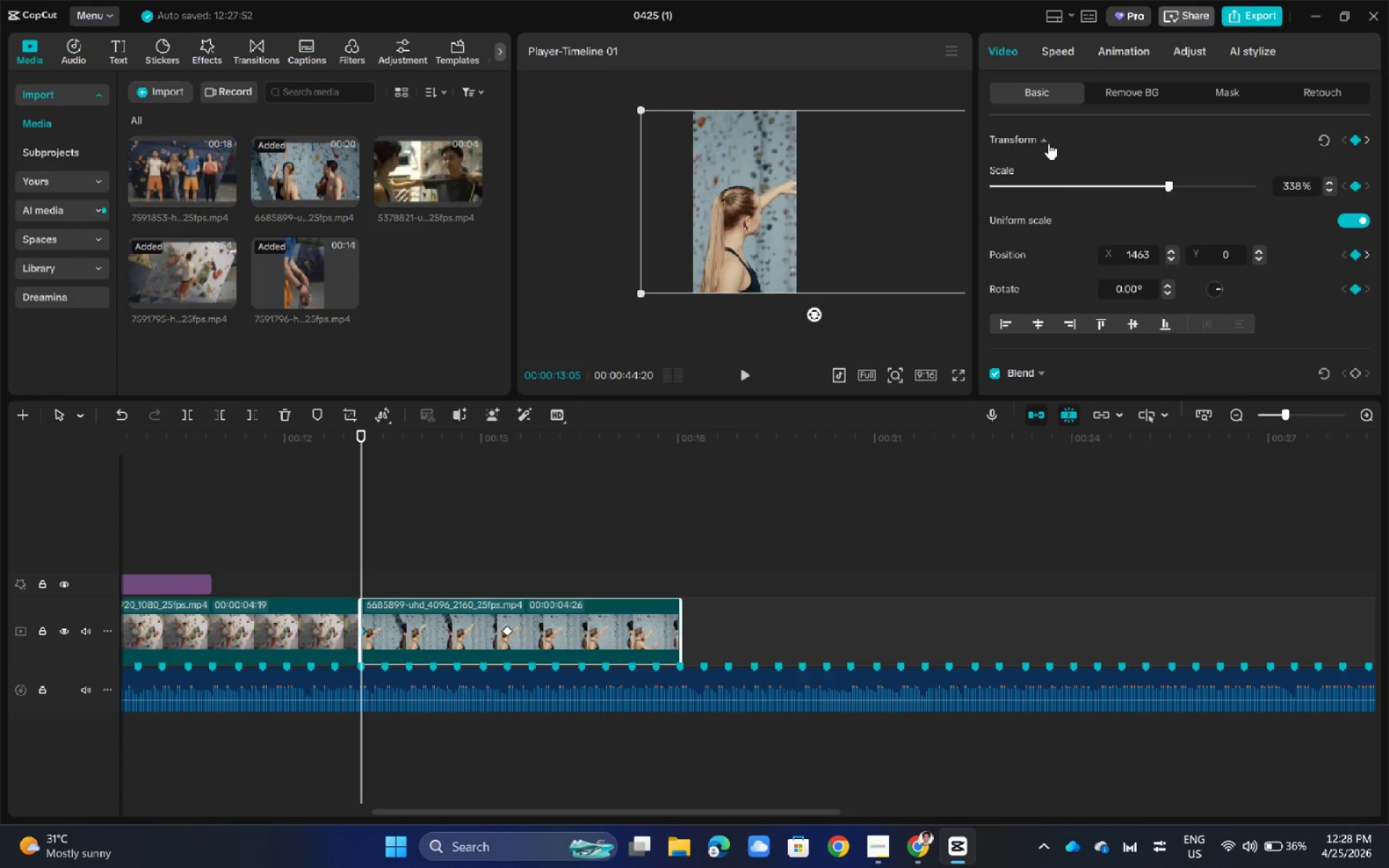 
left_click([1048, 141])
 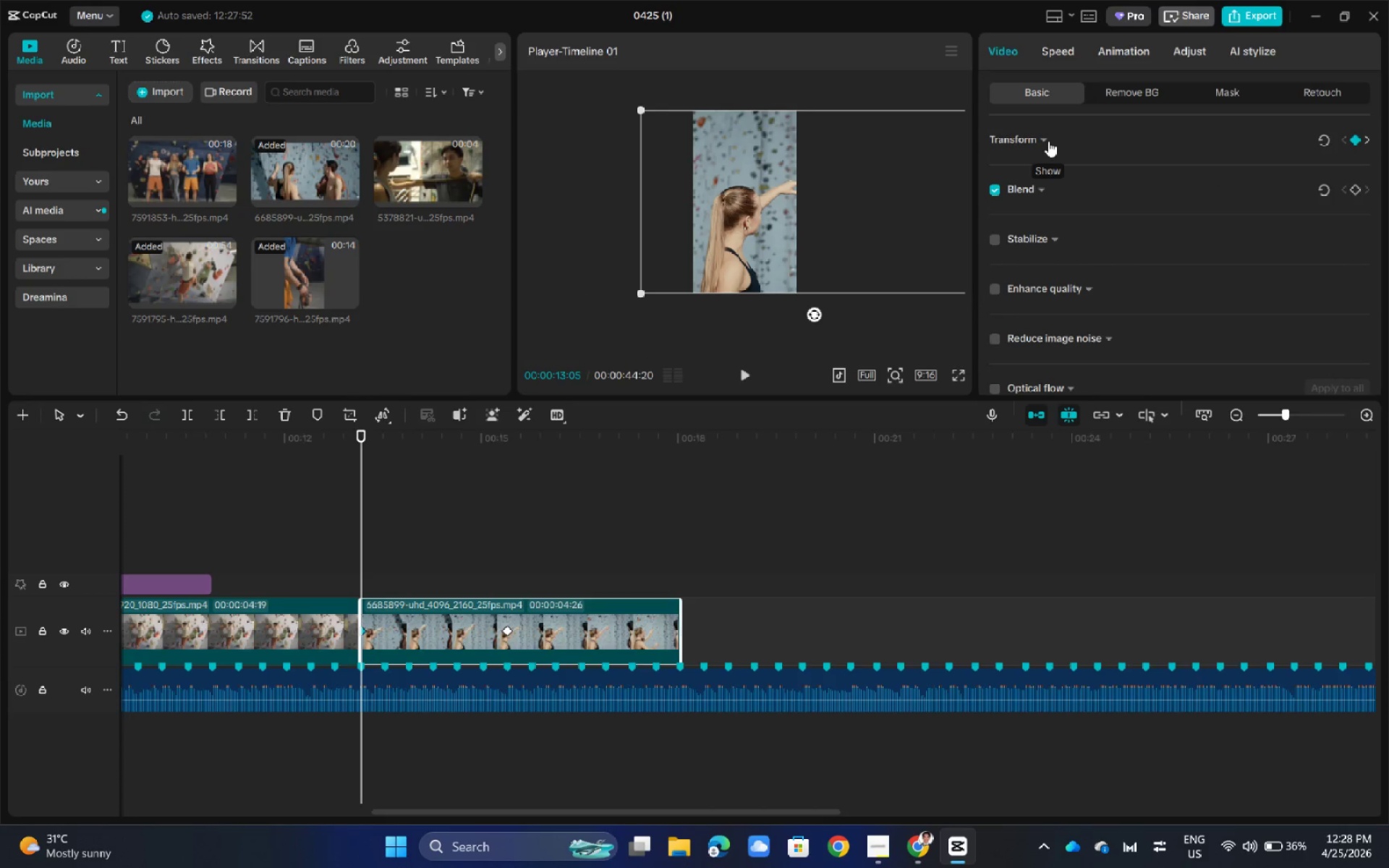 
left_click([1048, 141])
 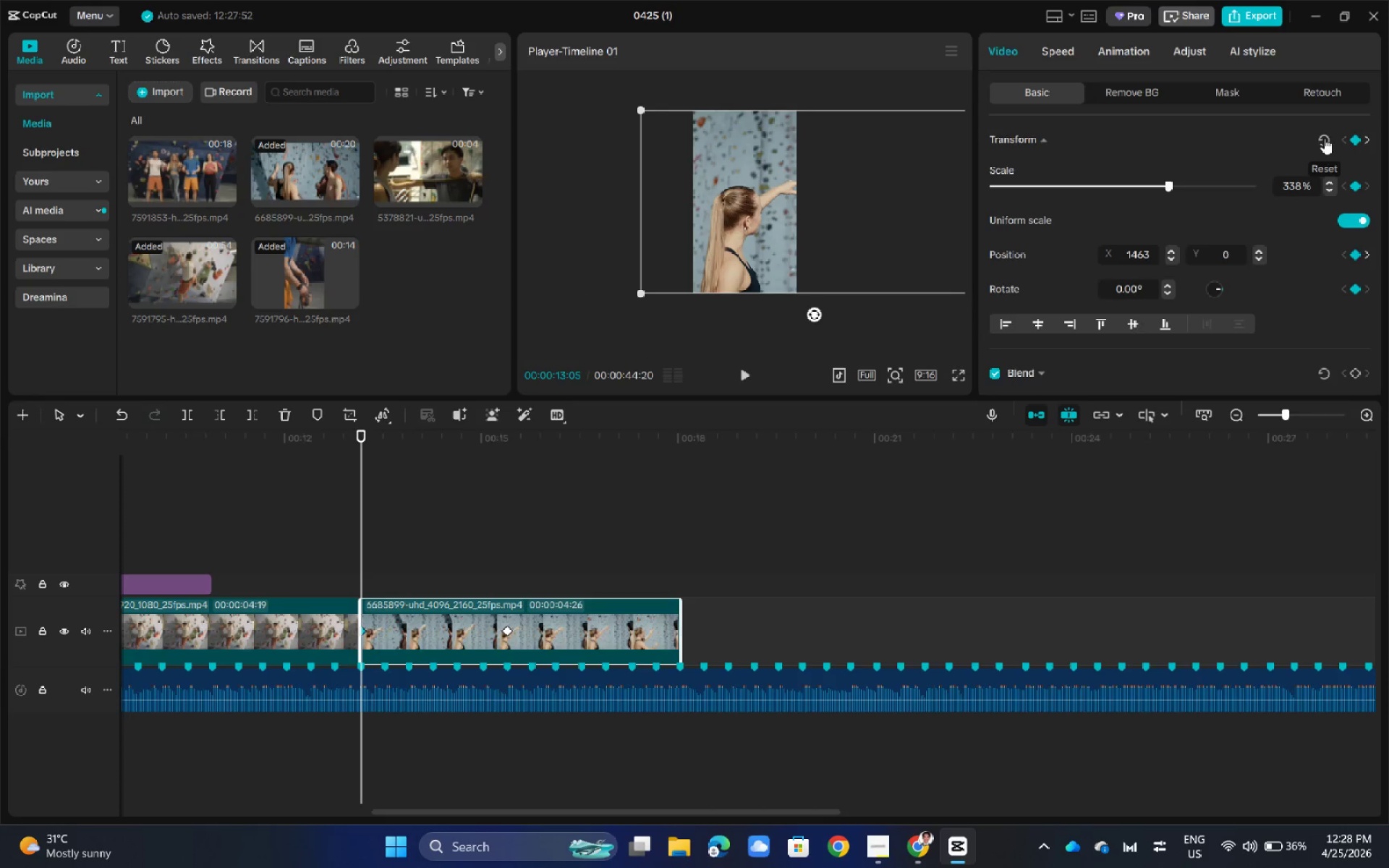 
left_click([565, 280])
 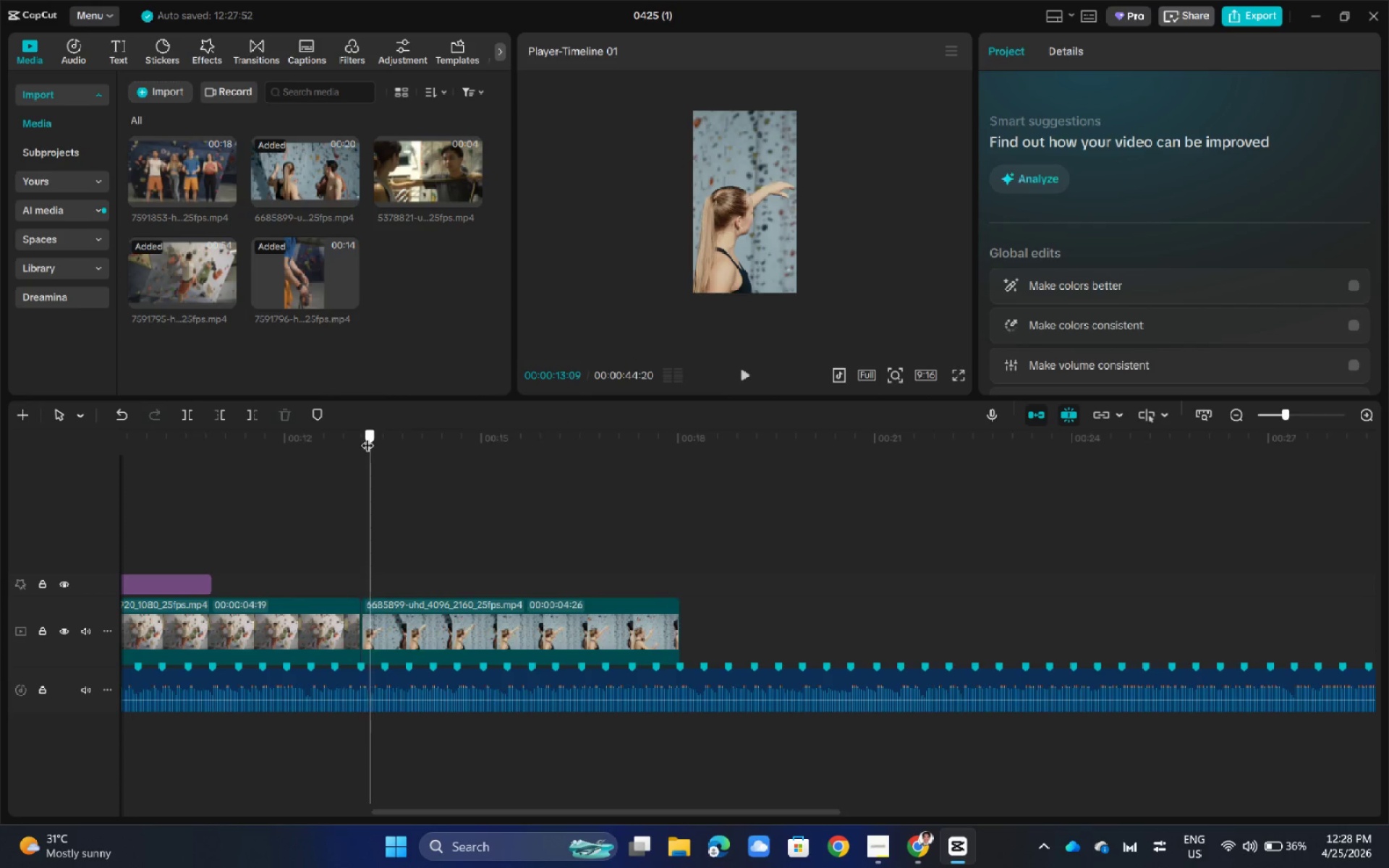 
key(Space)
 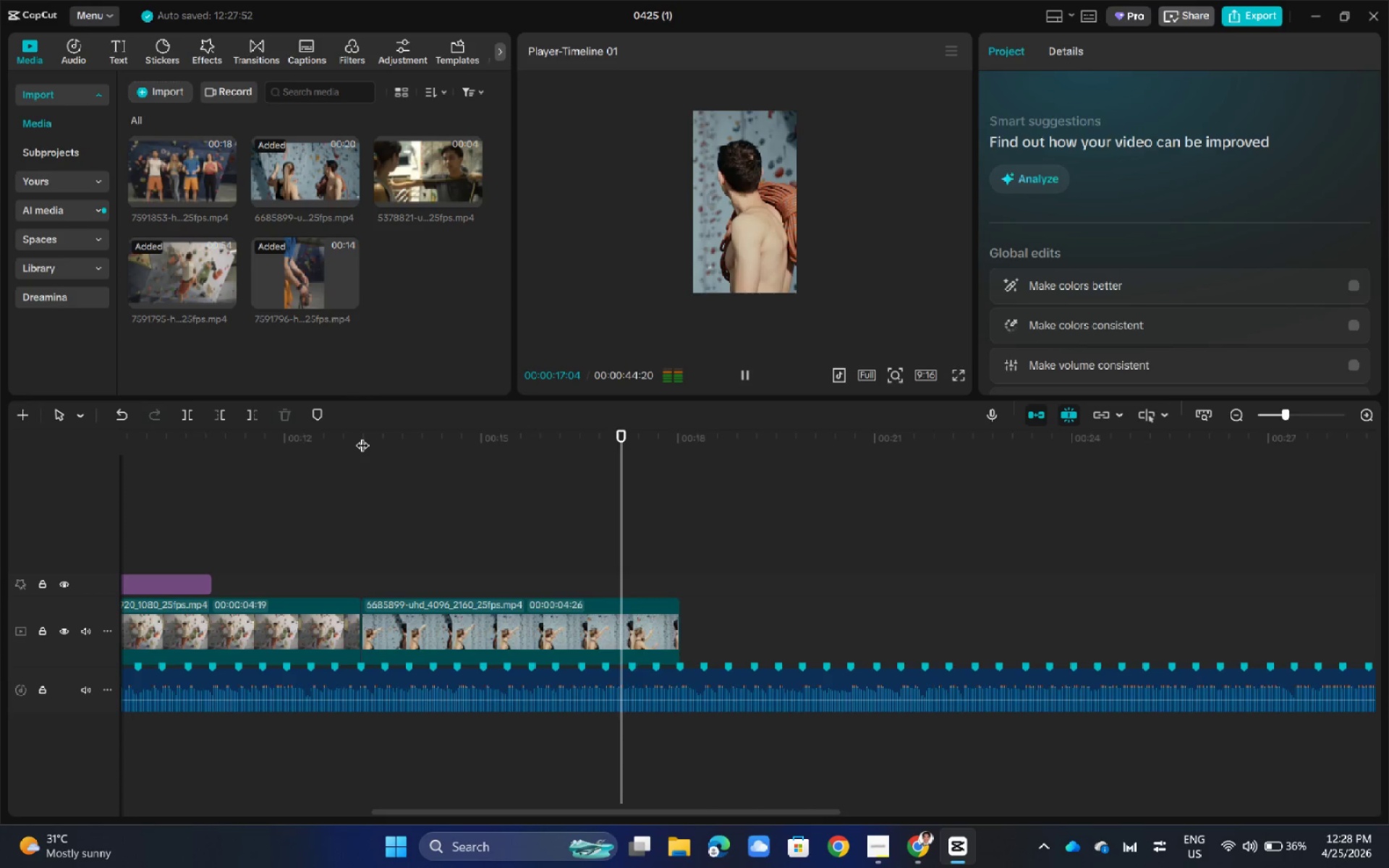 
wait(5.42)
 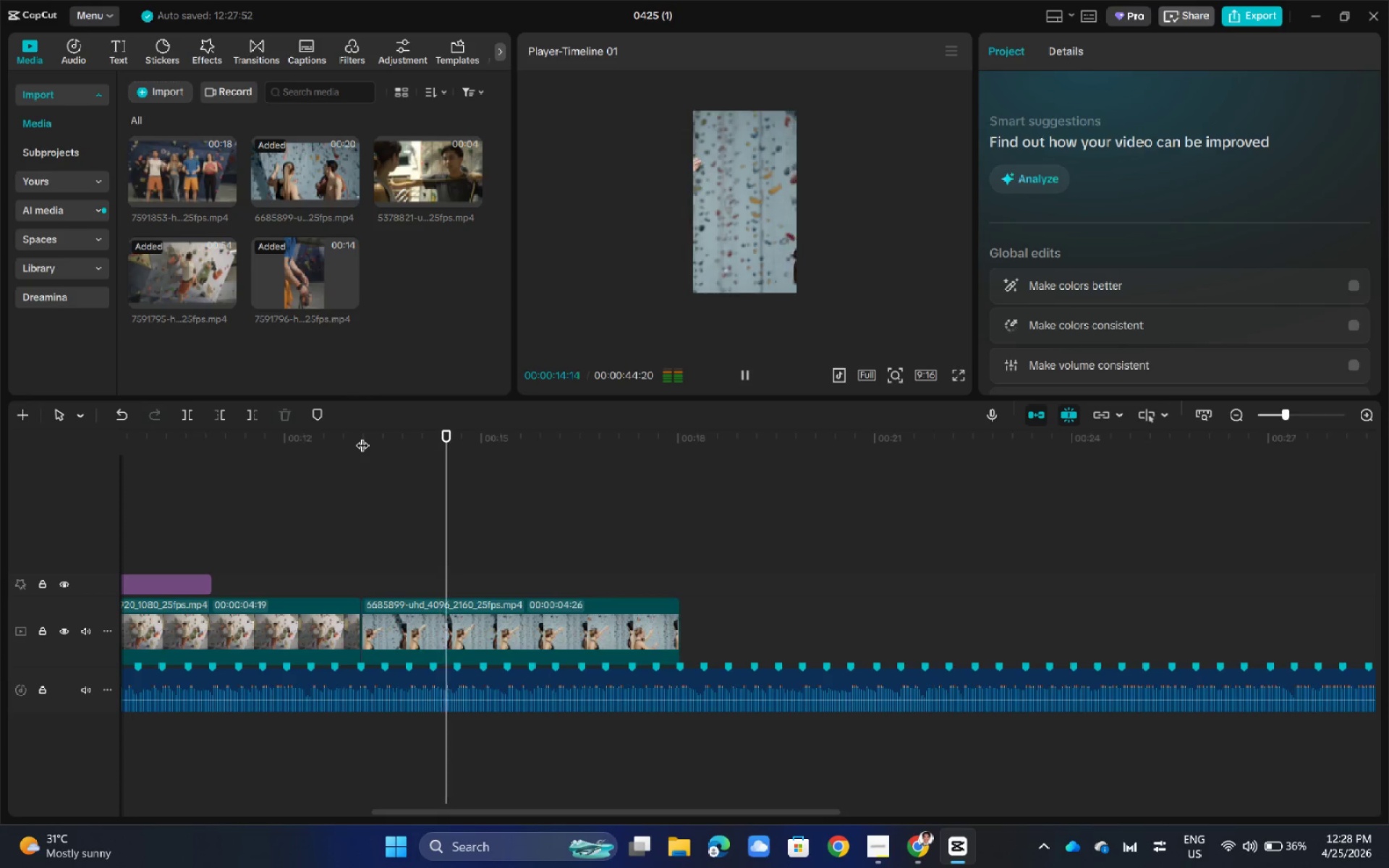 
key(Space)
 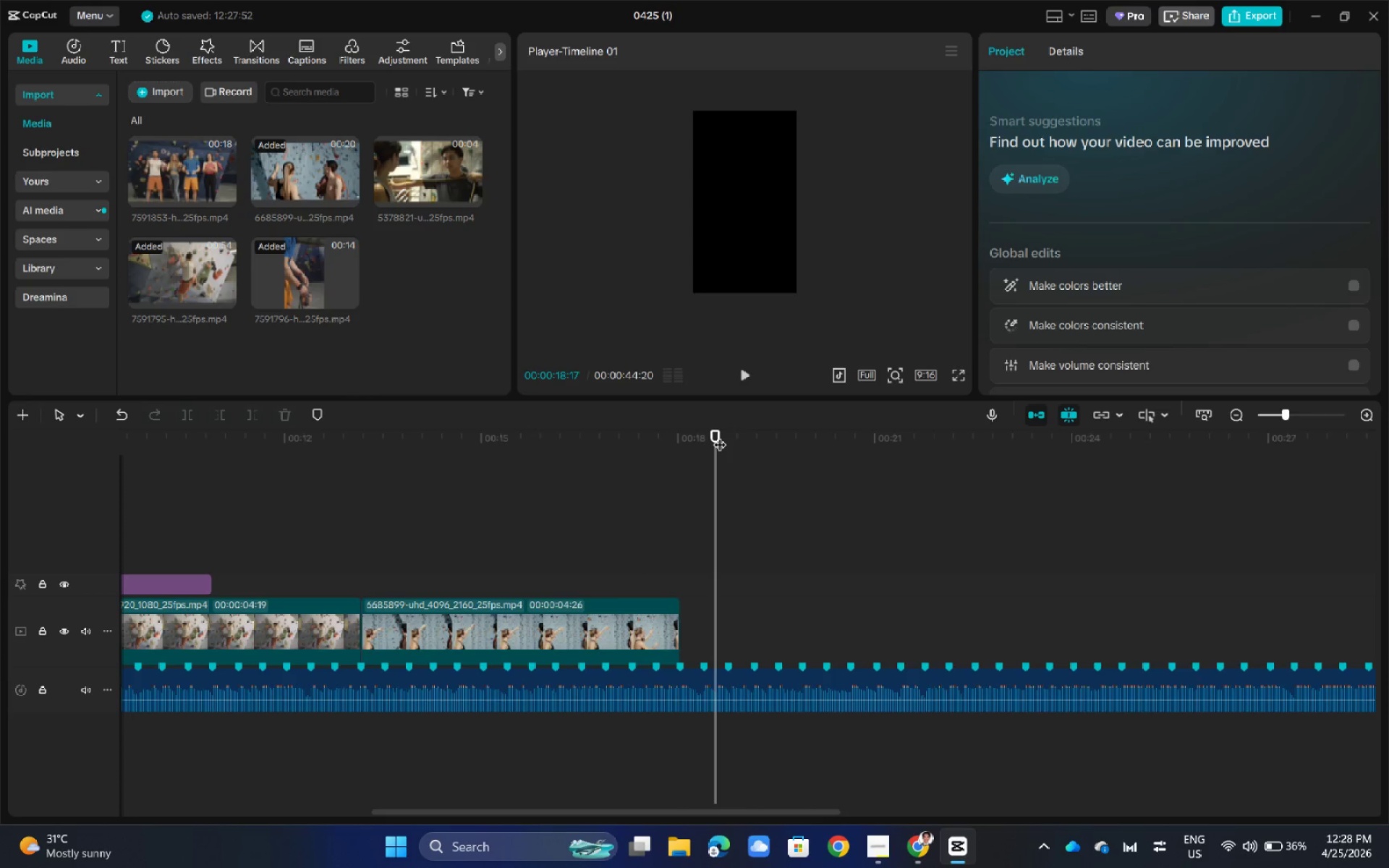 
wait(5.14)
 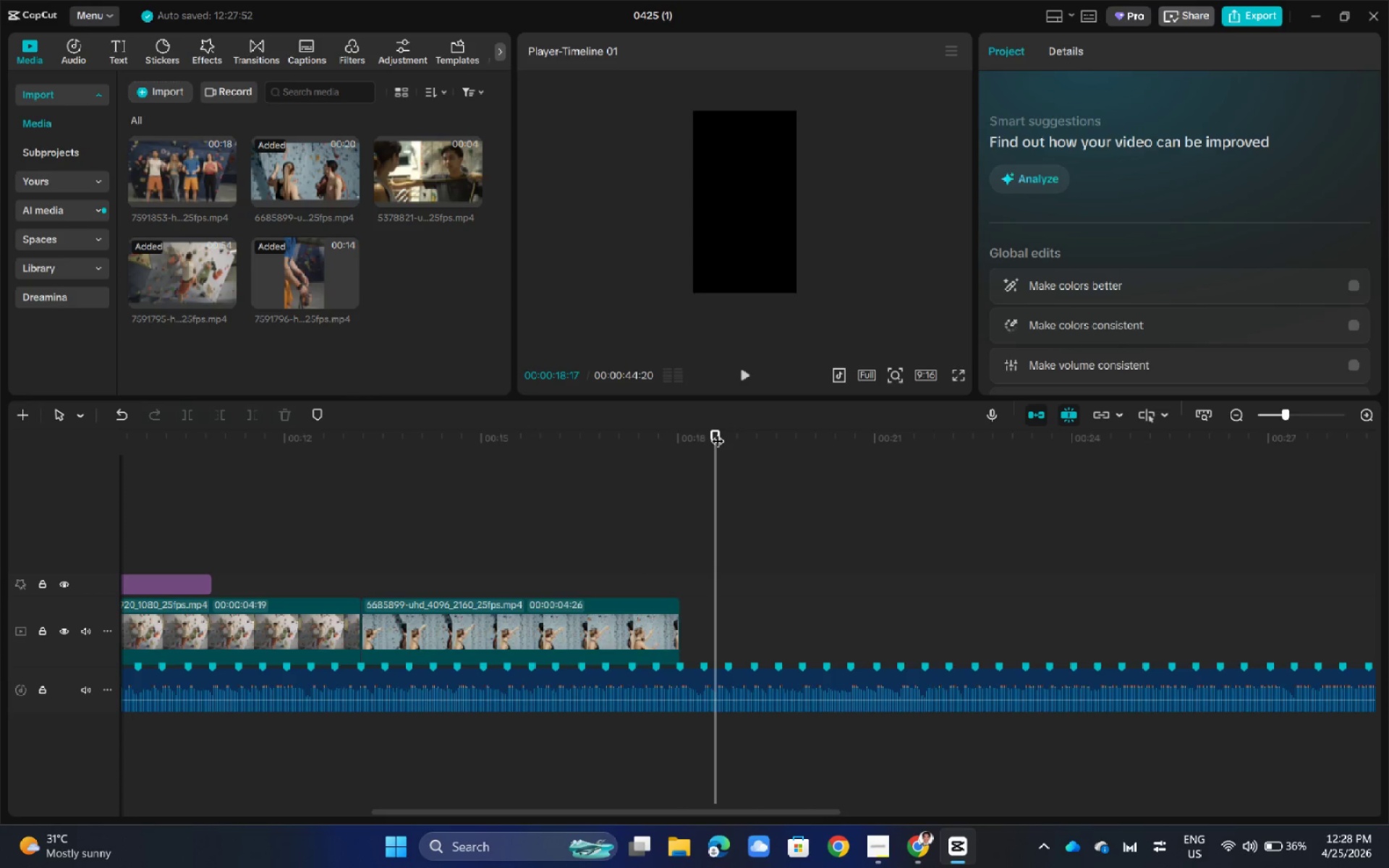 
left_click_drag(start_coordinate=[718, 433], to_coordinate=[682, 438])
 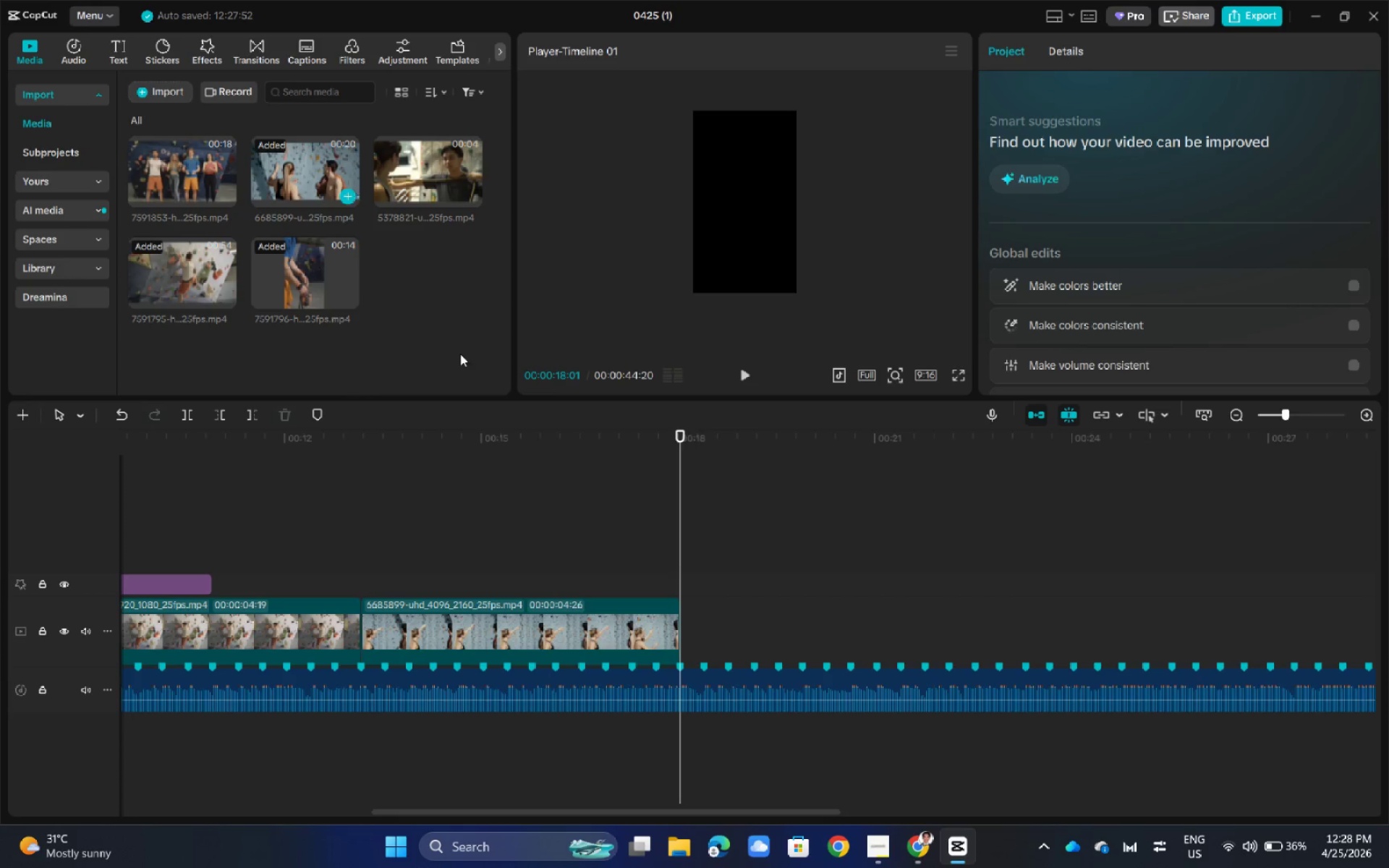 
wait(10.67)
 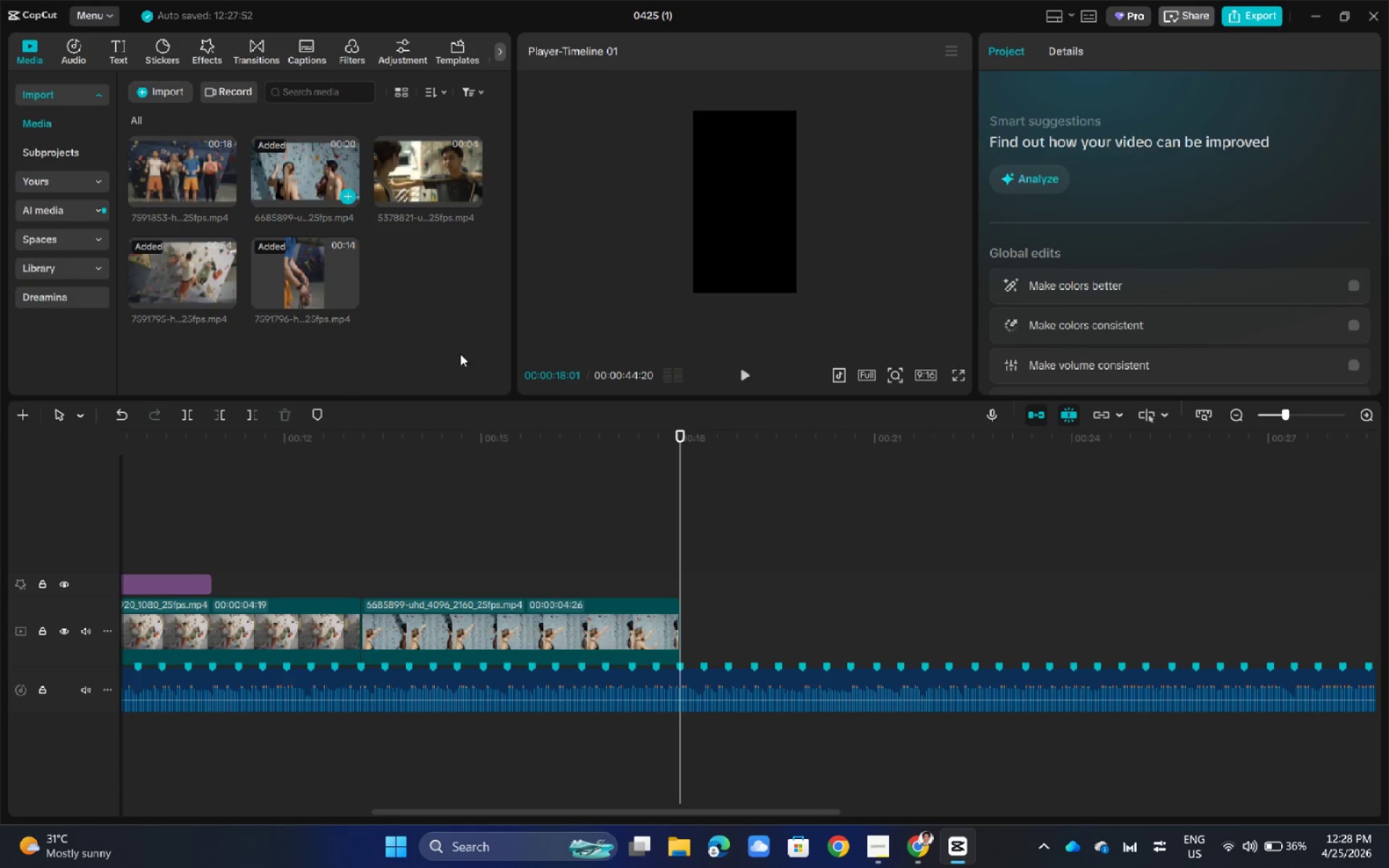 
left_click_drag(start_coordinate=[429, 158], to_coordinate=[716, 617])
 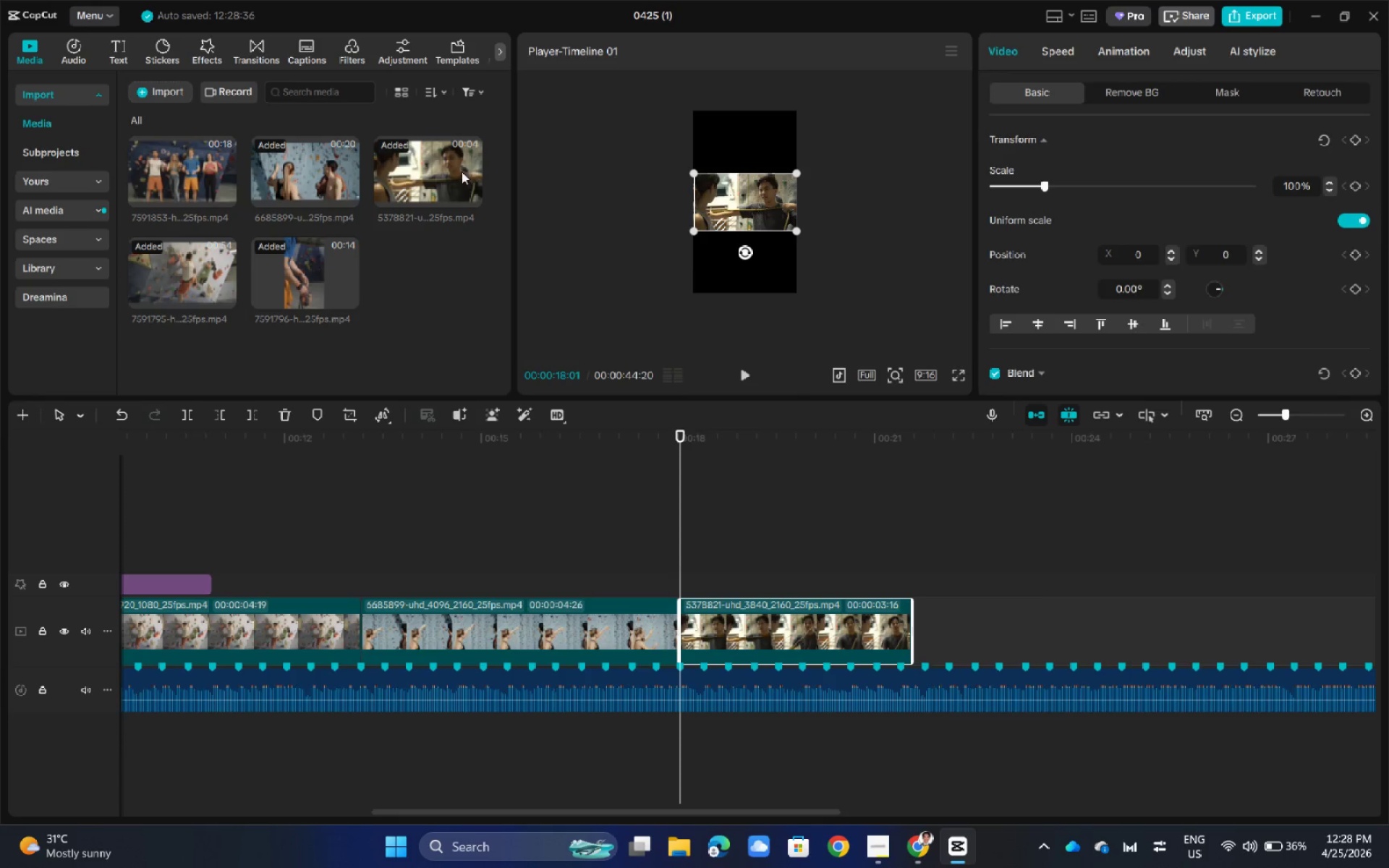 
wait(10.17)
 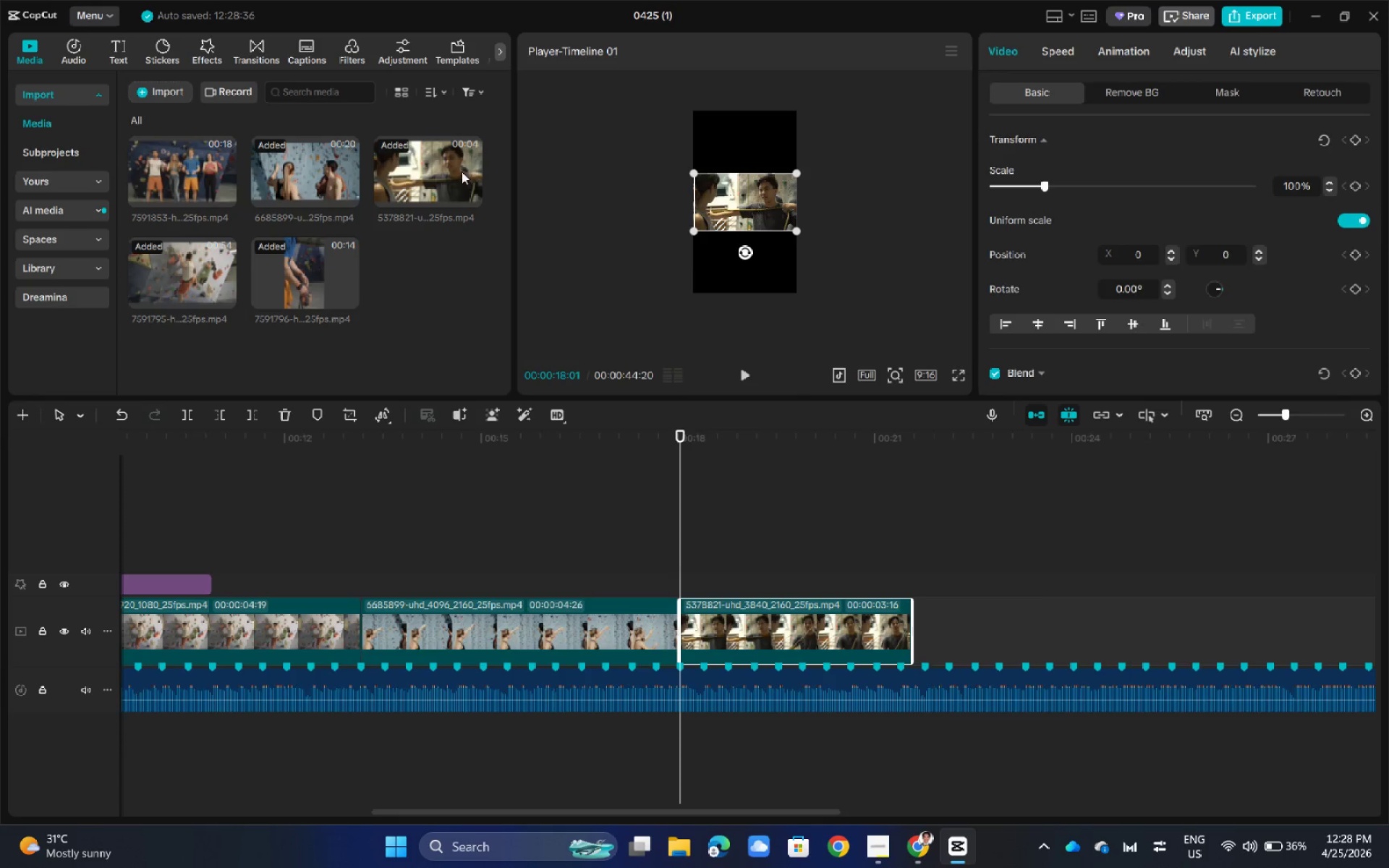 
left_click([836, 605])
 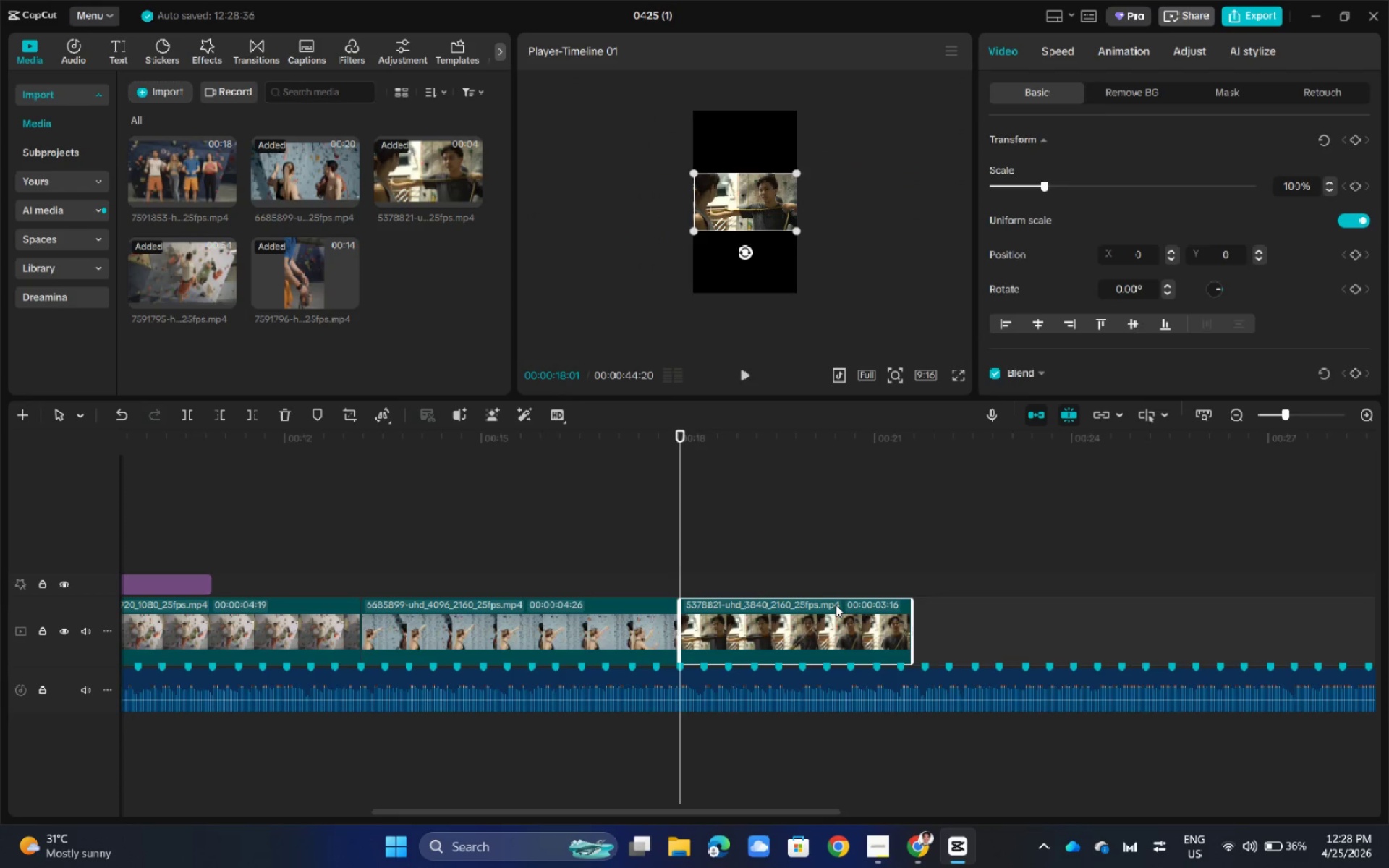 
key(Delete)
 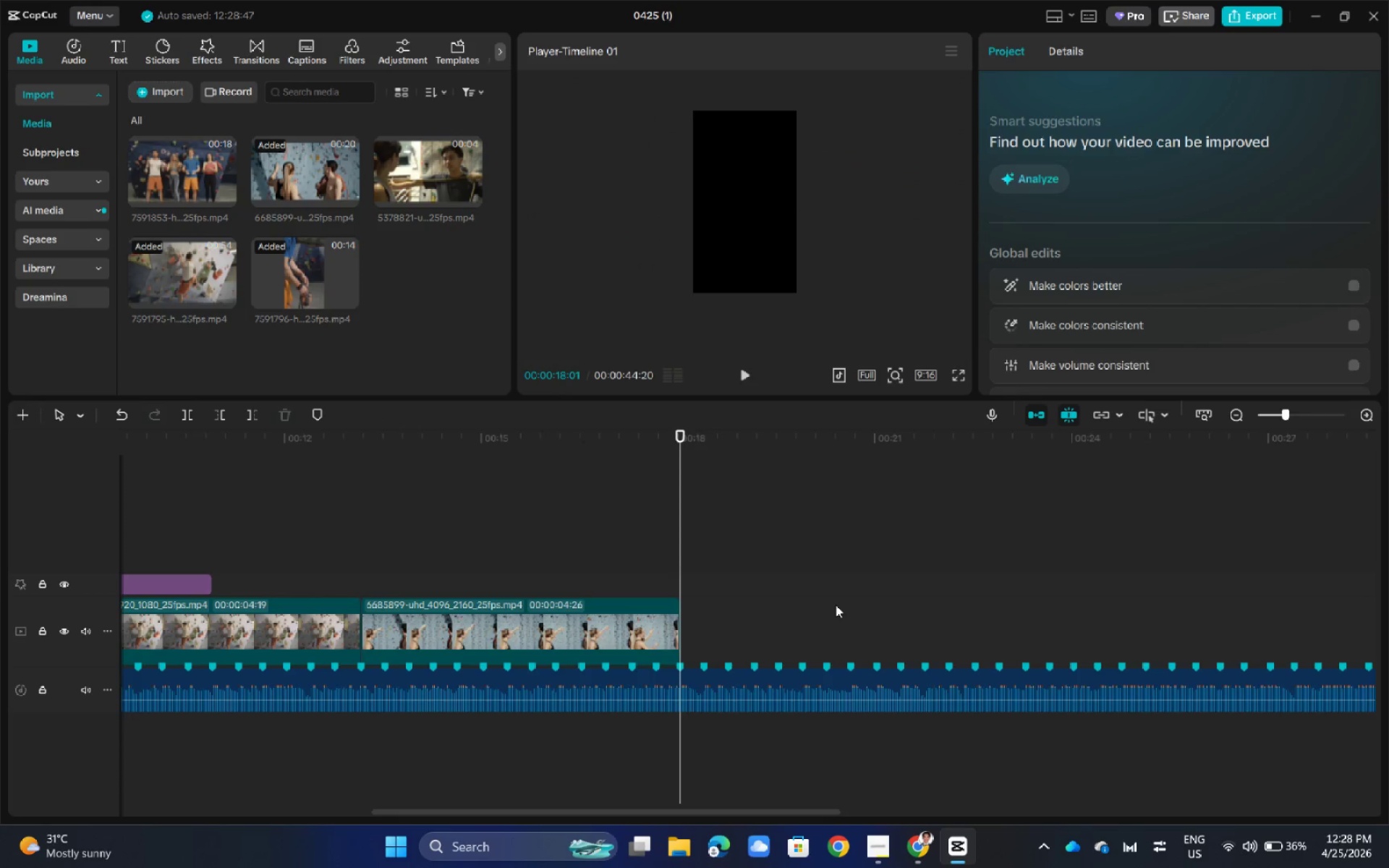 
key(Alt+AltLeft)
 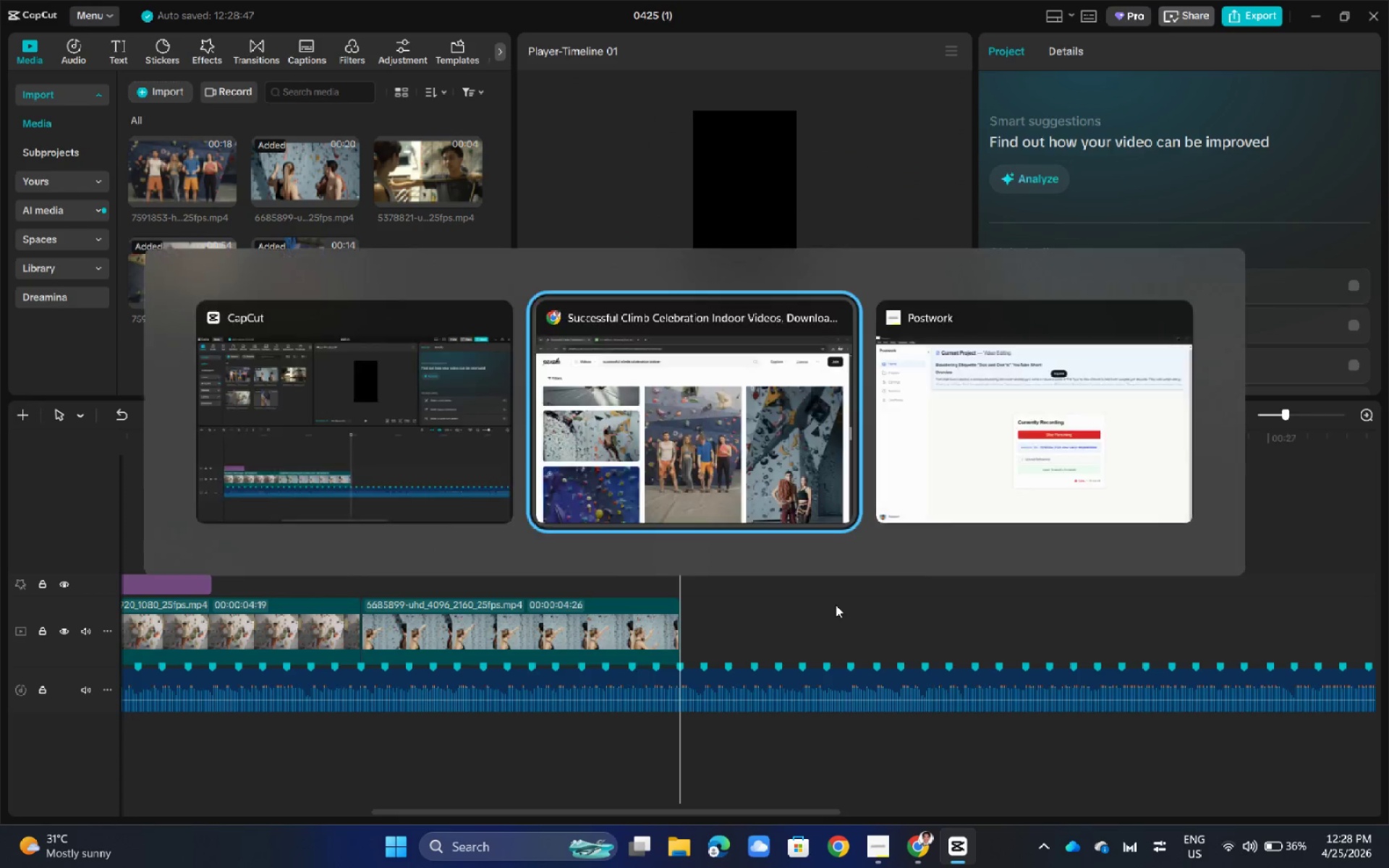 
key(Alt+Tab)
 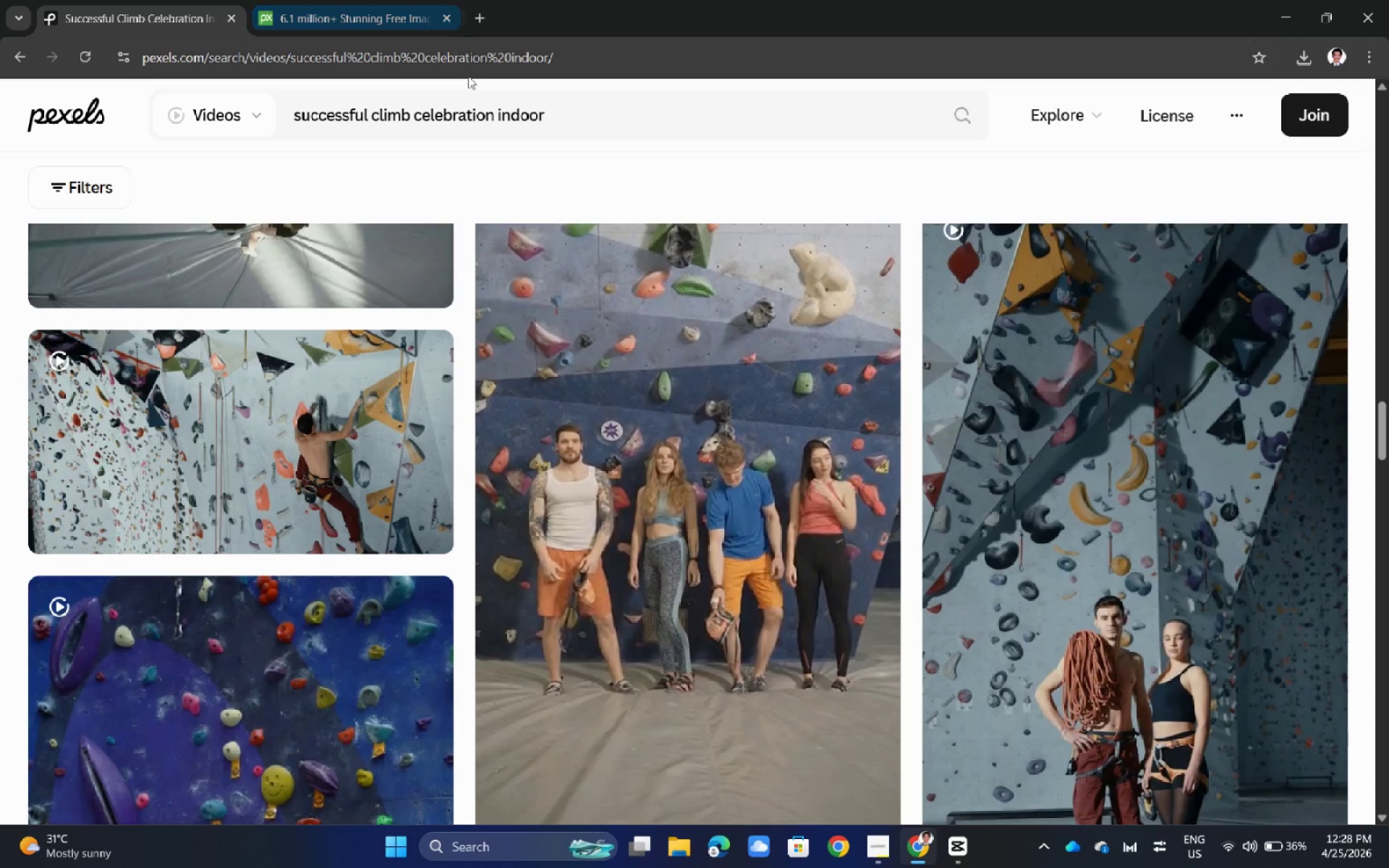 
double_click([575, 122])
 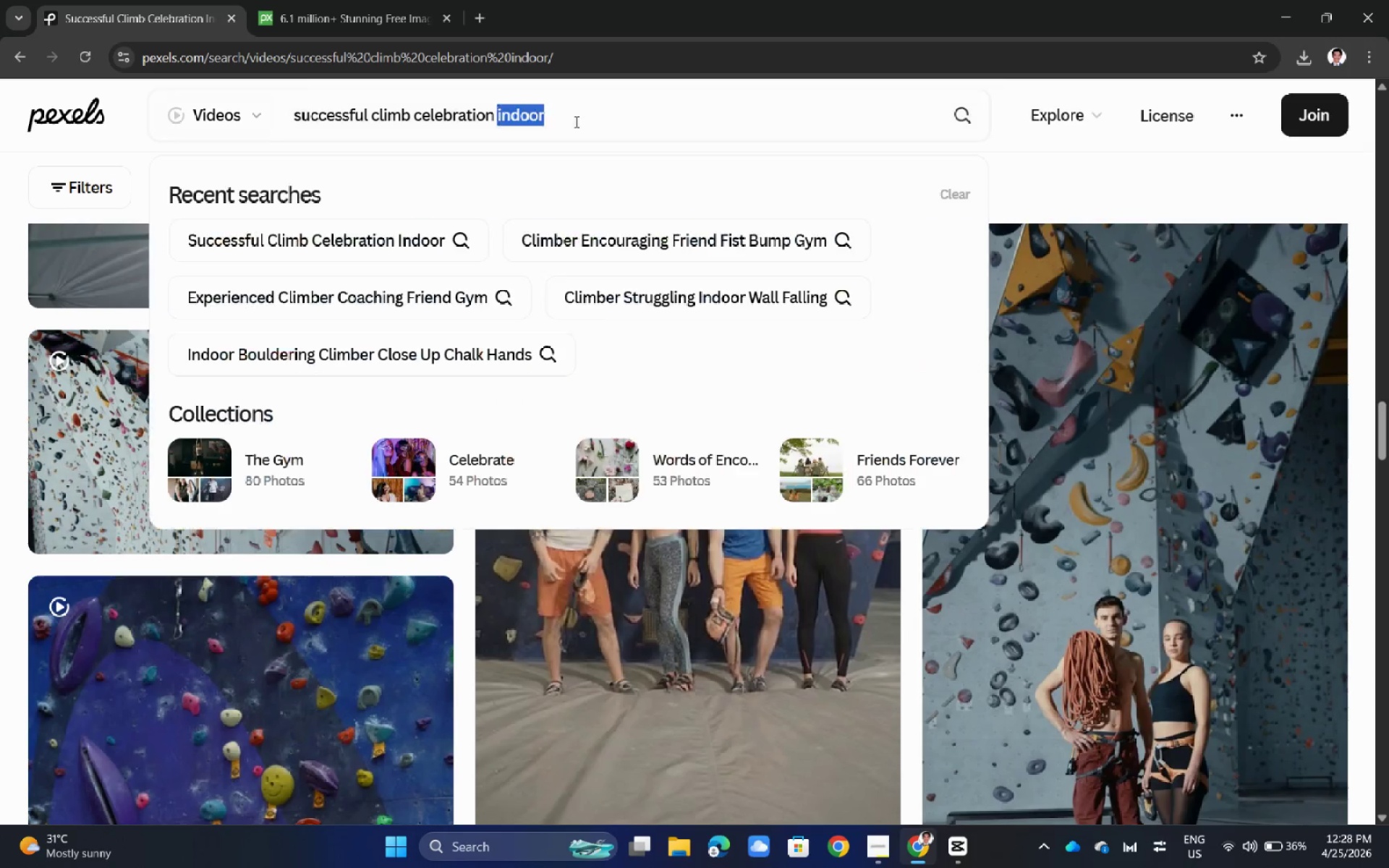 
triple_click([575, 122])
 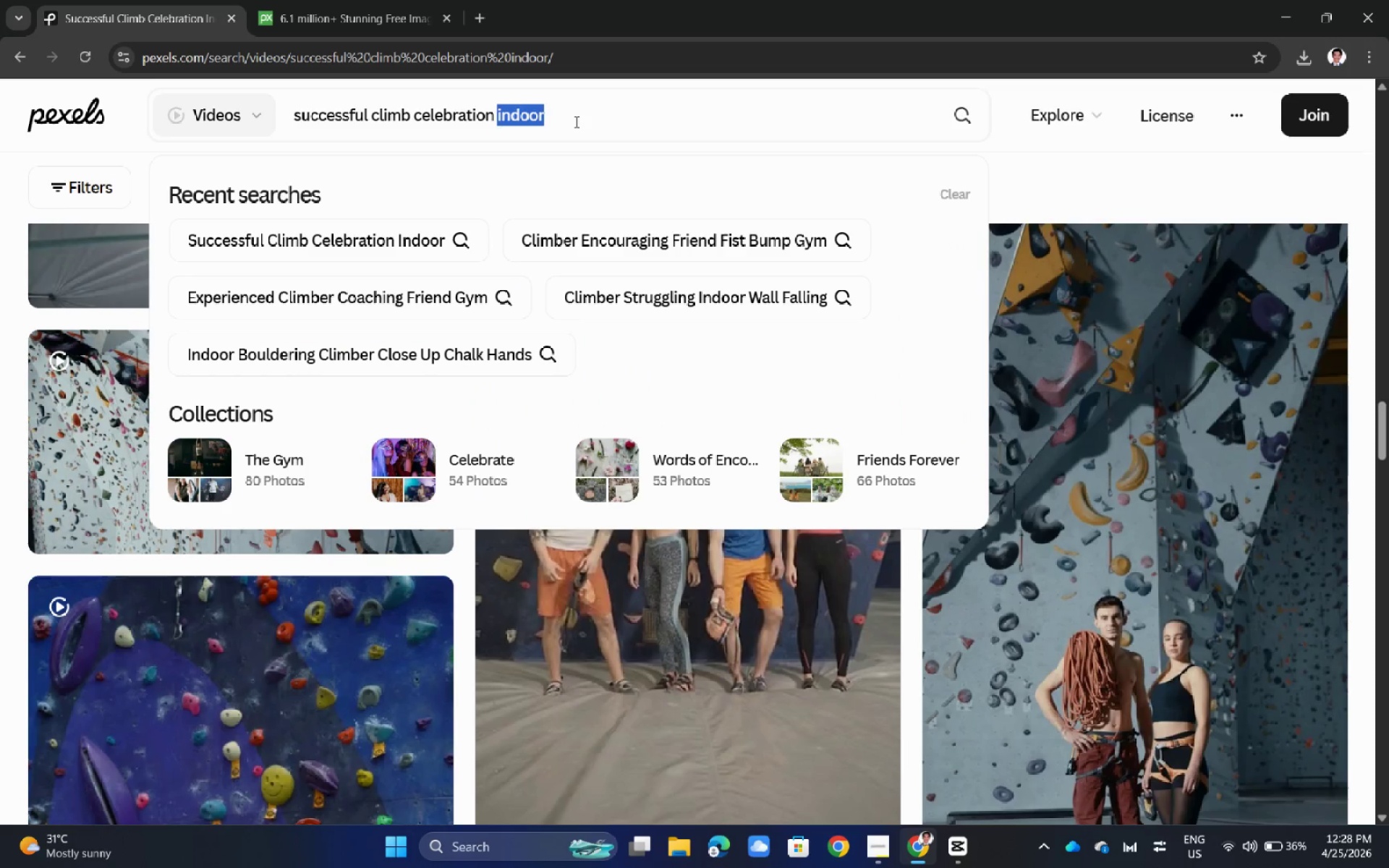 
triple_click([575, 122])
 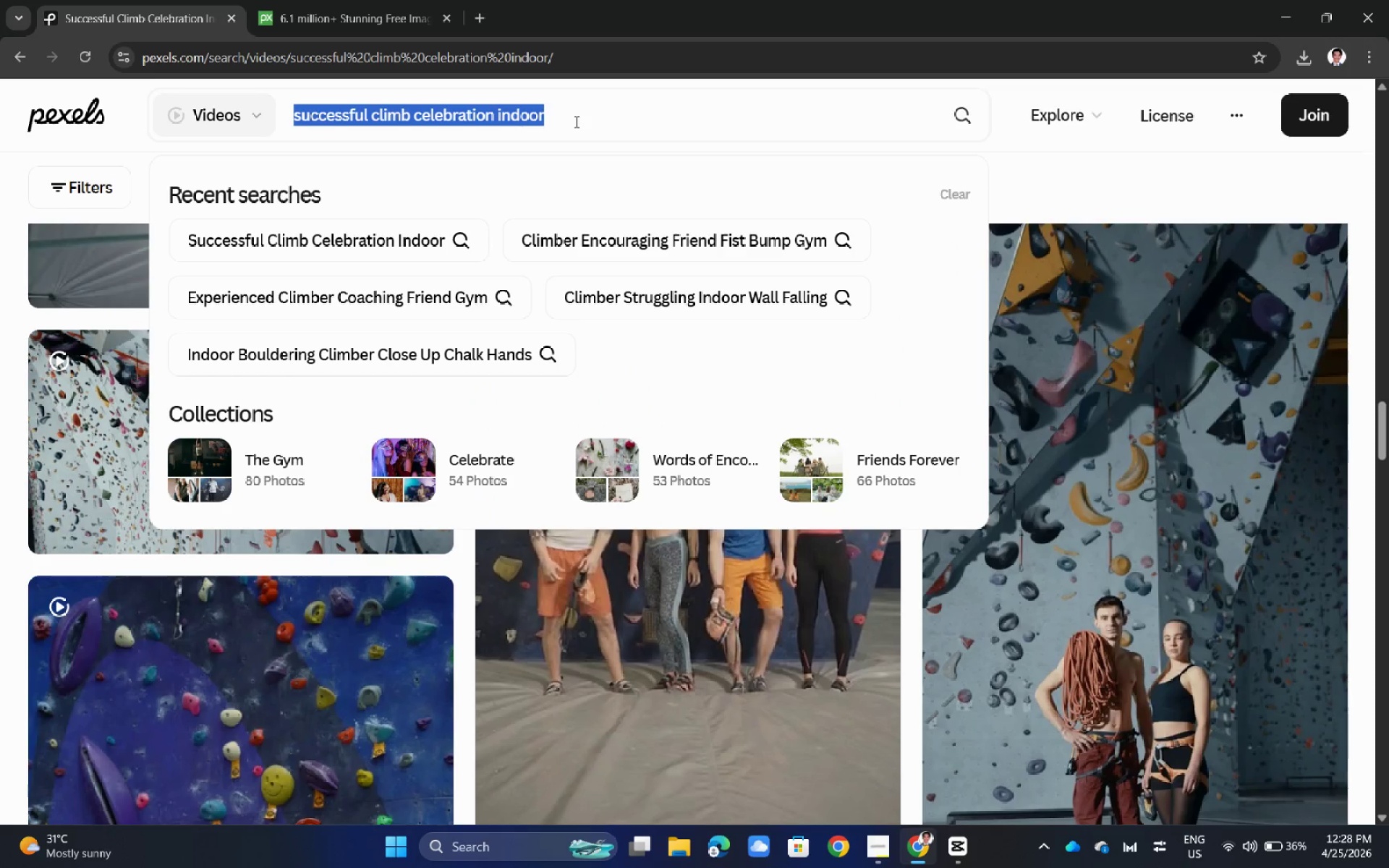 
triple_click([575, 122])
 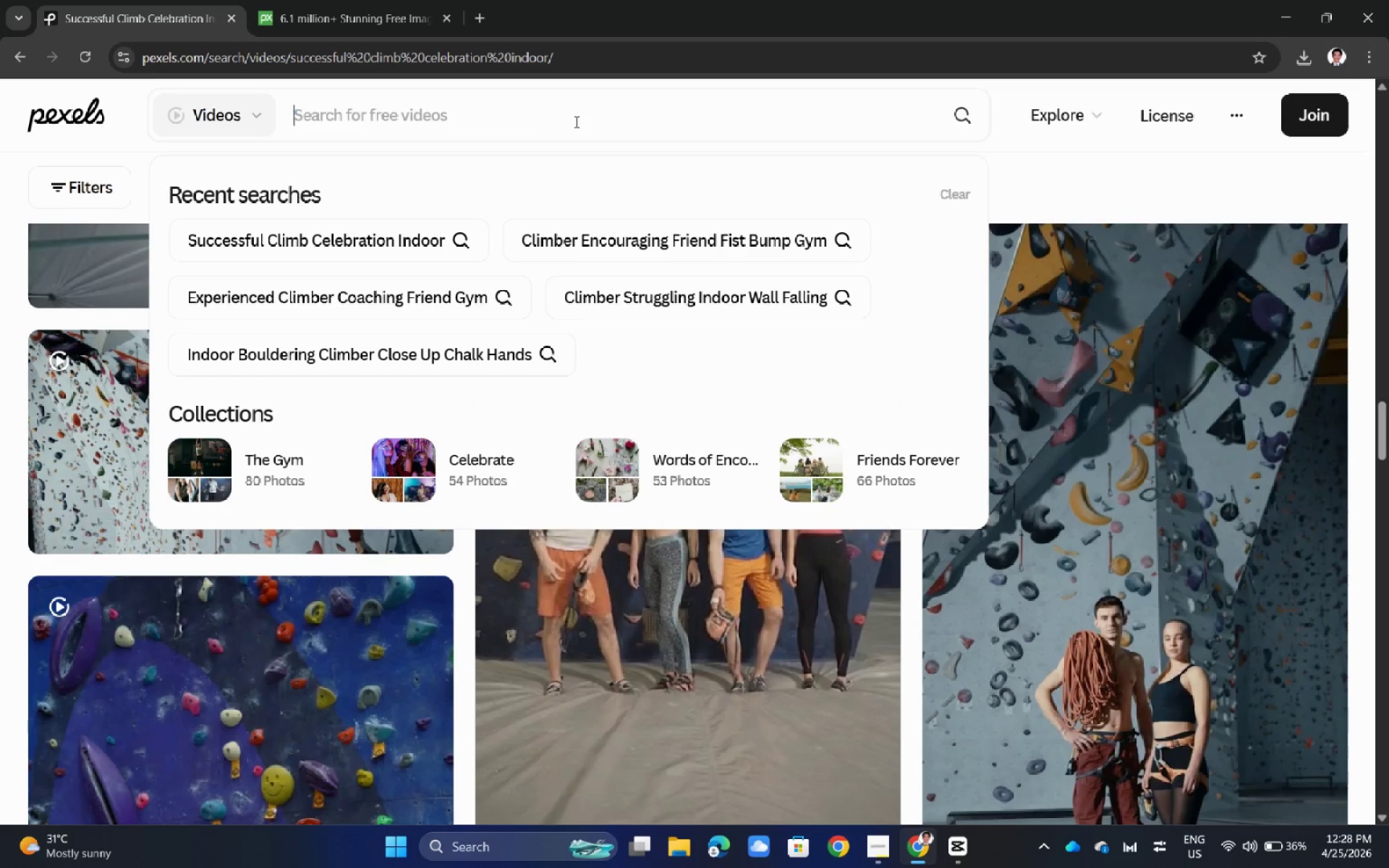 
key(Backspace)
 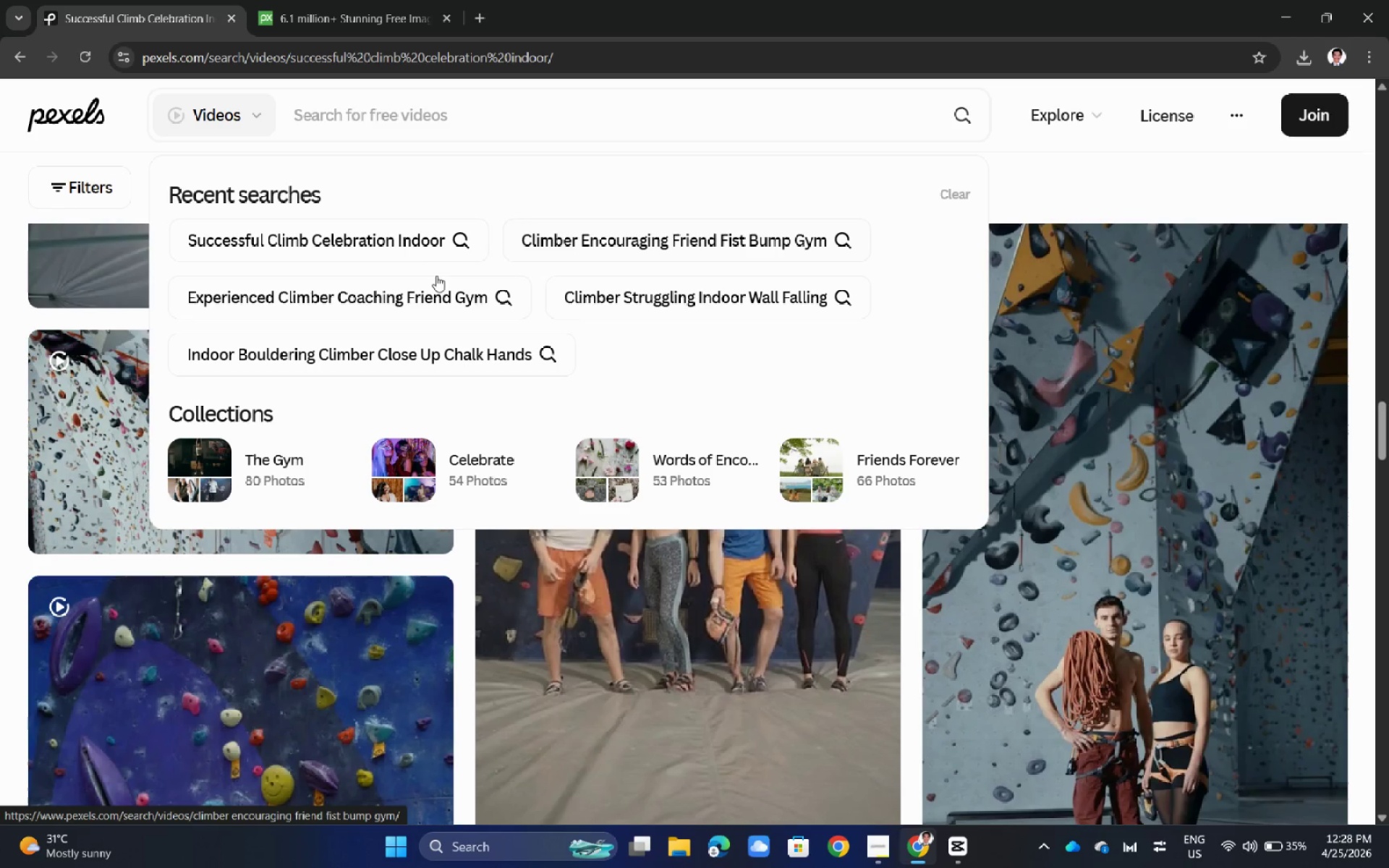 
left_click([410, 291])
 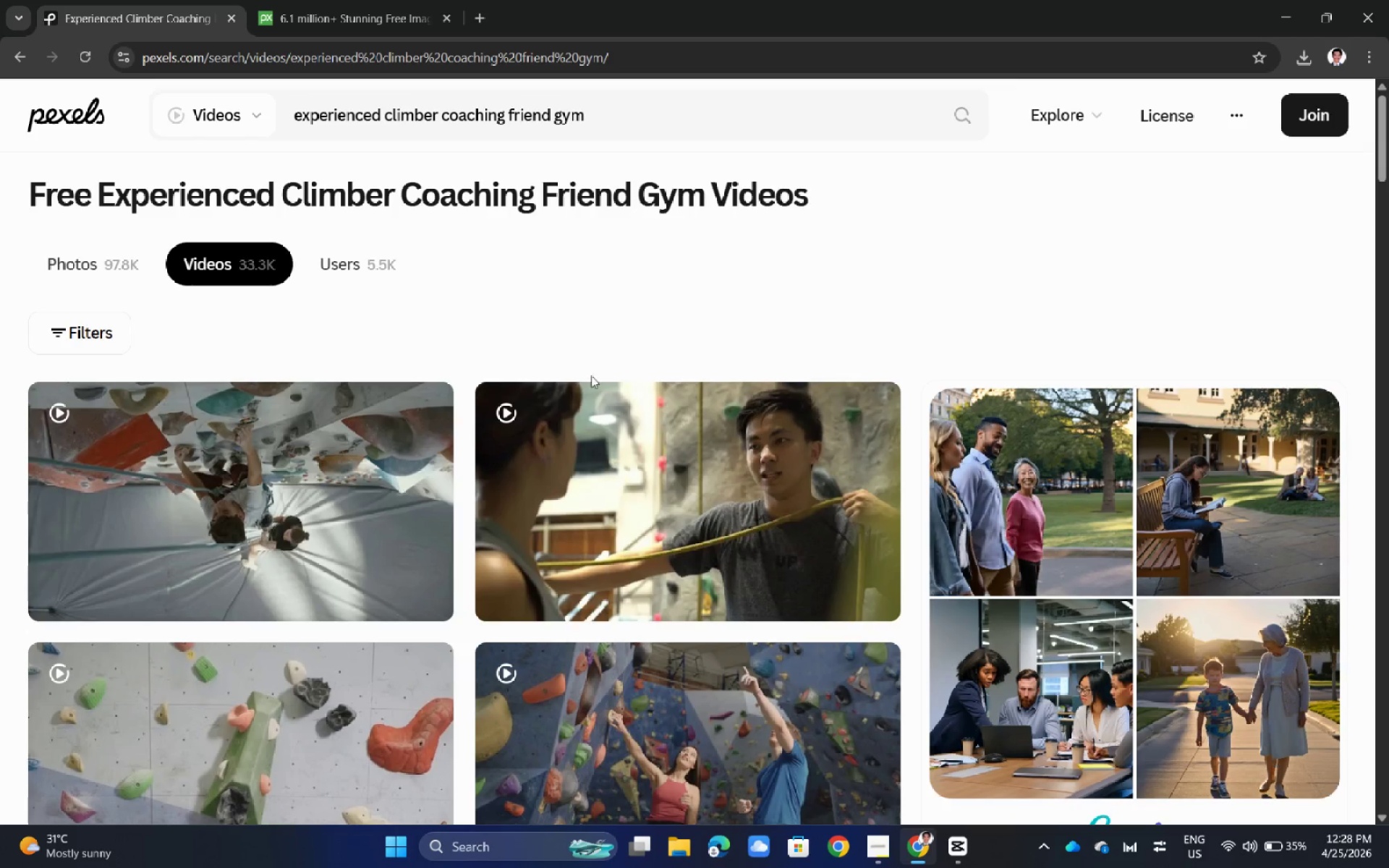 
left_click([627, 469])
 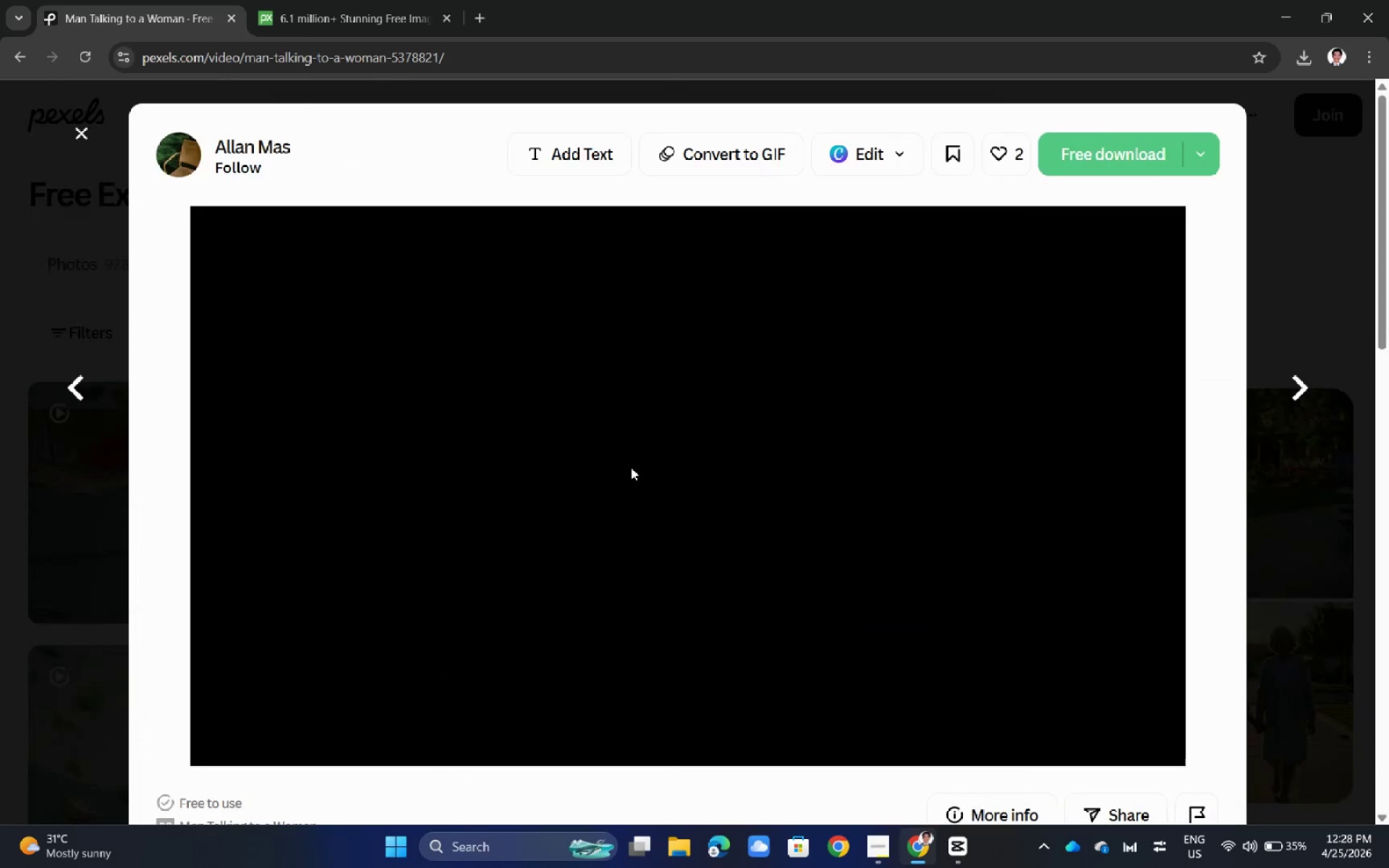 
scroll: coordinate [625, 471], scroll_direction: none, amount: 0.0
 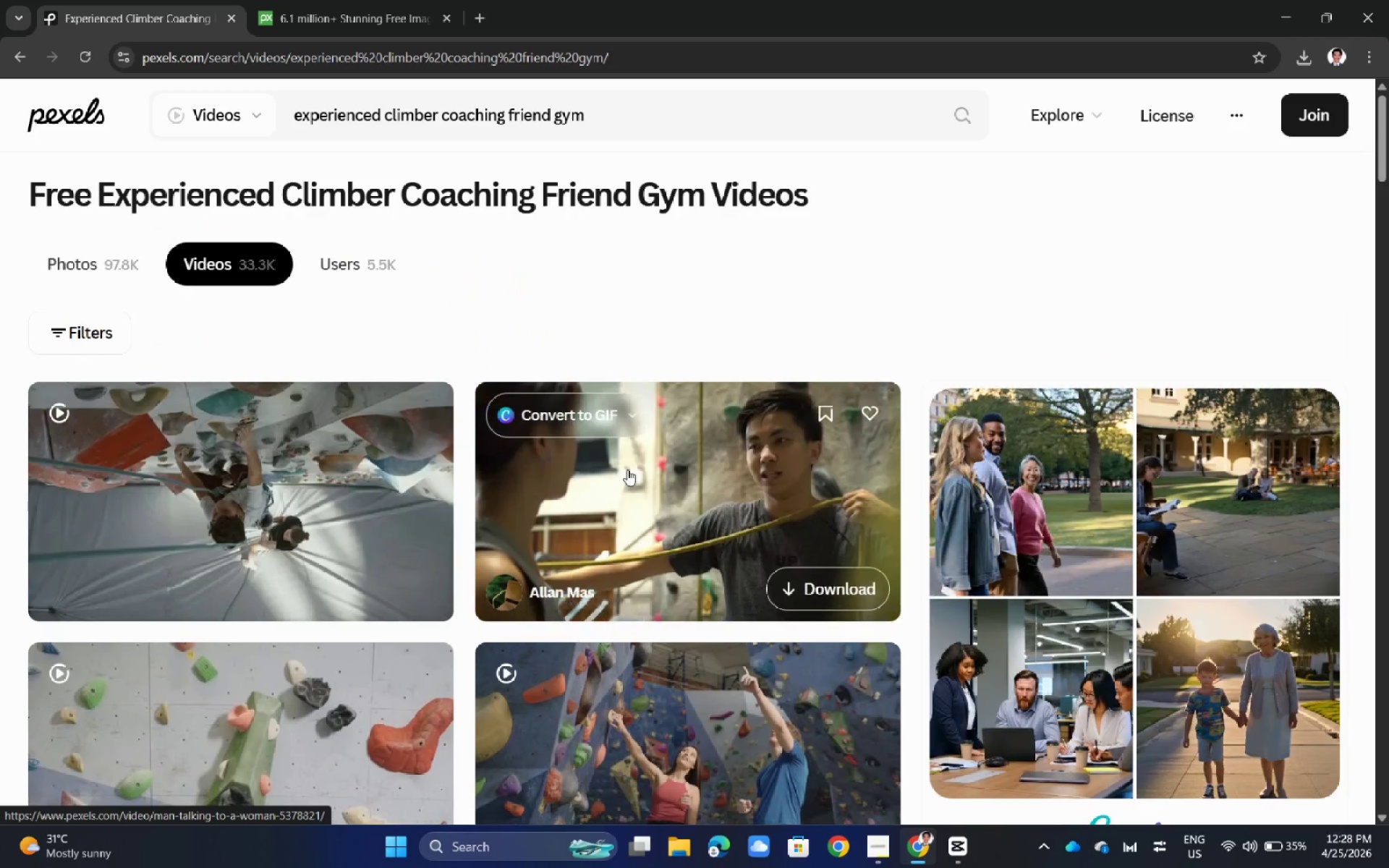 
scroll: coordinate [509, 483], scroll_direction: down, amount: 15.0
 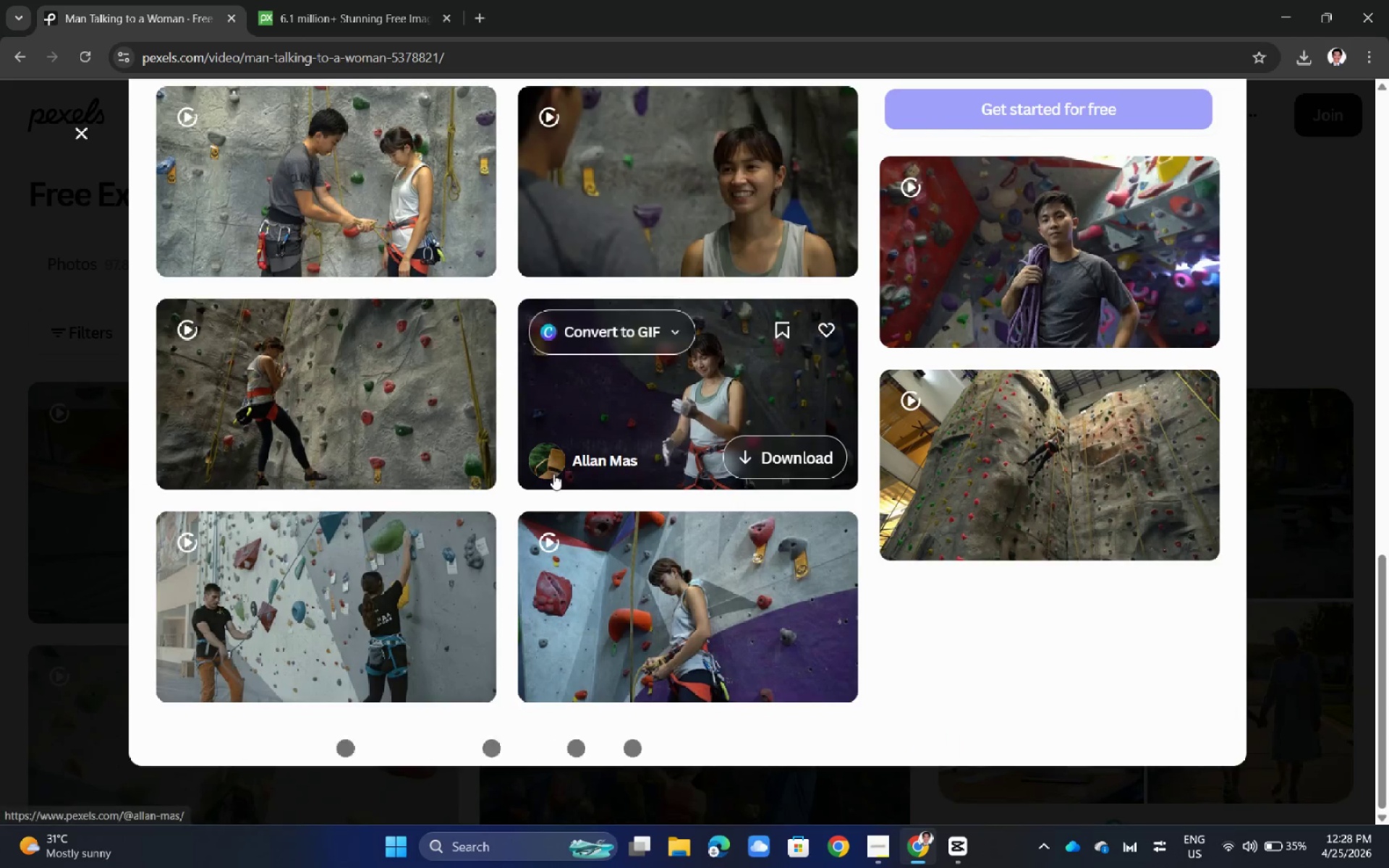 
scroll: coordinate [556, 474], scroll_direction: up, amount: 8.0
 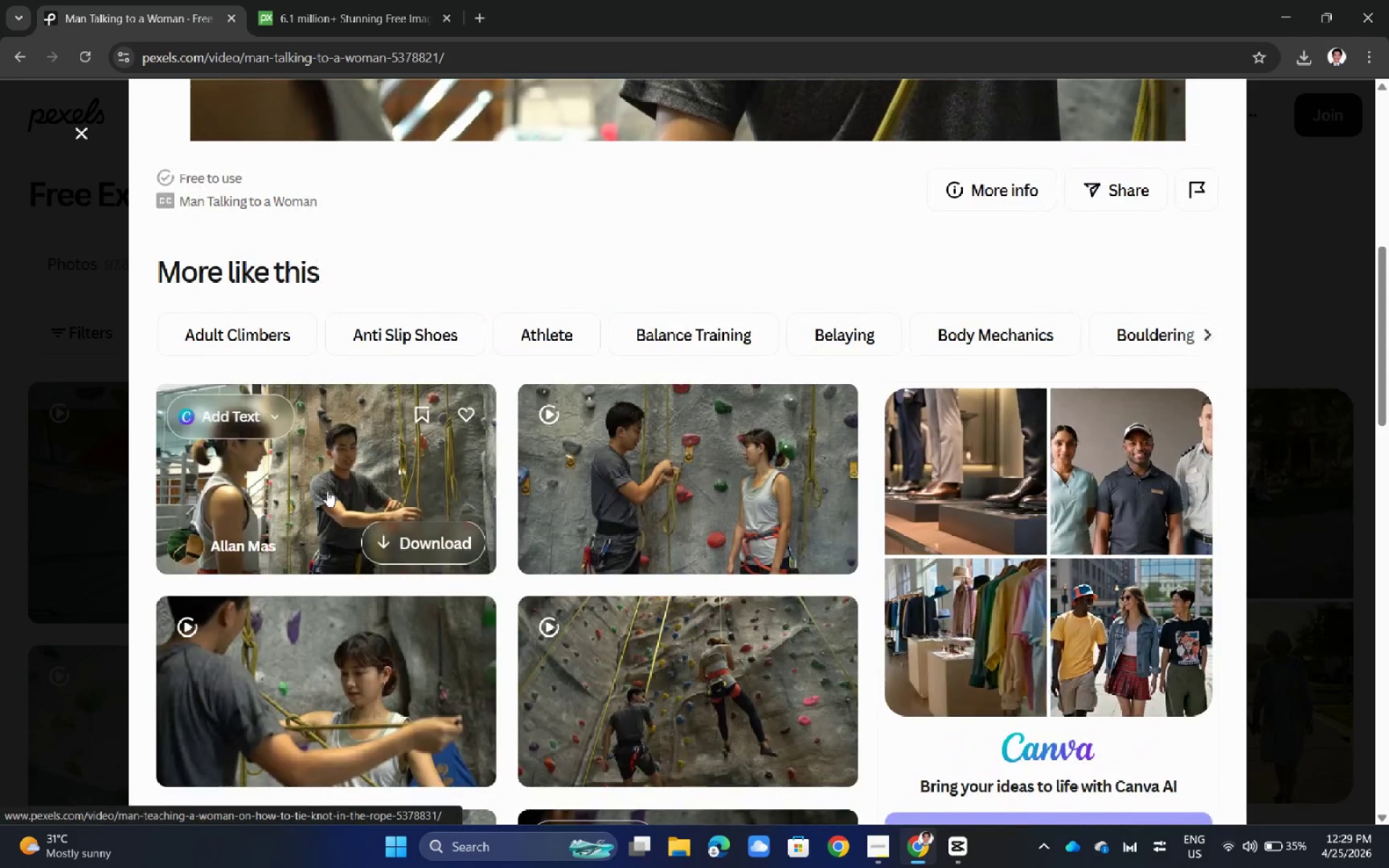 
left_click([332, 482])
 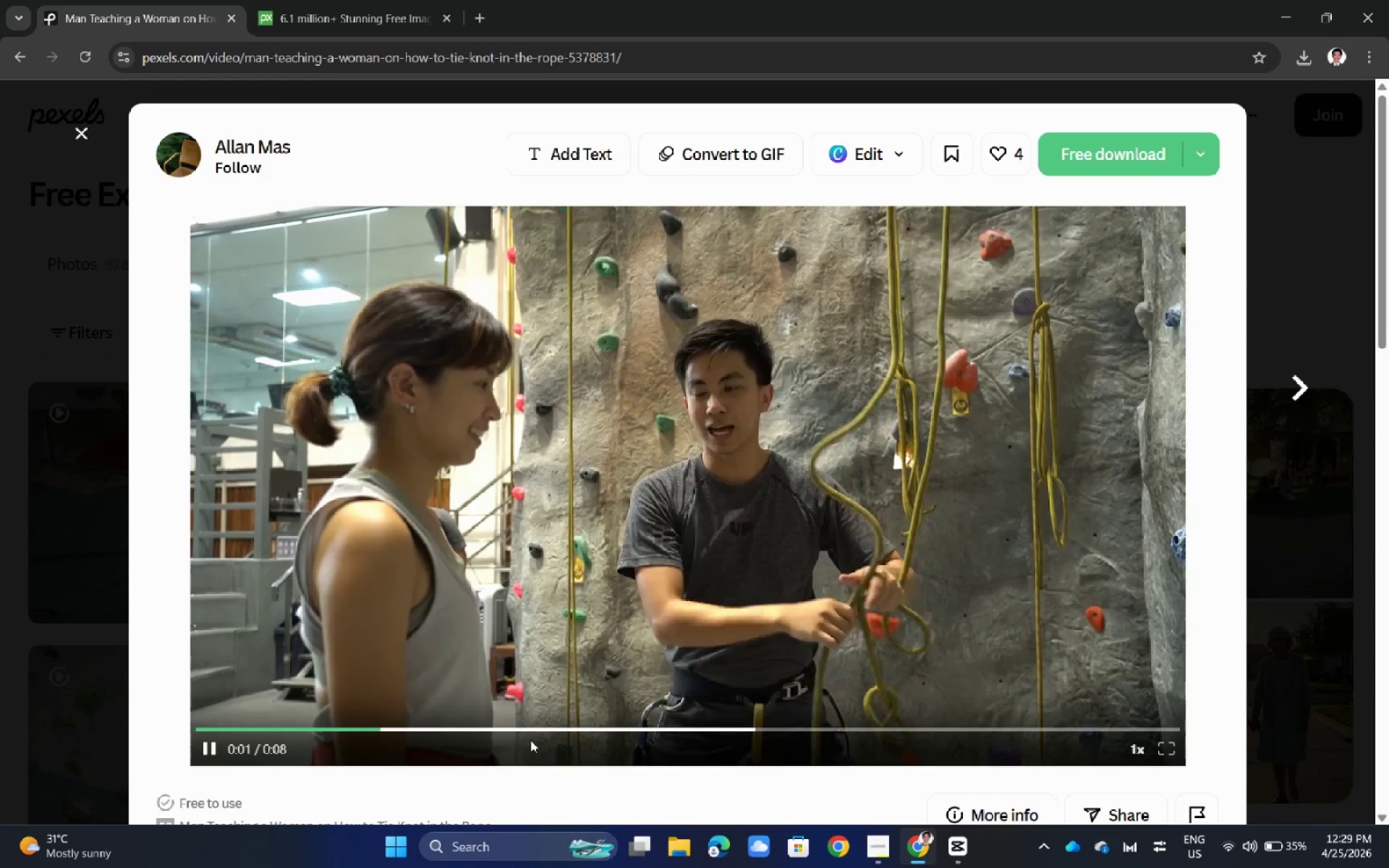 
left_click([1131, 156])
 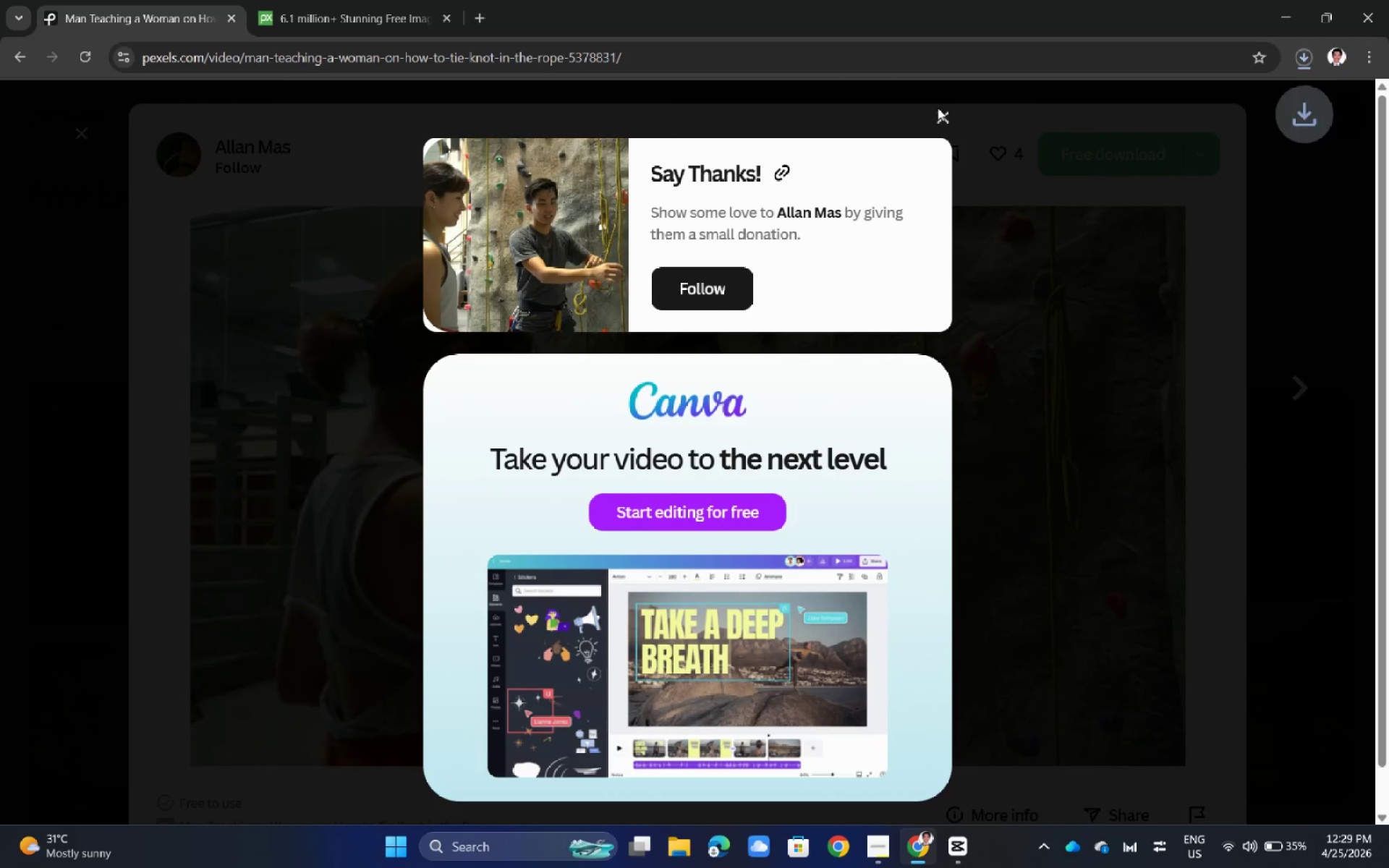 
left_click([944, 122])
 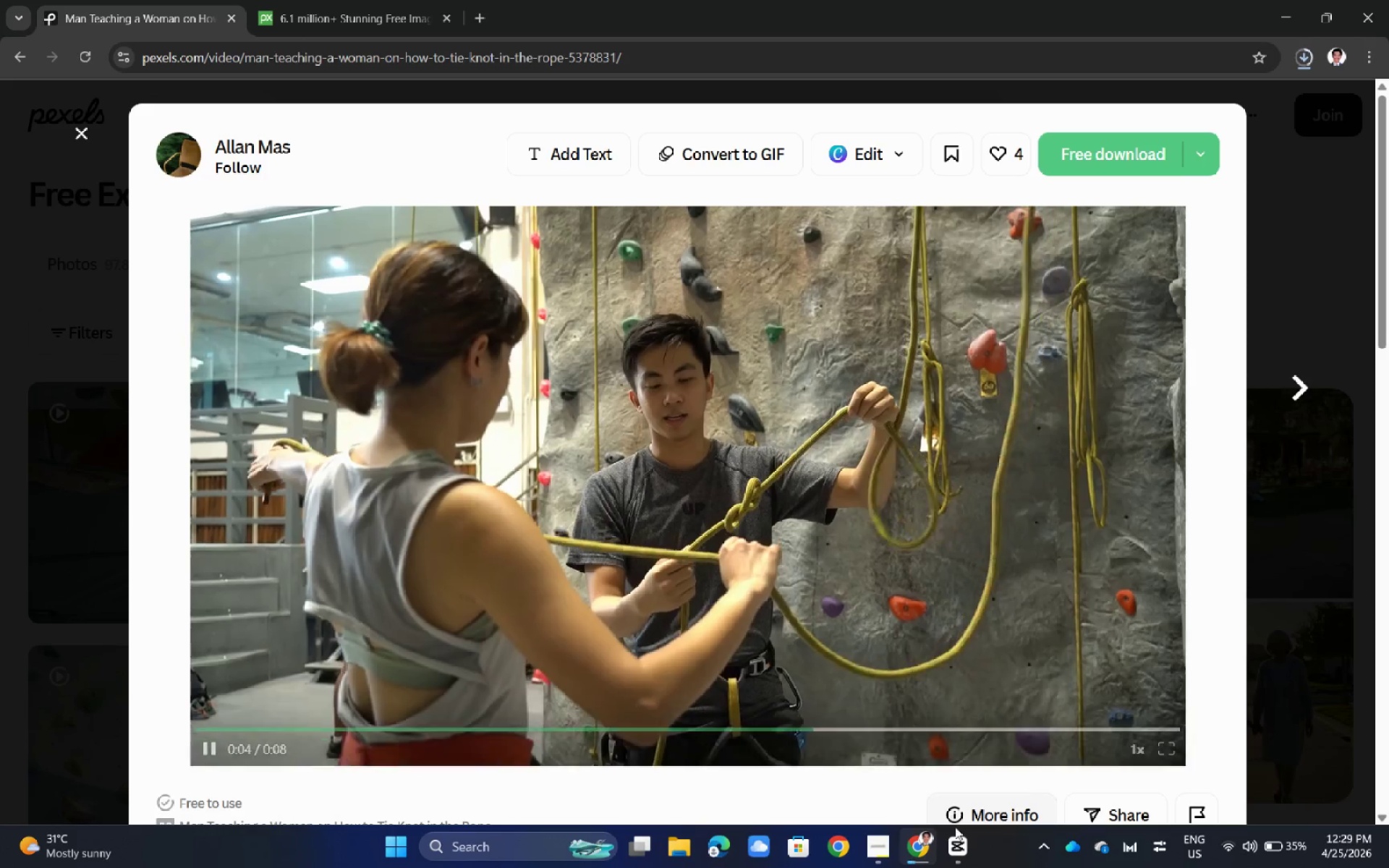 
left_click([959, 841])
 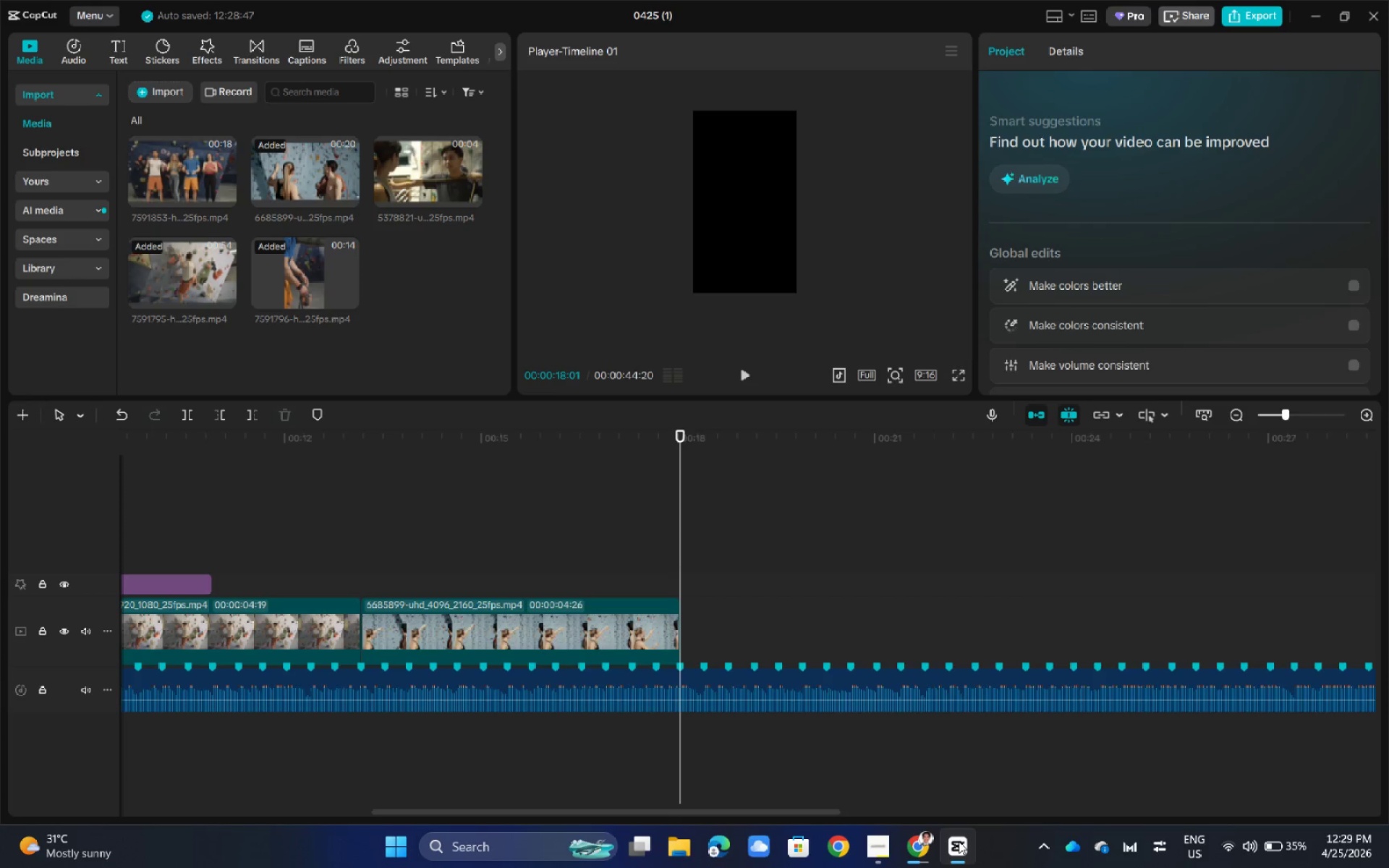 
left_click([183, 85])
 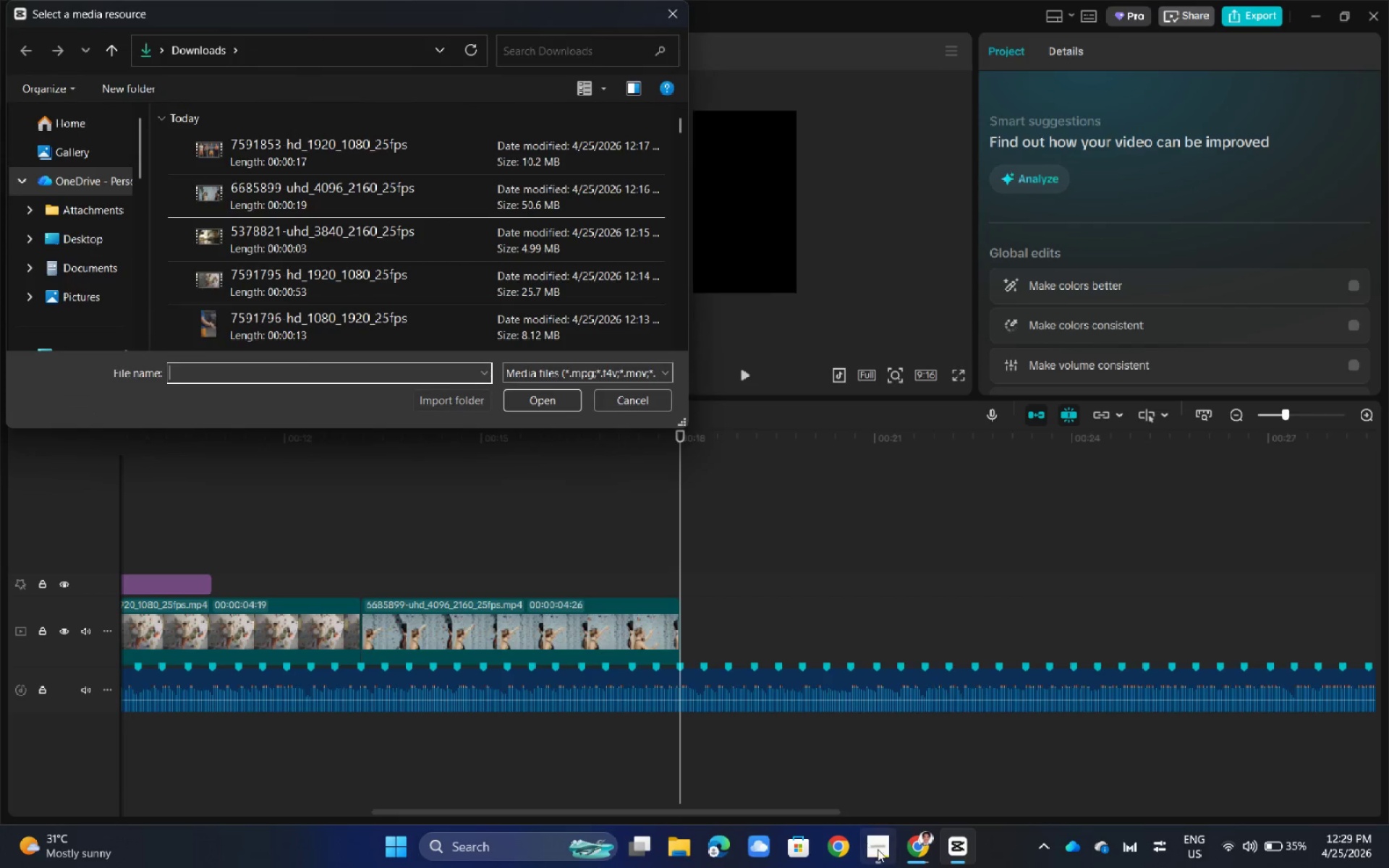 
left_click([679, 6])
 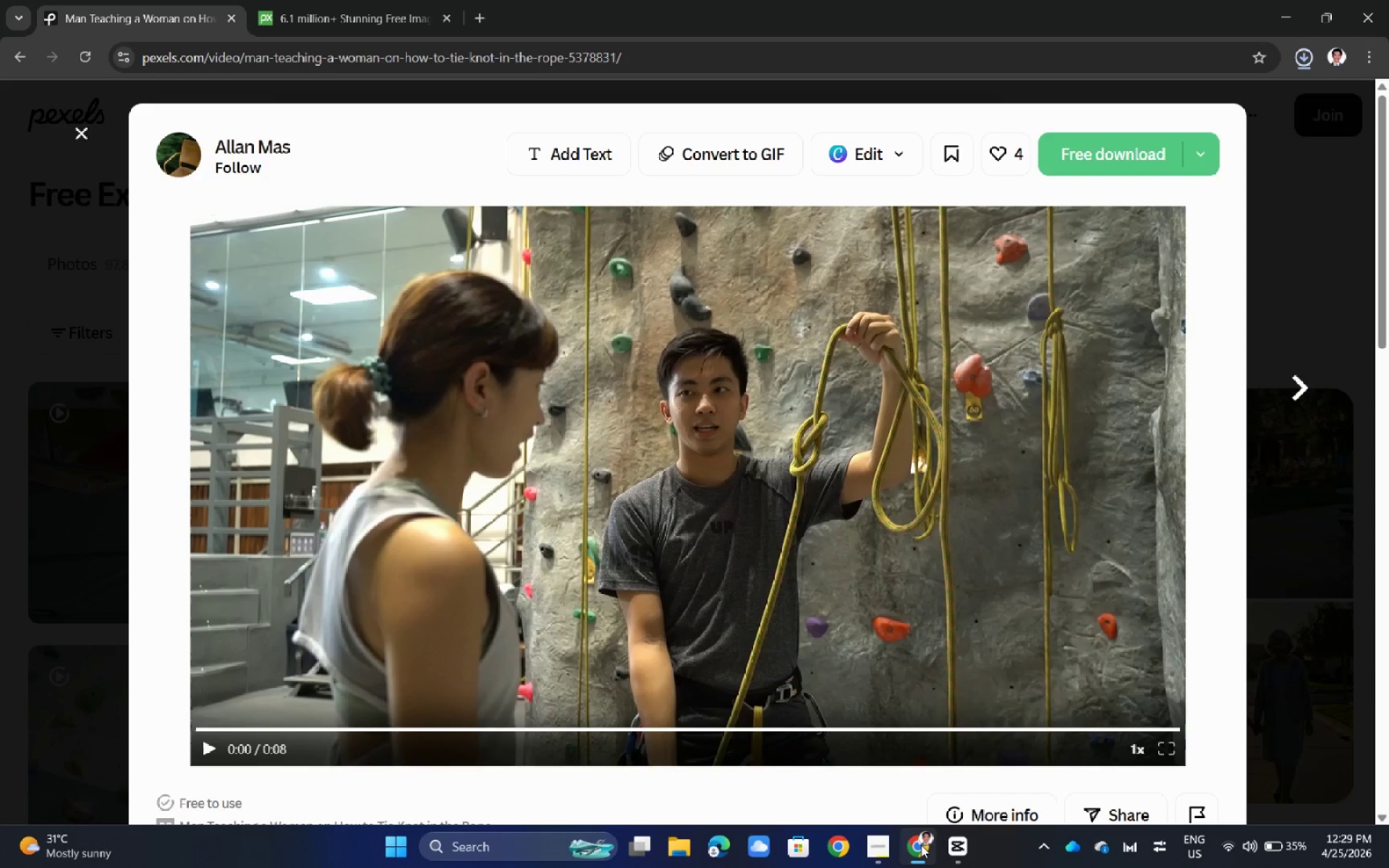 
left_click([921, 845])
 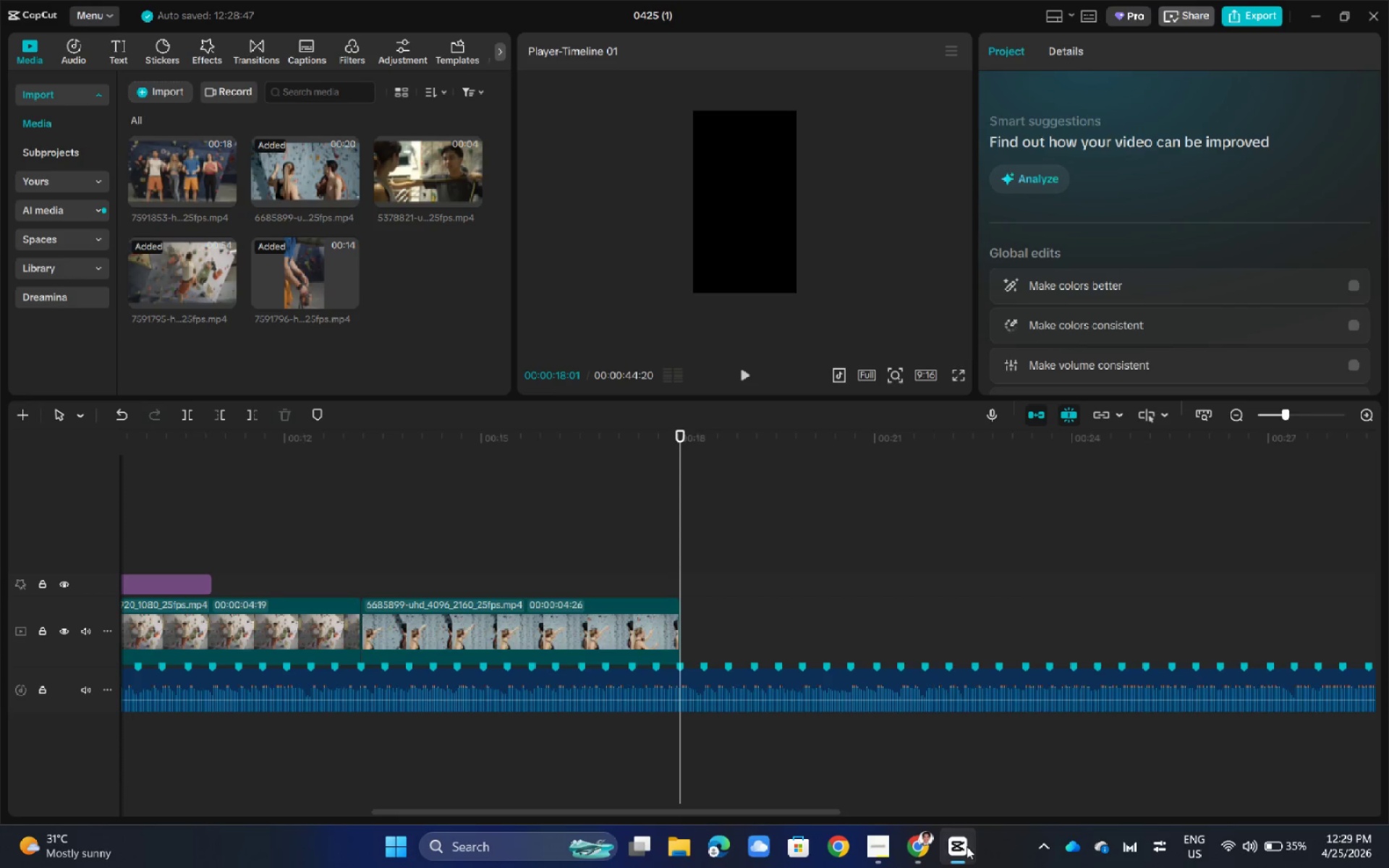 
left_click([967, 846])
 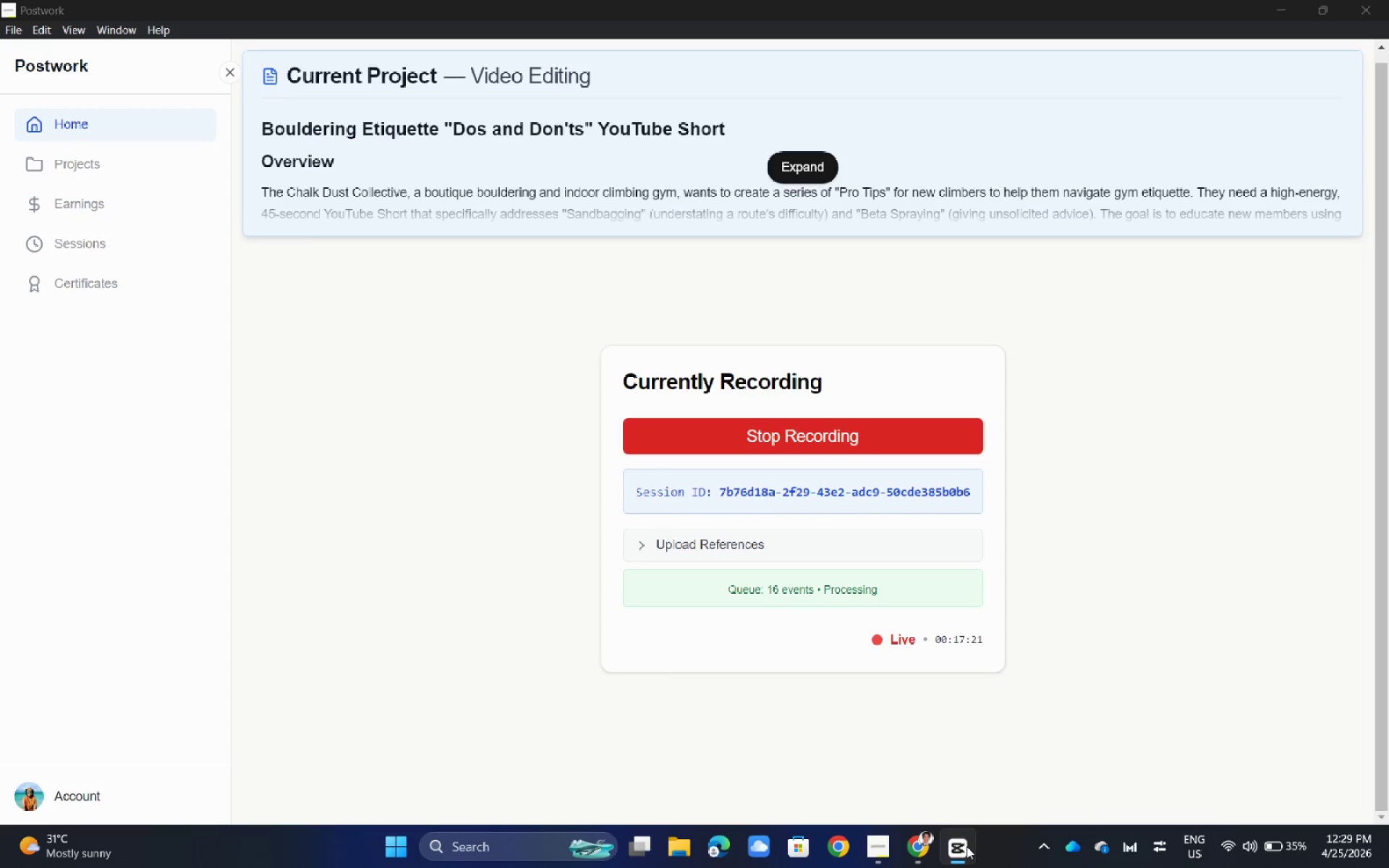 
left_click([967, 846])
 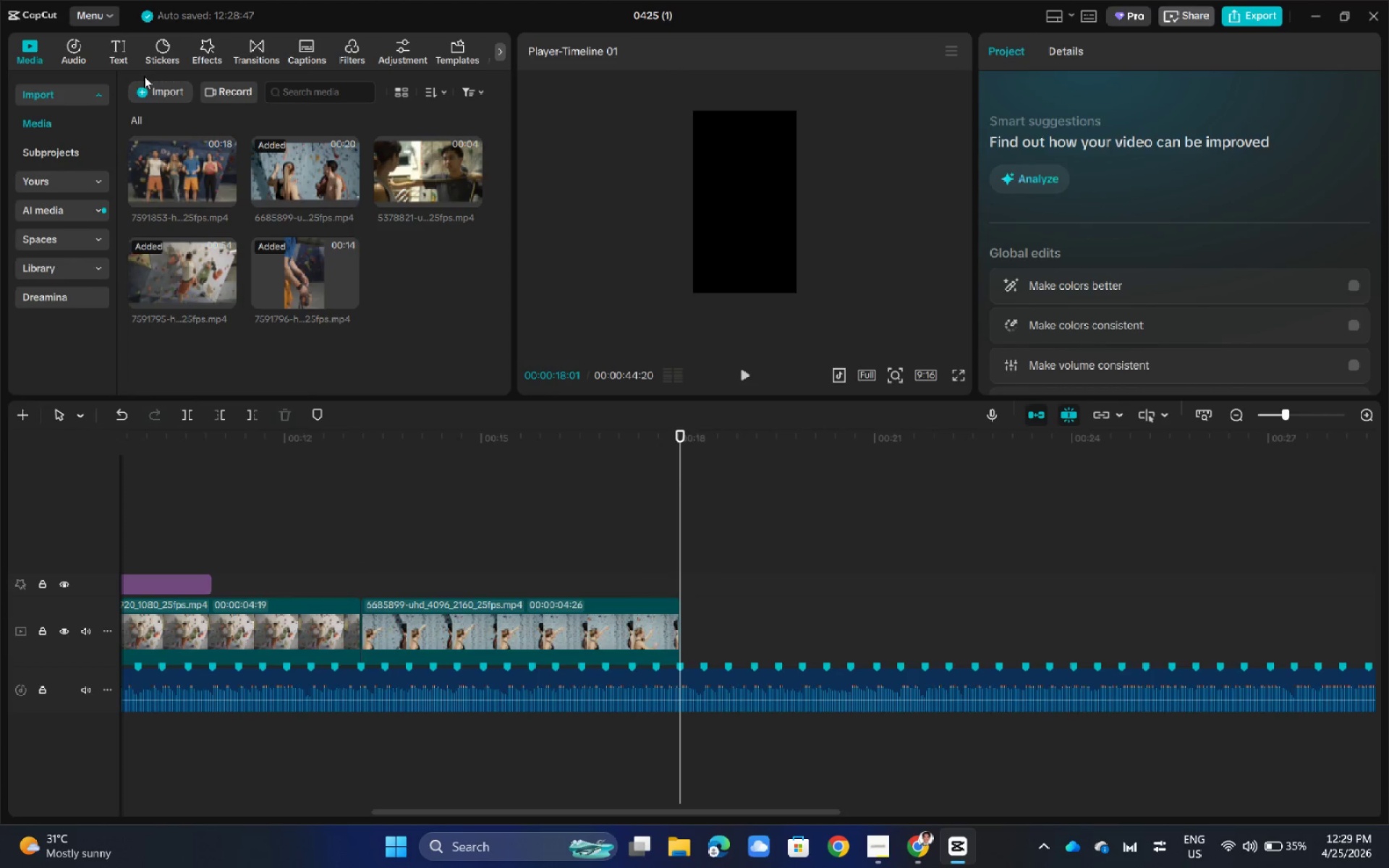 
left_click([178, 88])
 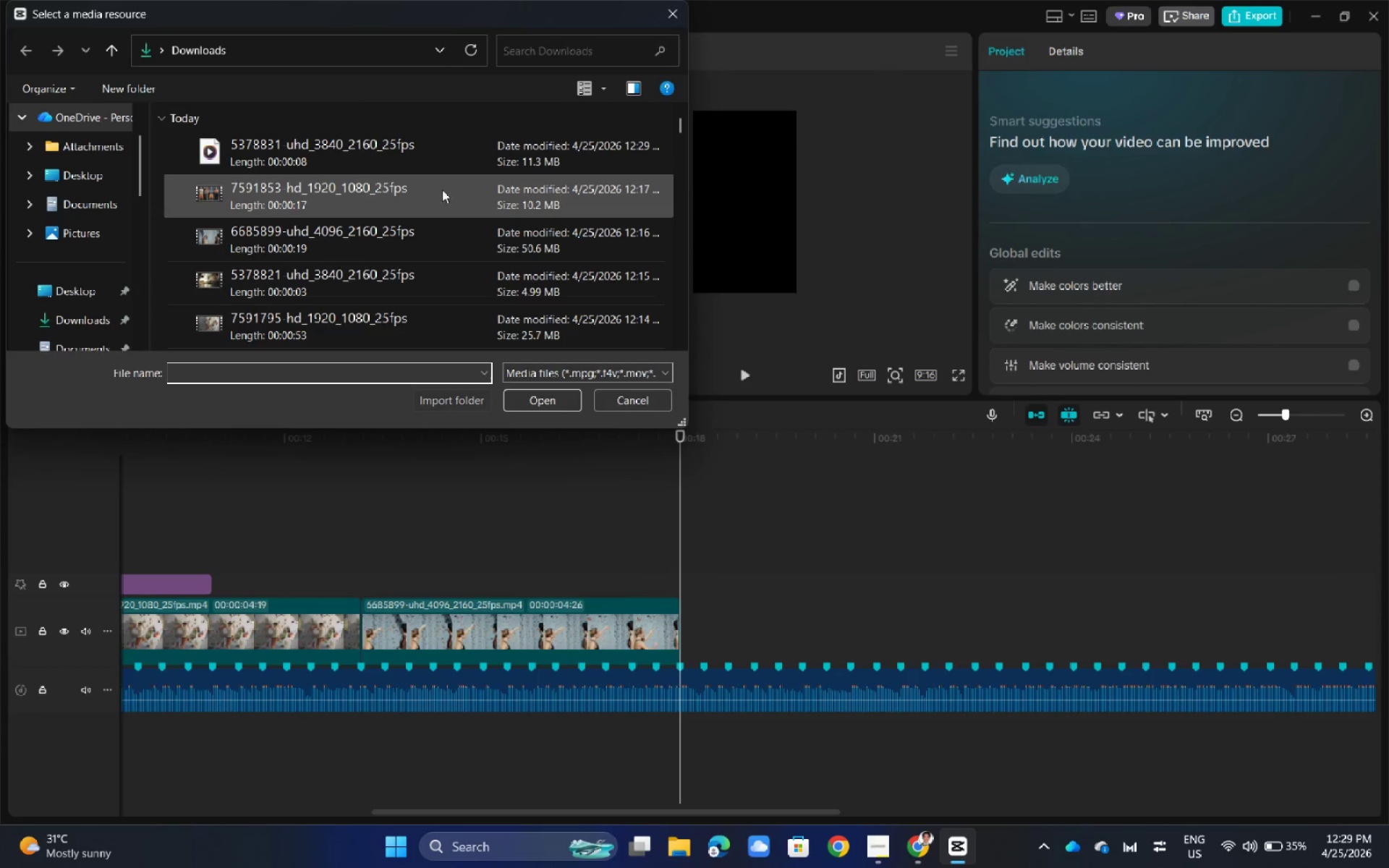 
left_click([336, 156])
 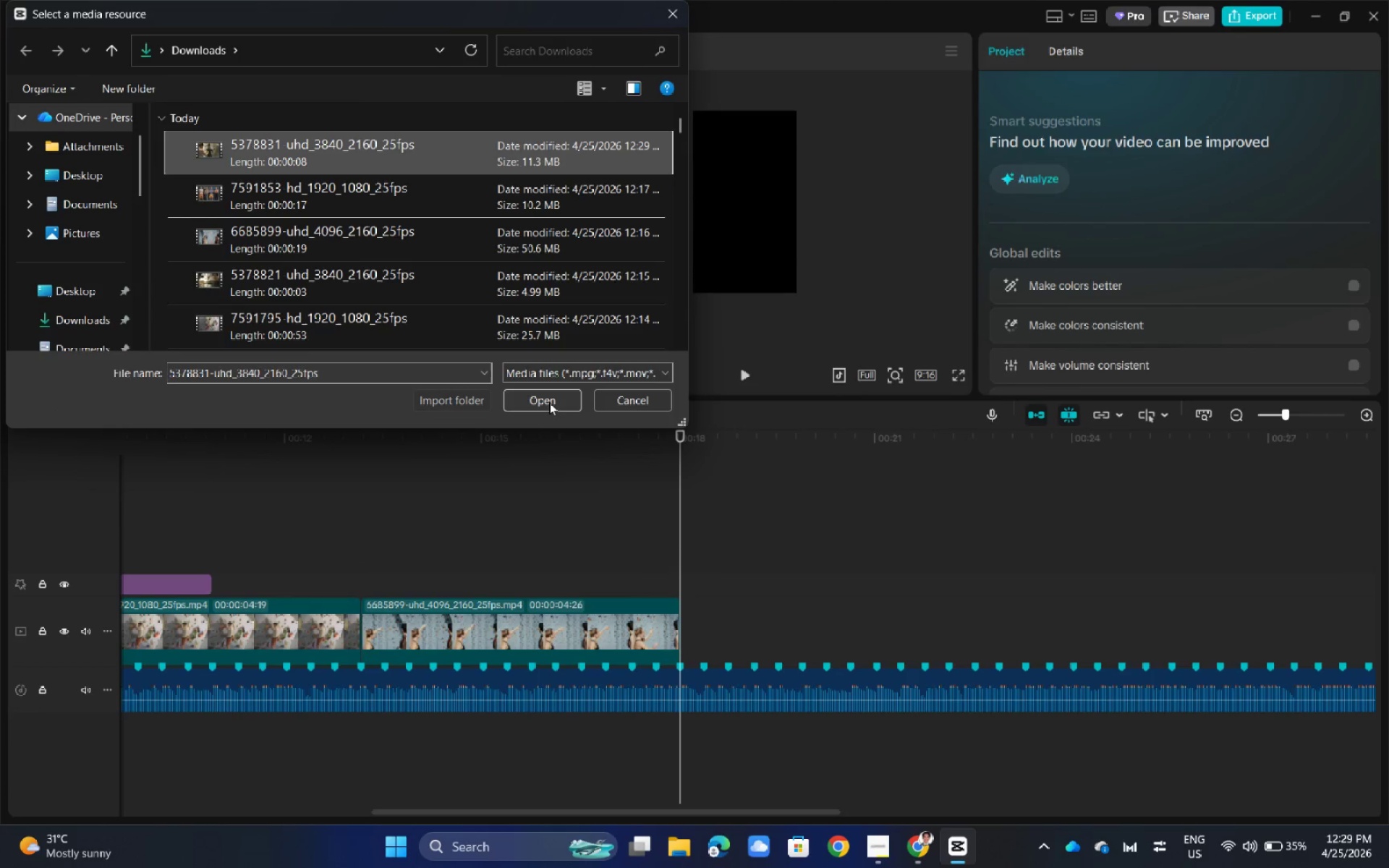 
left_click([549, 400])
 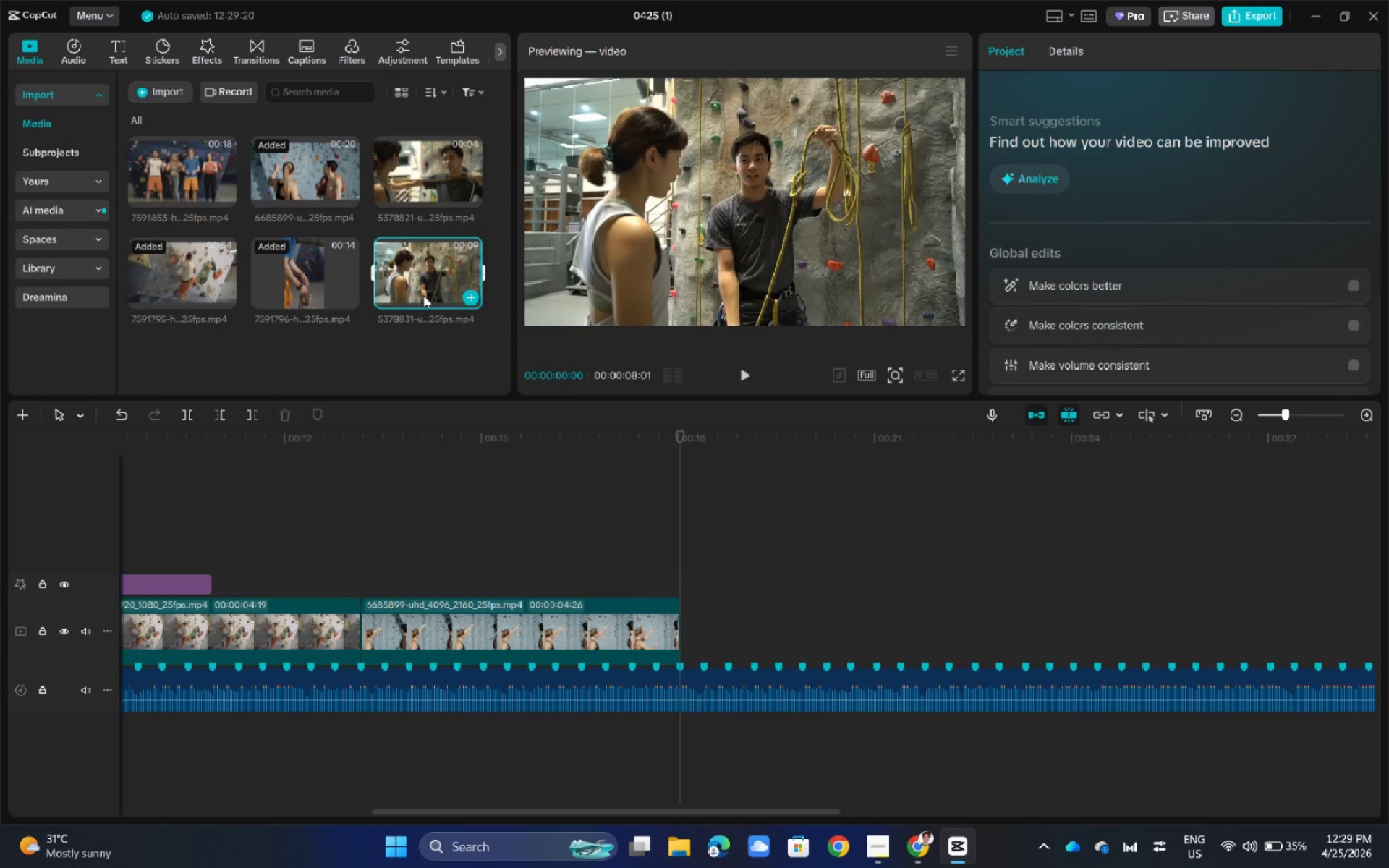 
left_click_drag(start_coordinate=[426, 280], to_coordinate=[700, 624])
 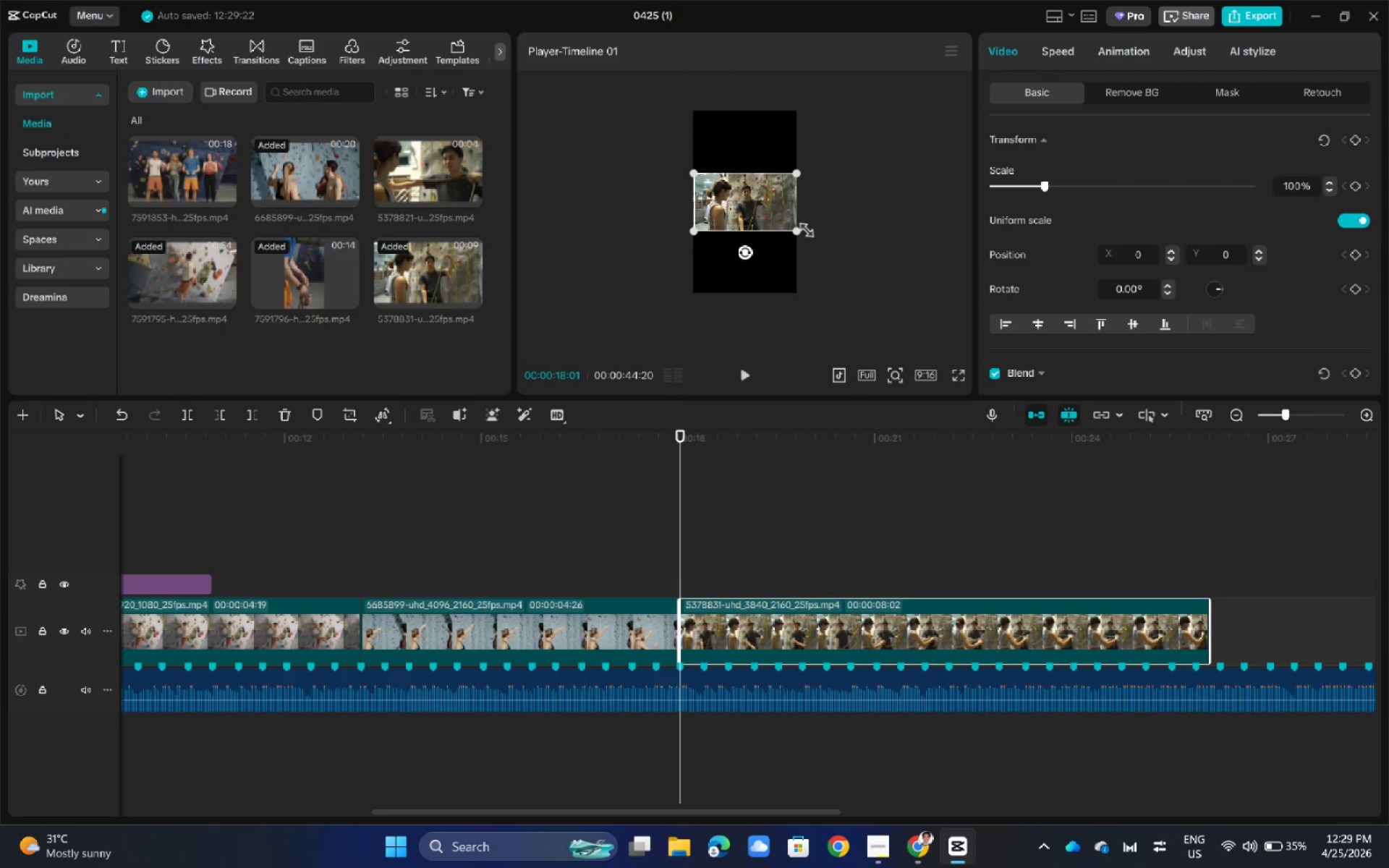 
left_click_drag(start_coordinate=[799, 228], to_coordinate=[930, 480])
 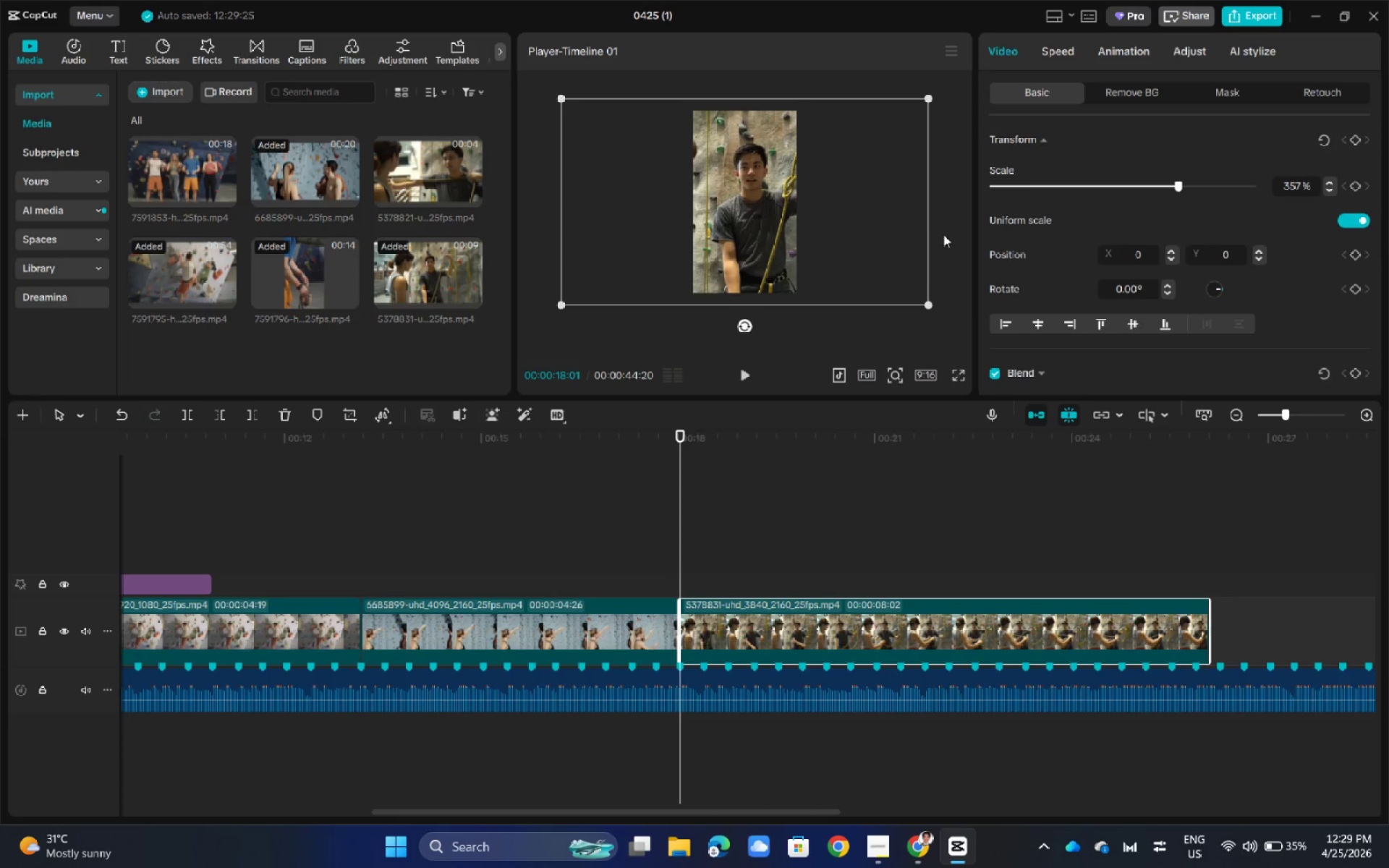 
left_click([953, 229])
 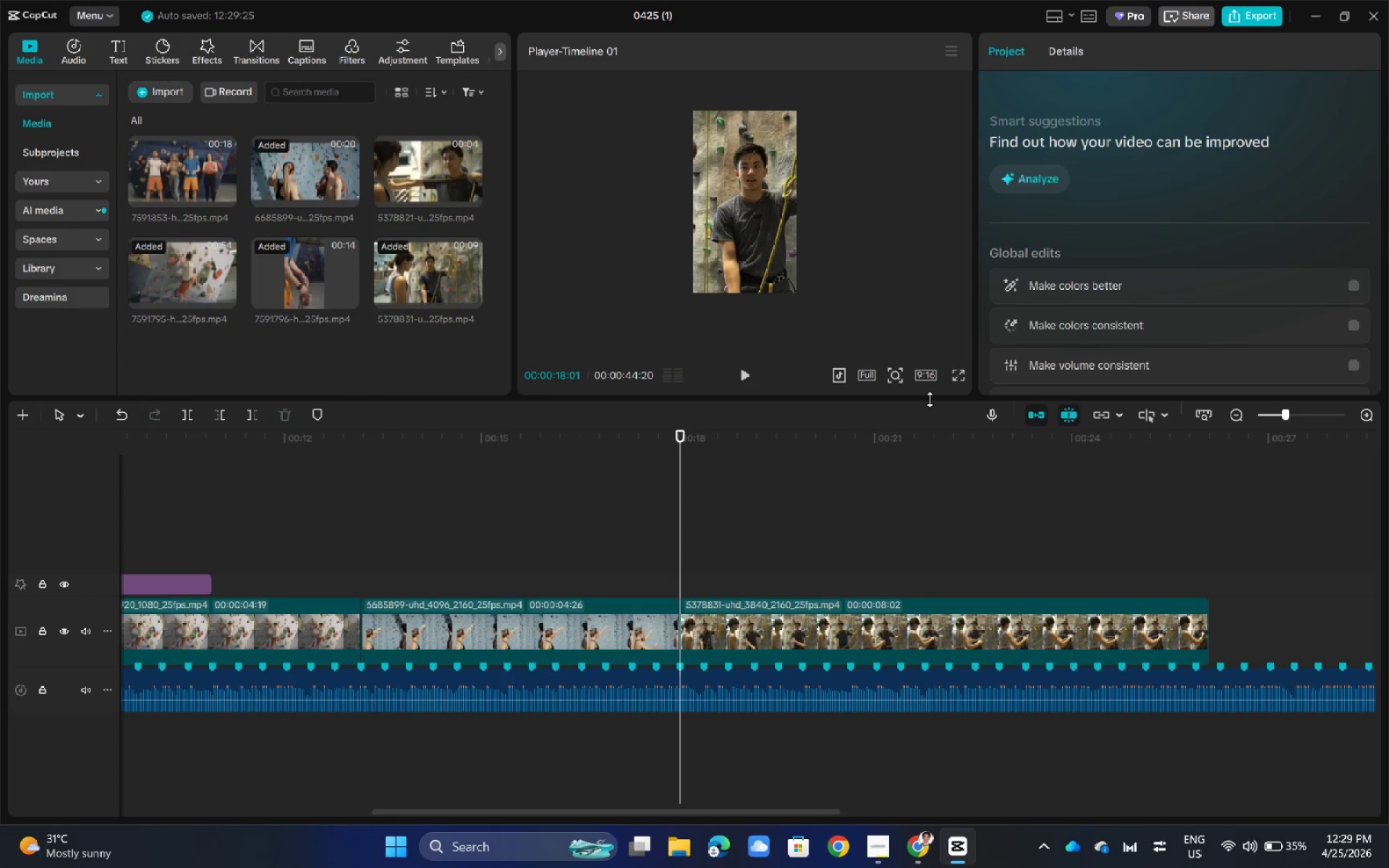 
wait(24.84)
 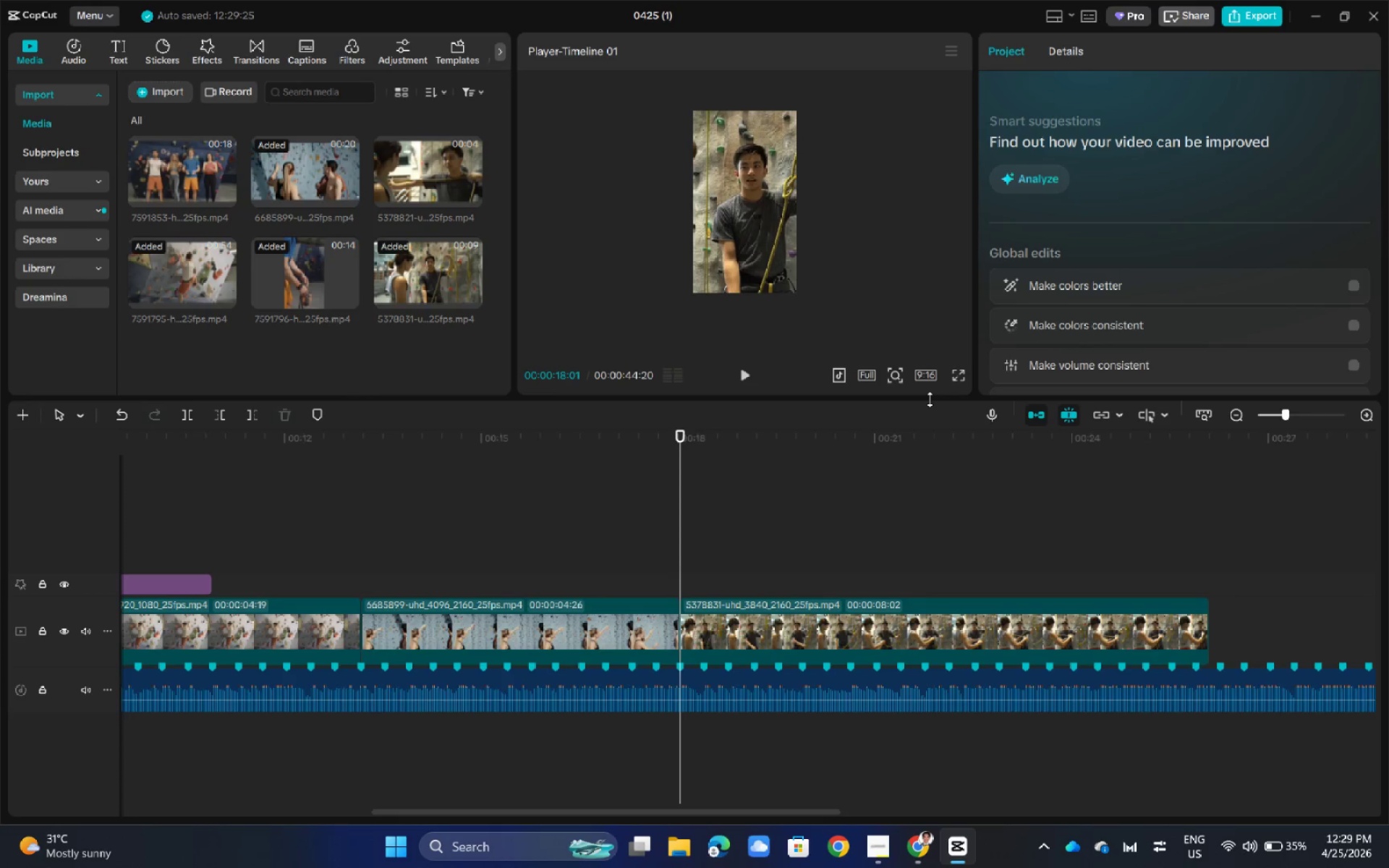 
left_click_drag(start_coordinate=[1208, 625], to_coordinate=[1265, 625])
 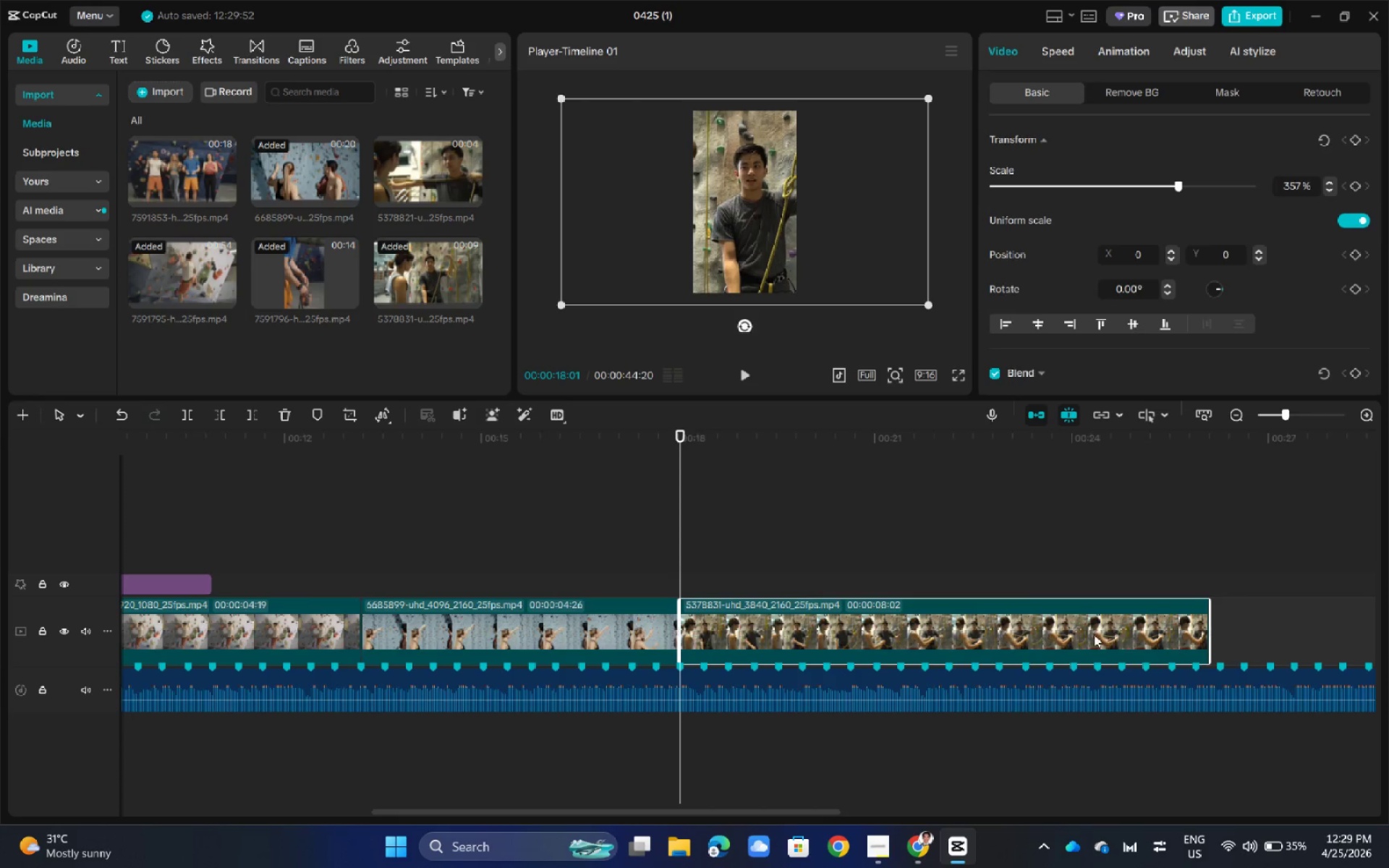 
left_click([1073, 638])
 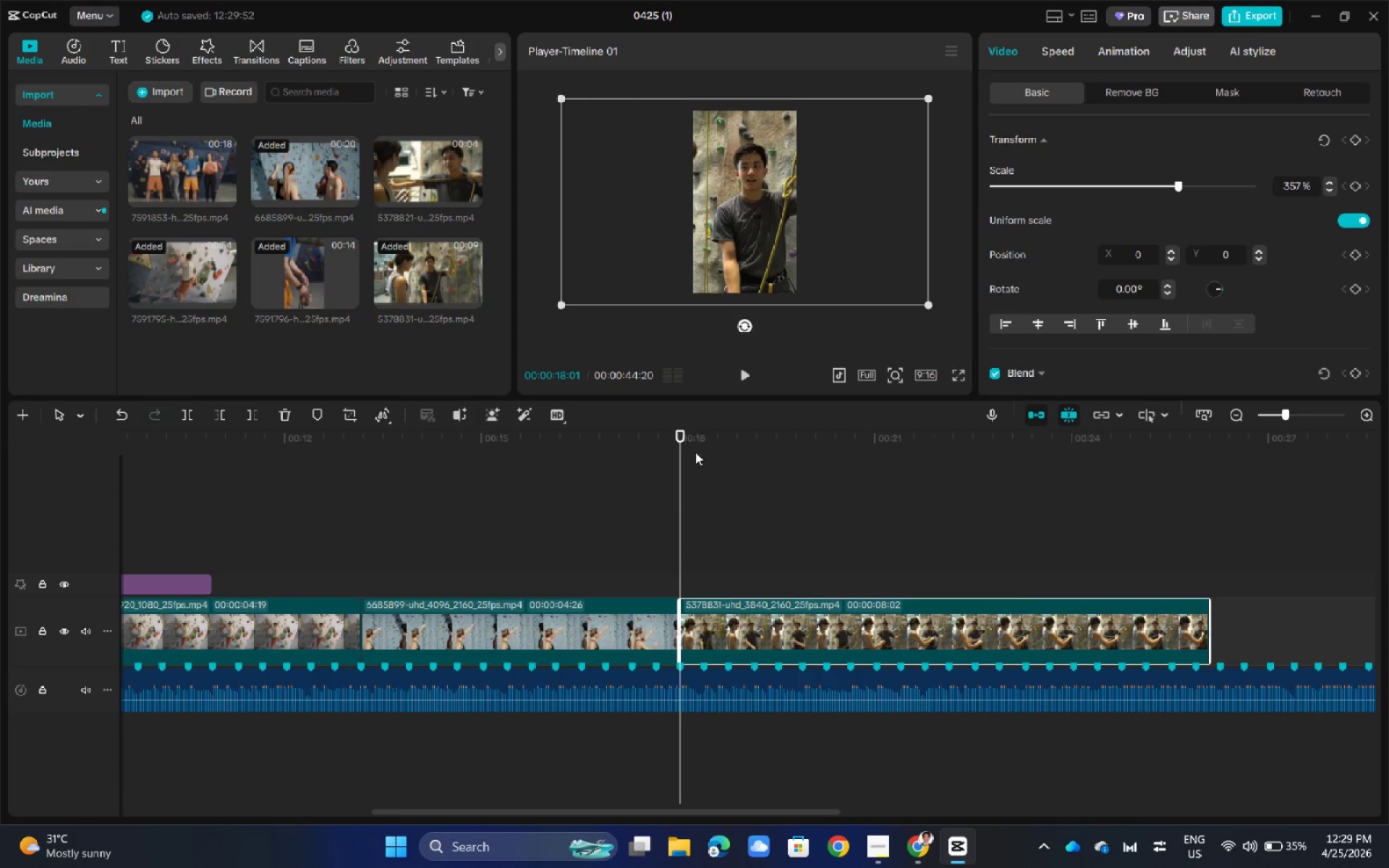 
left_click_drag(start_coordinate=[683, 435], to_coordinate=[1171, 457])
 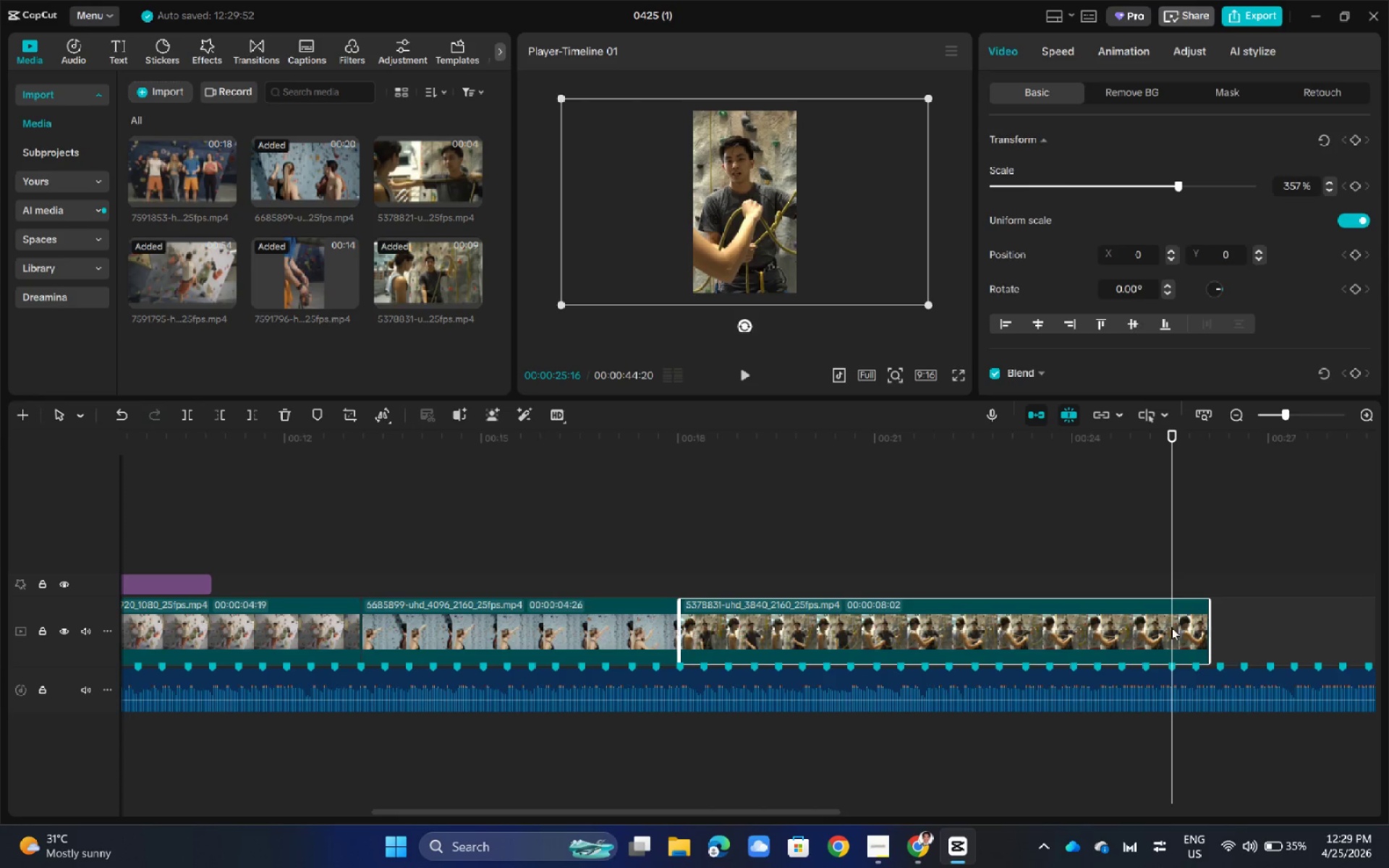 
left_click([1171, 628])
 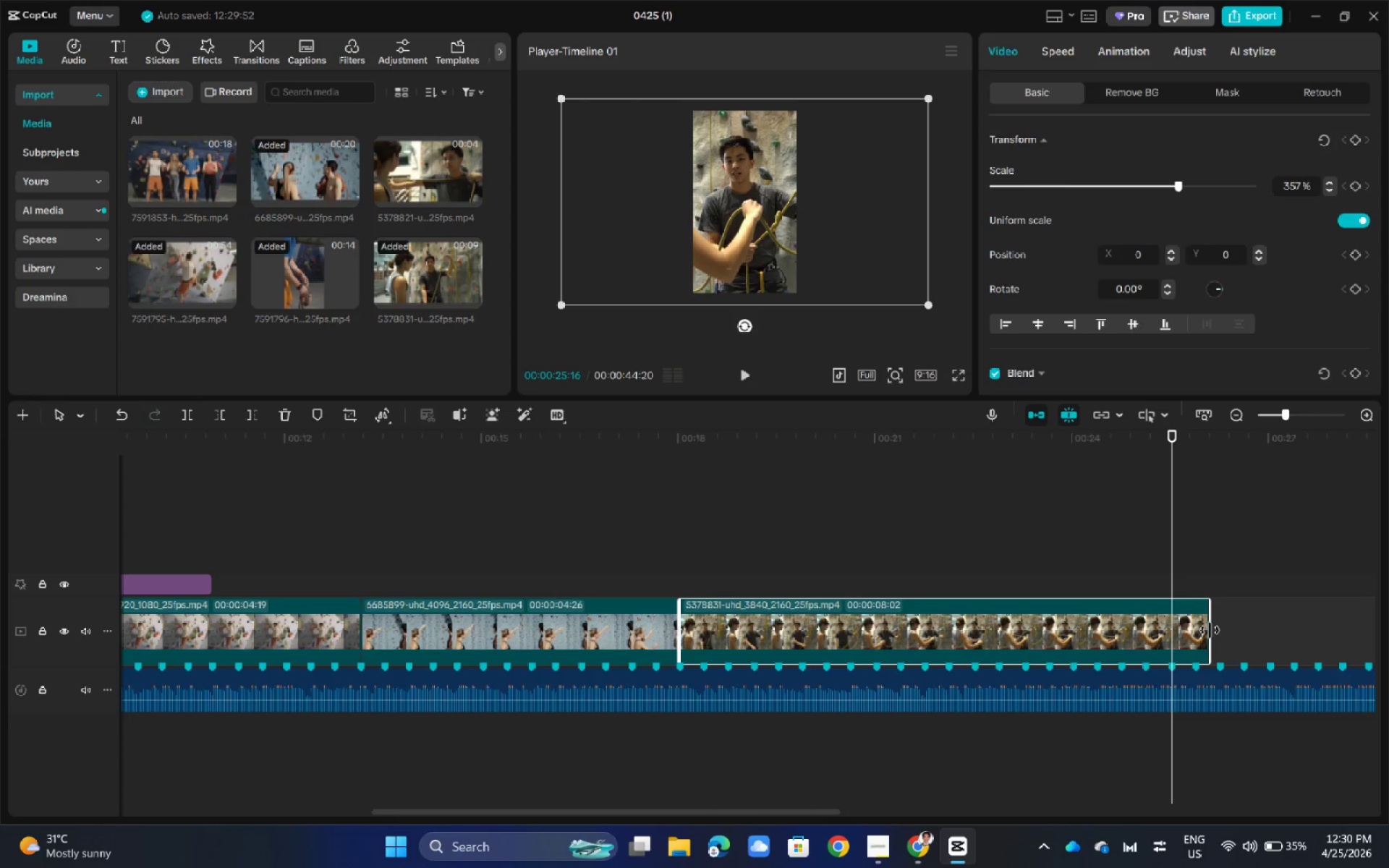 
left_click_drag(start_coordinate=[1210, 630], to_coordinate=[1223, 630])
 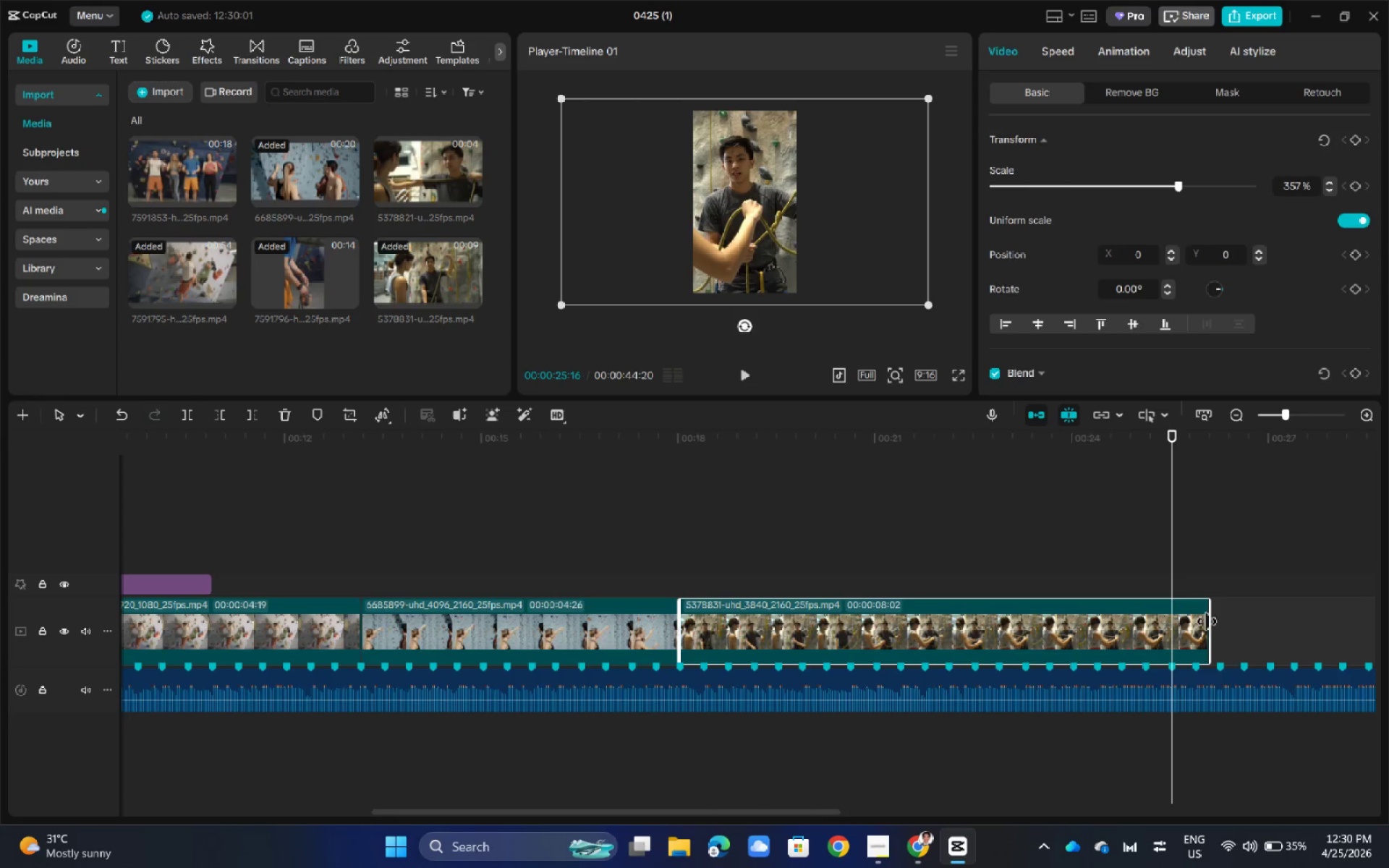 
left_click_drag(start_coordinate=[1207, 621], to_coordinate=[1195, 624])
 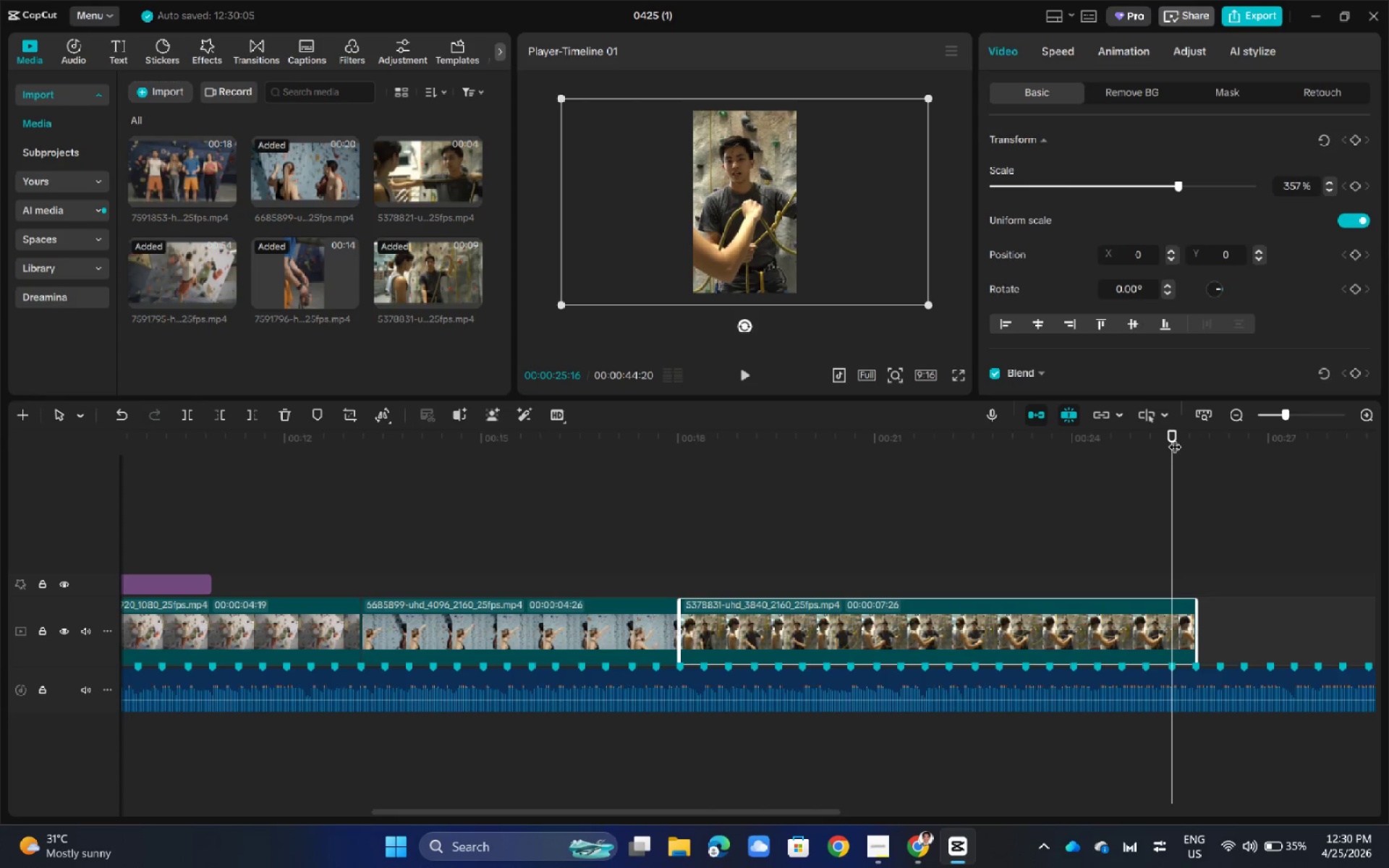 
left_click_drag(start_coordinate=[1175, 436], to_coordinate=[1196, 438])
 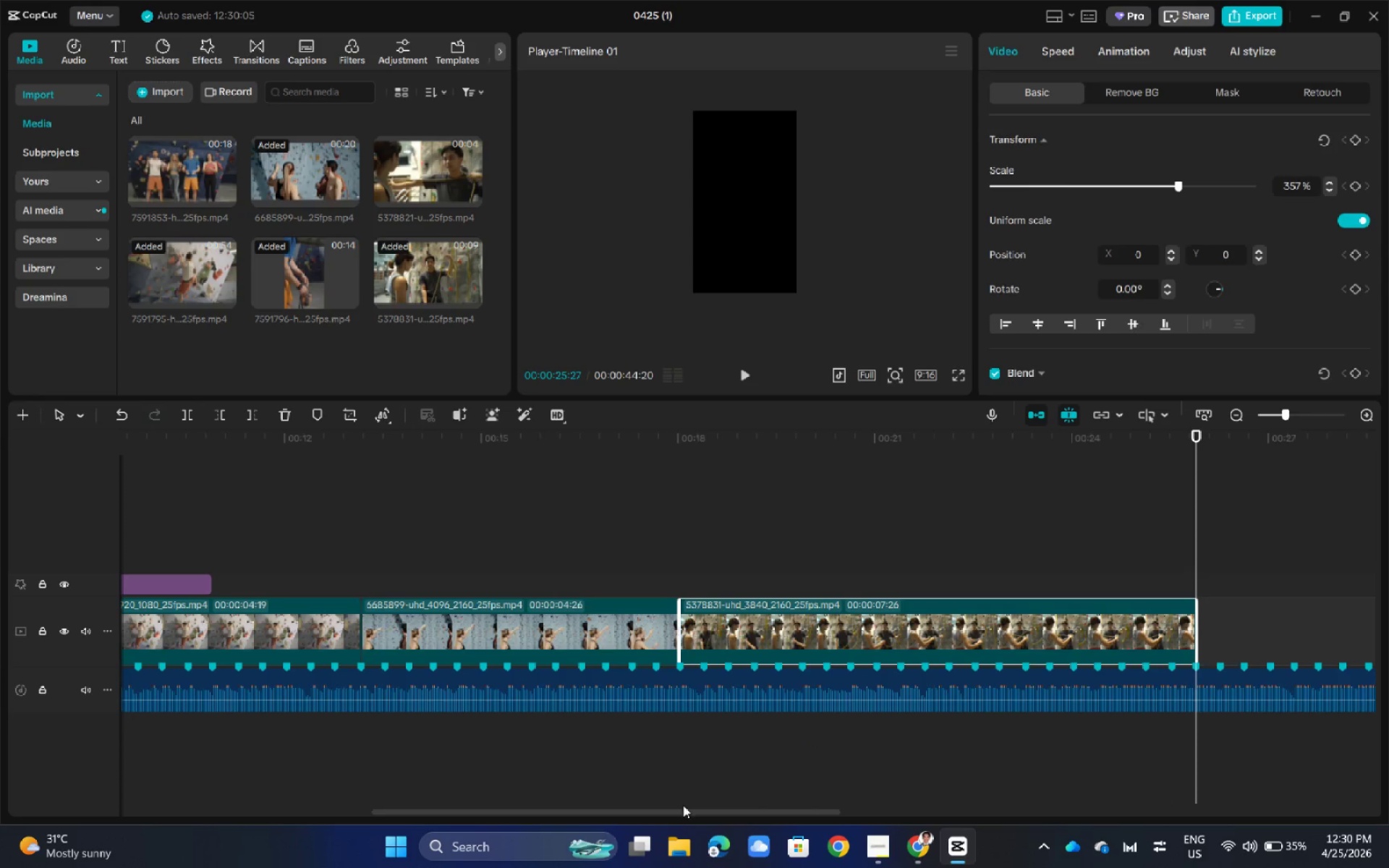 
left_click_drag(start_coordinate=[683, 811], to_coordinate=[720, 809])
 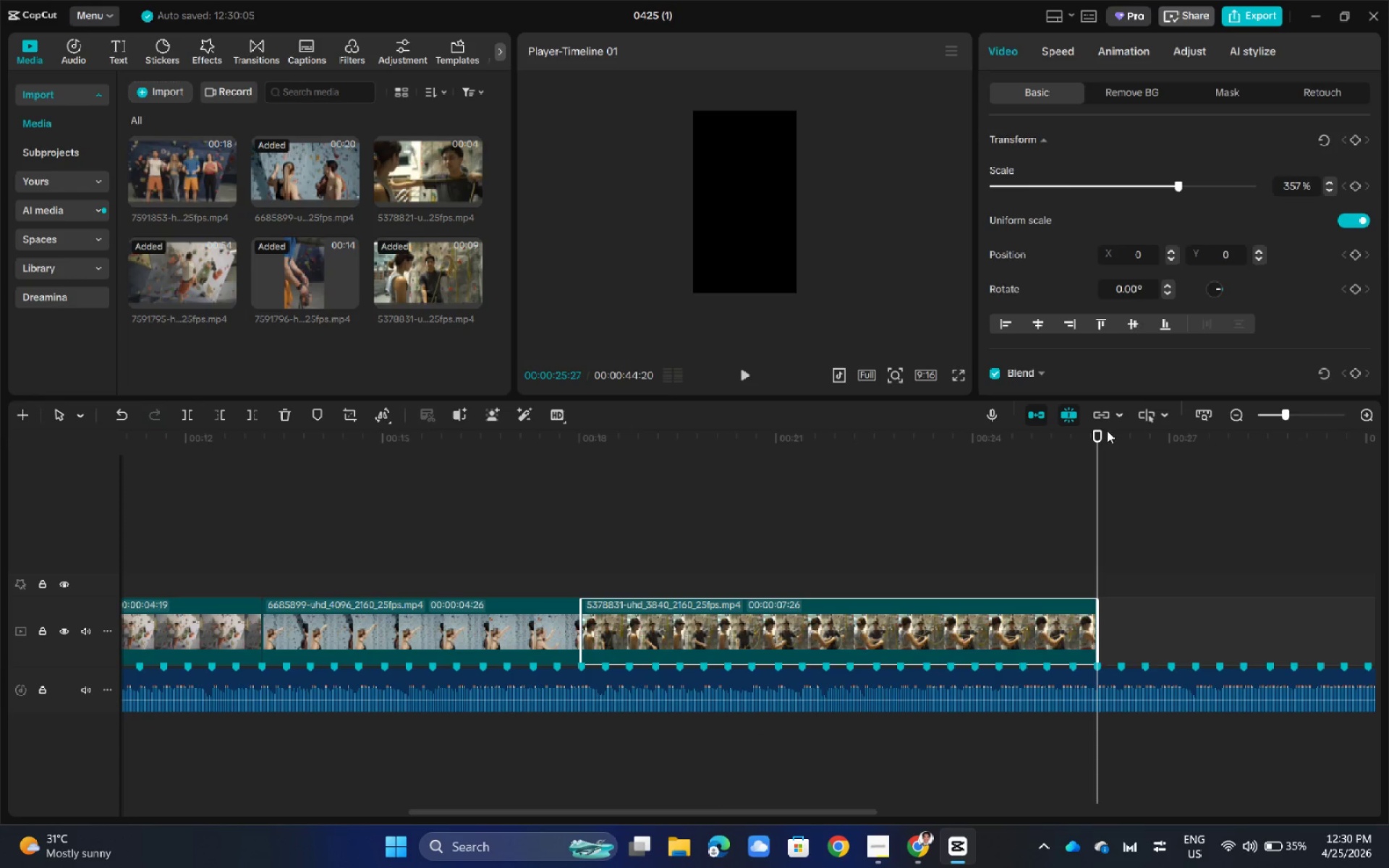 
left_click_drag(start_coordinate=[1100, 435], to_coordinate=[951, 475])
 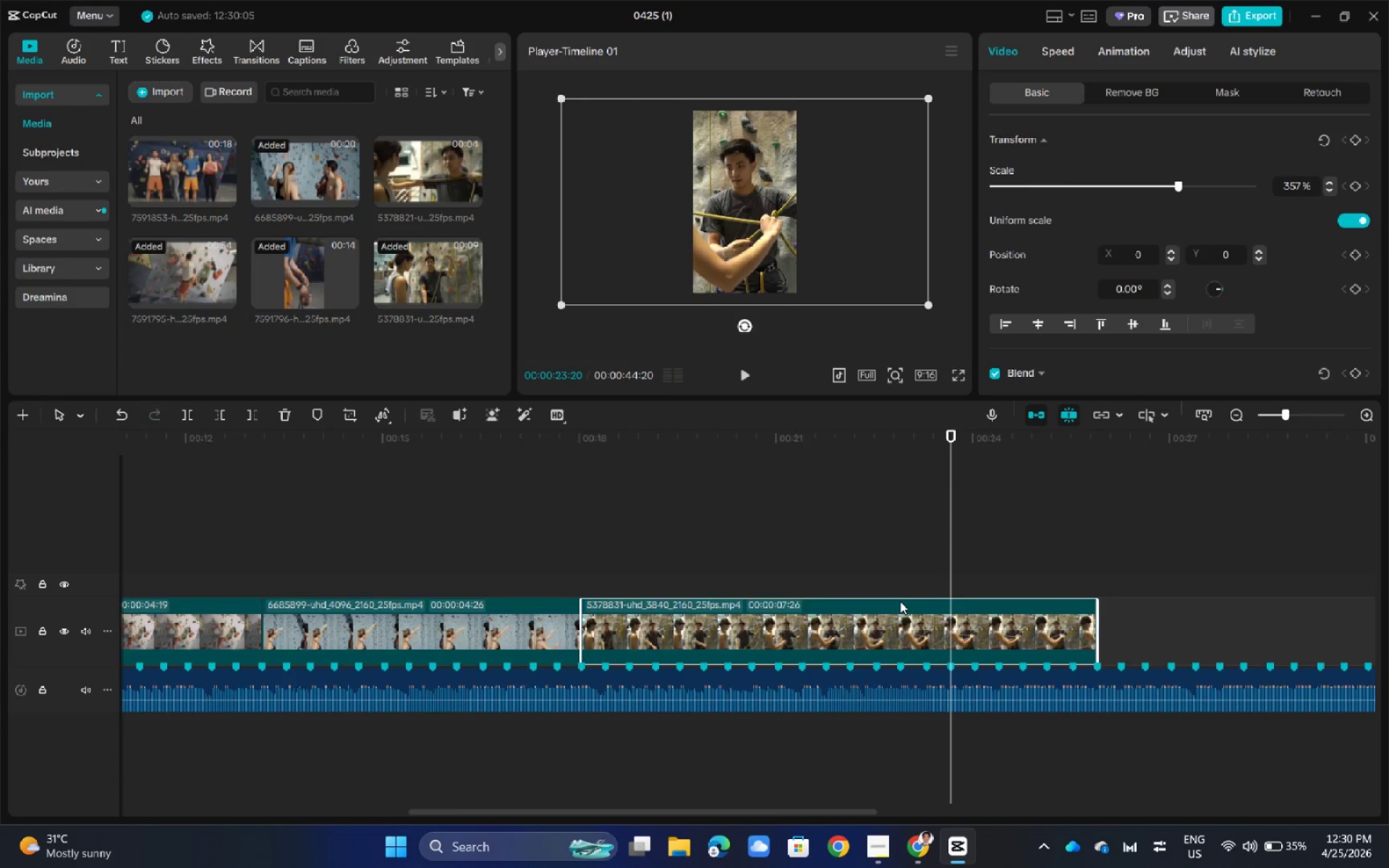 
hold_key(key=ControlLeft, duration=0.59)
scroll: coordinate [899, 603], scroll_direction: up, amount: 6.0
 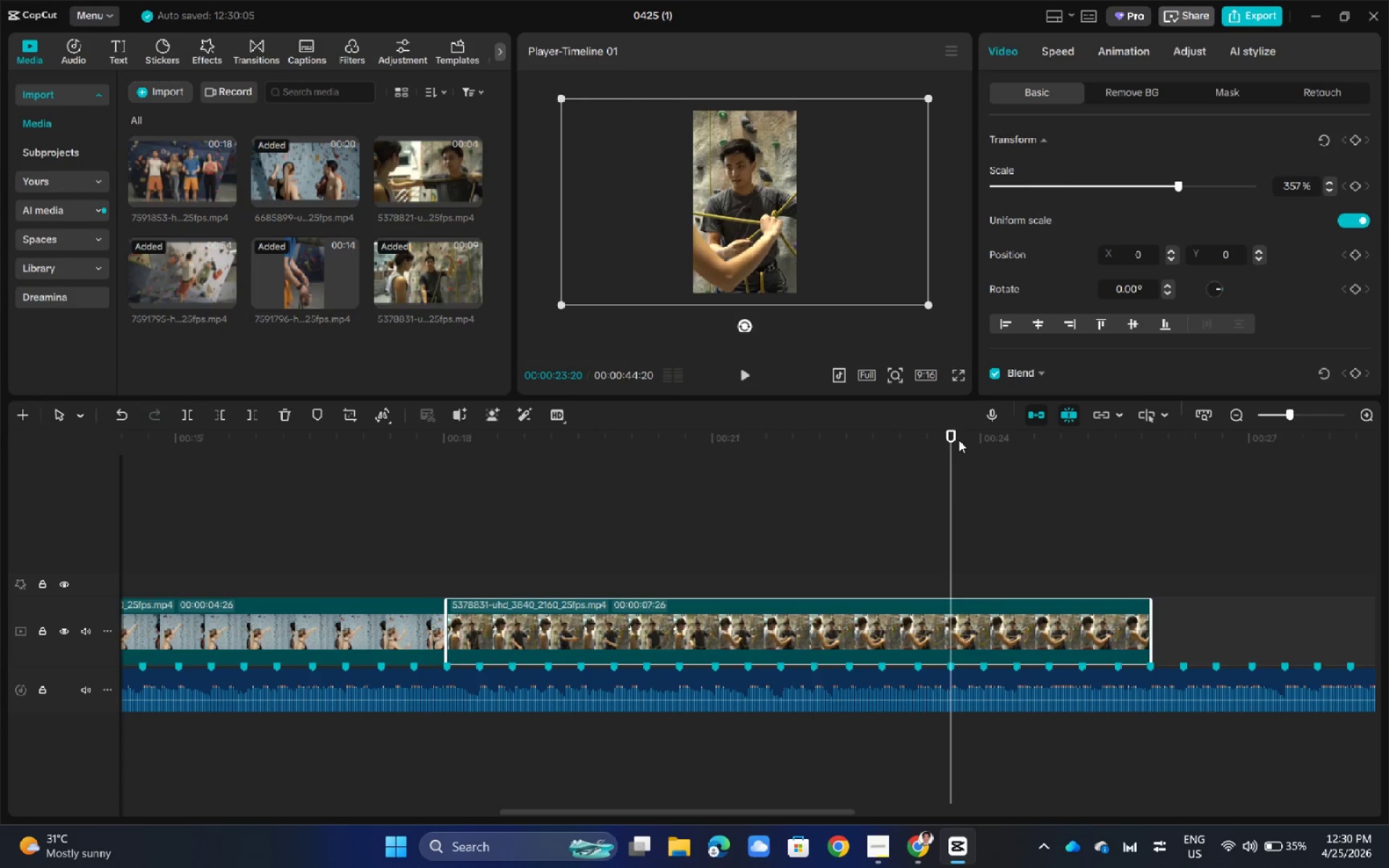 
left_click_drag(start_coordinate=[954, 438], to_coordinate=[450, 541])
 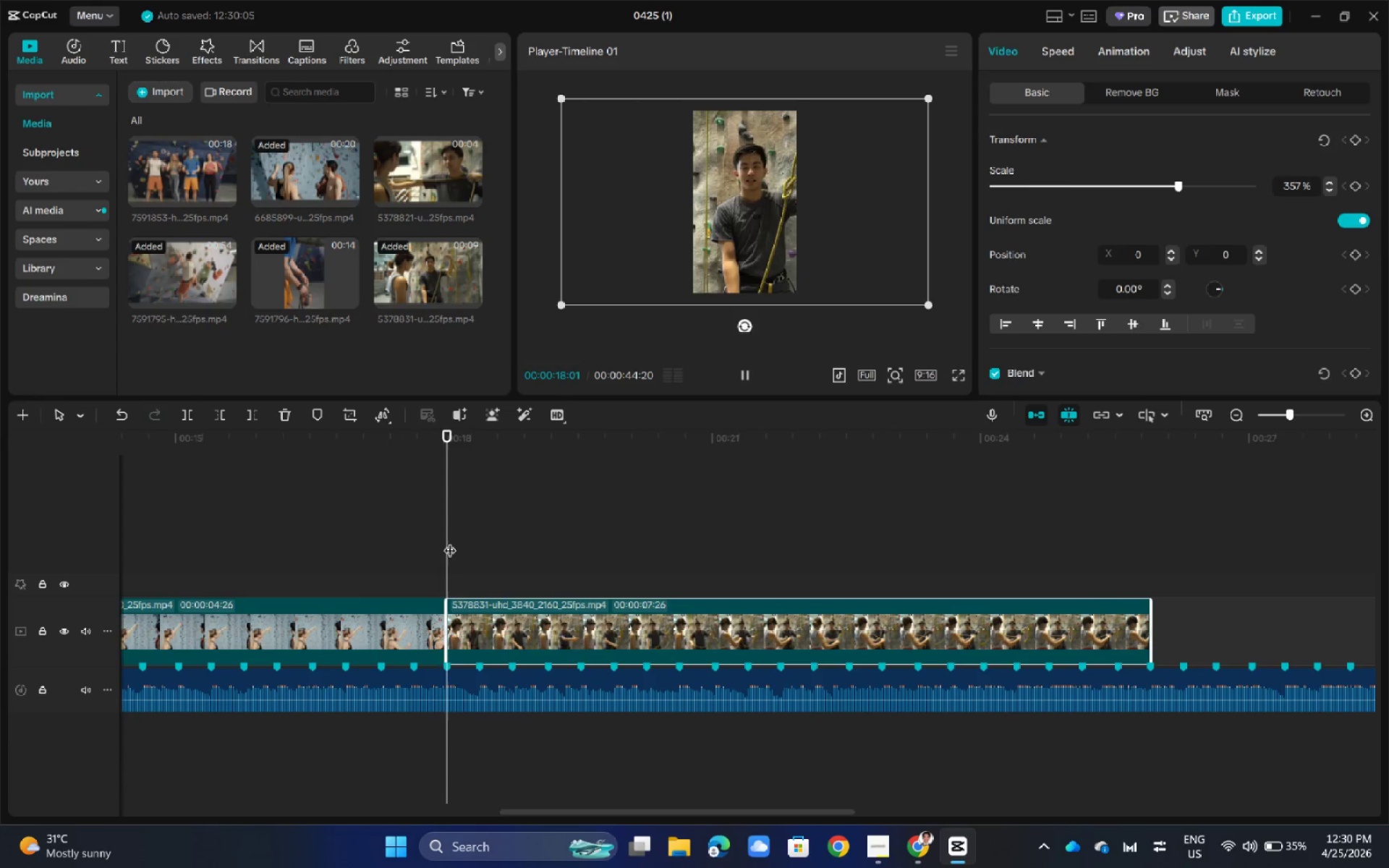 
key(Space)
 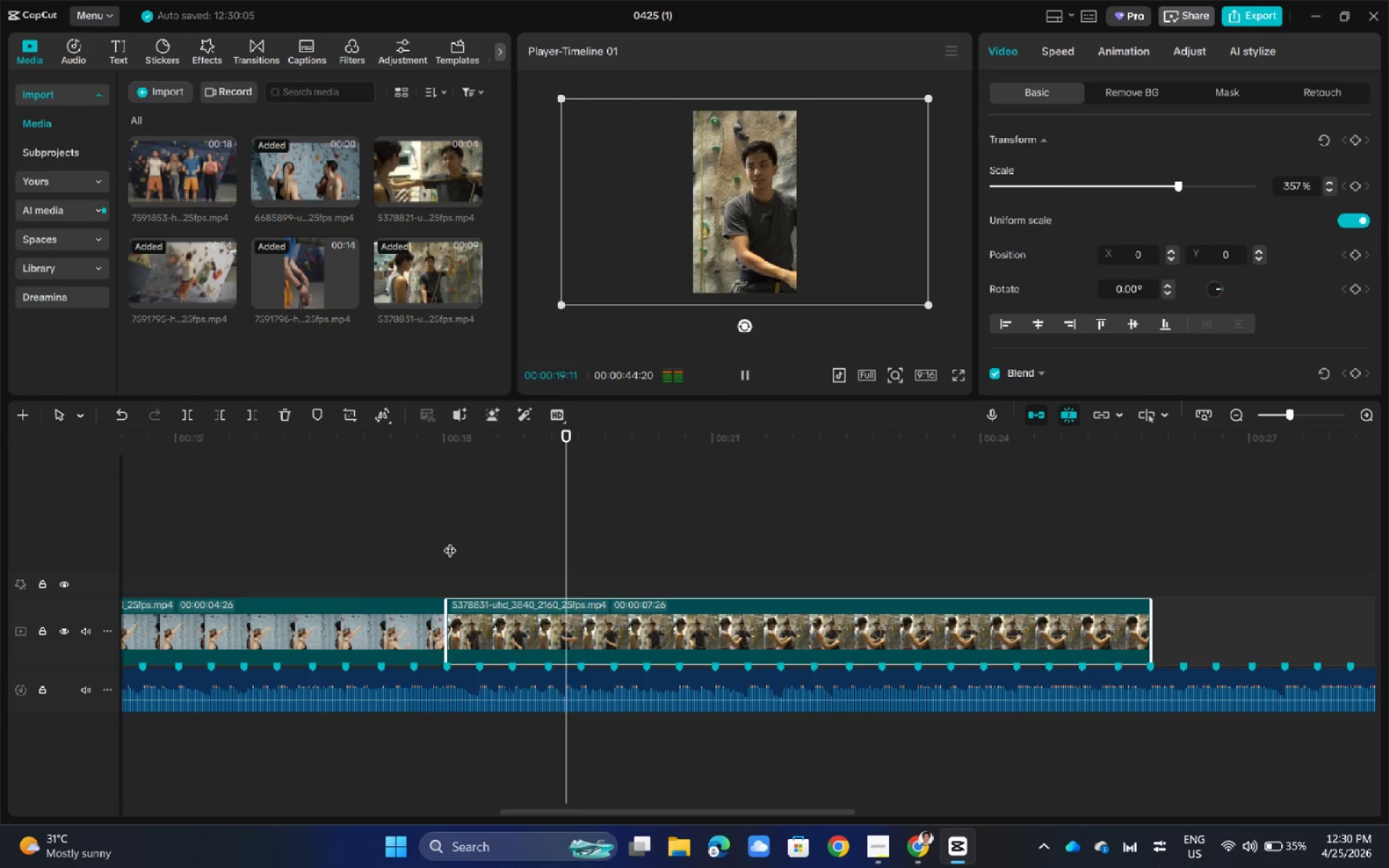 
key(Space)
 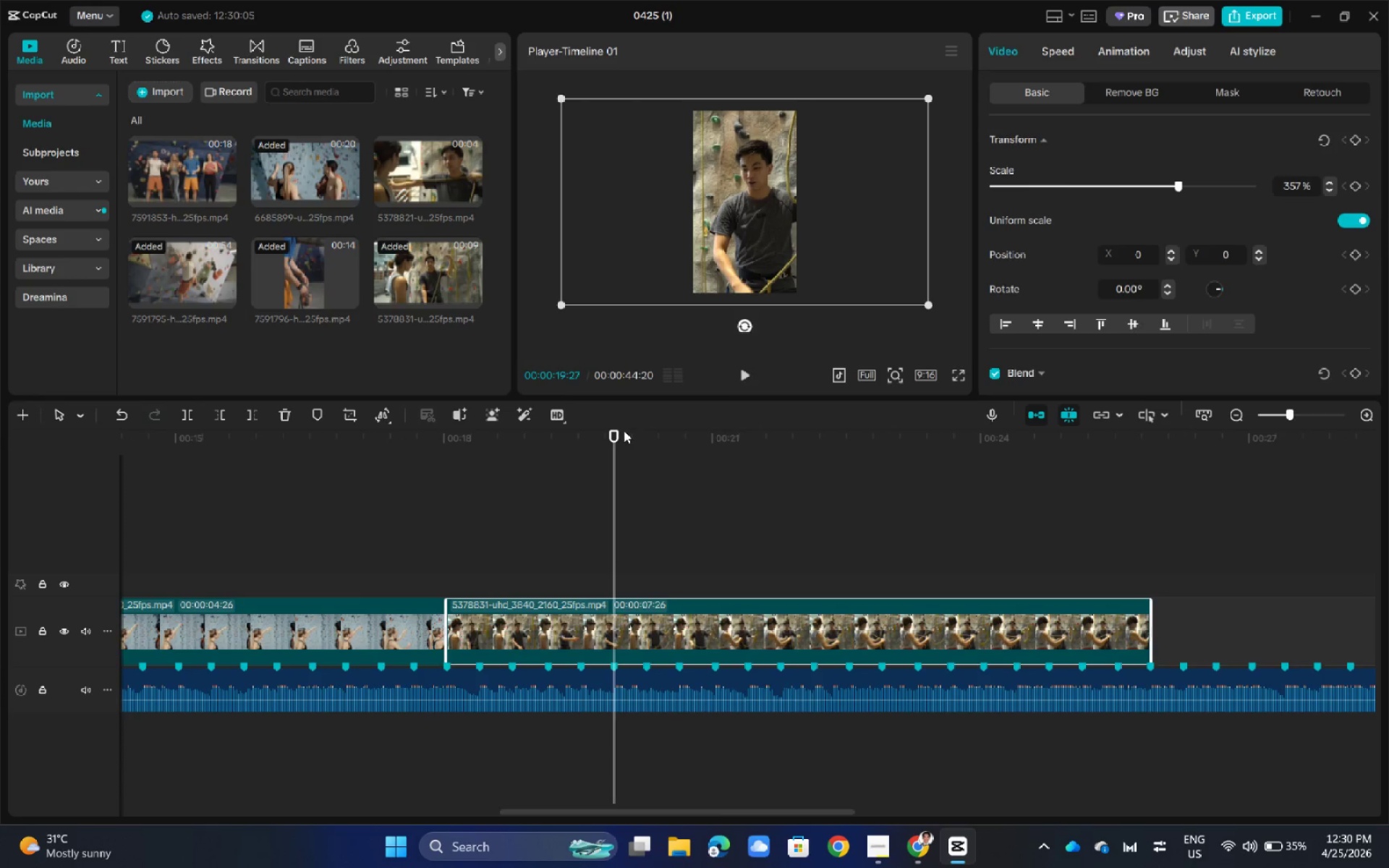 
left_click_drag(start_coordinate=[616, 433], to_coordinate=[930, 556])
 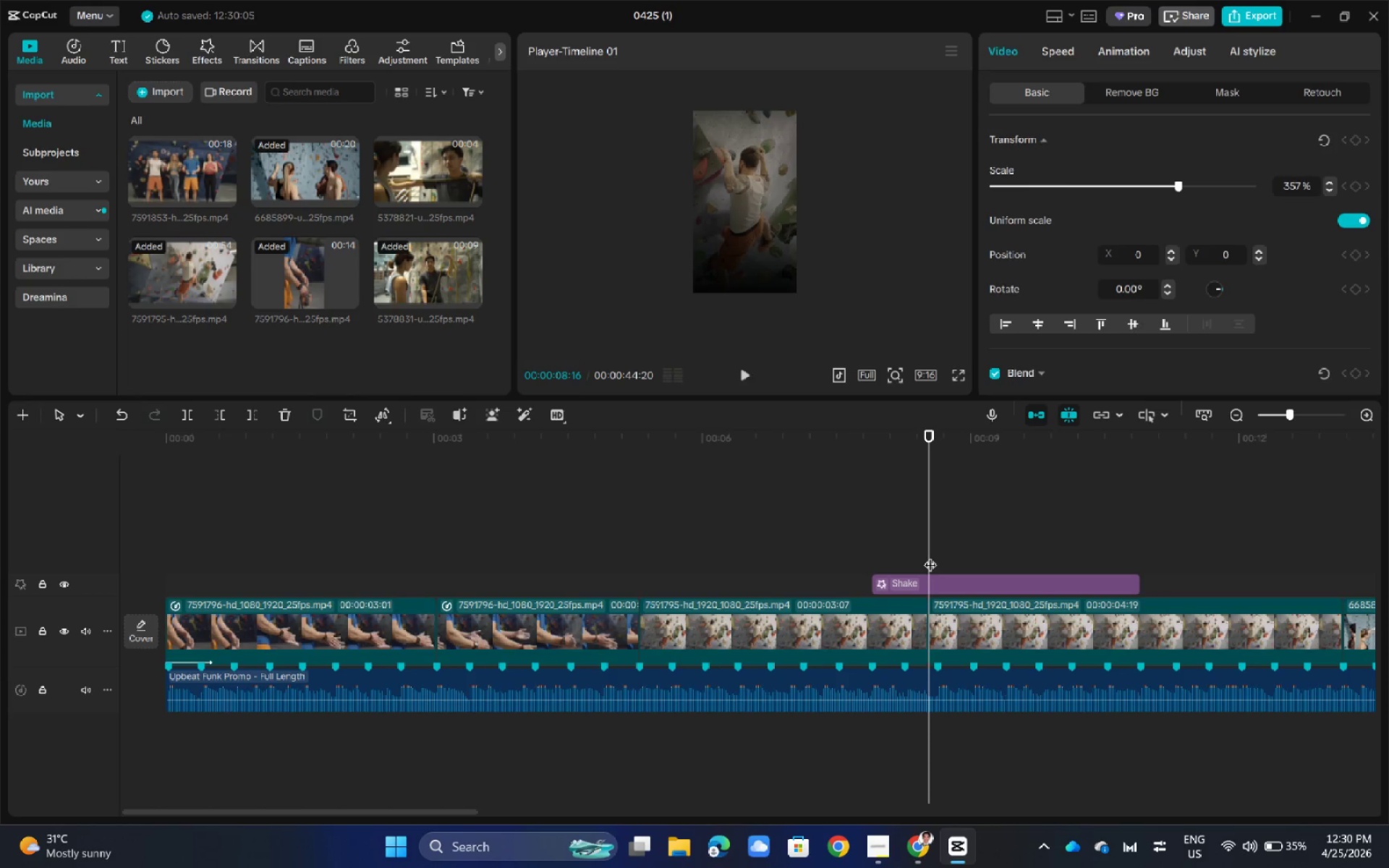 
key(Space)
 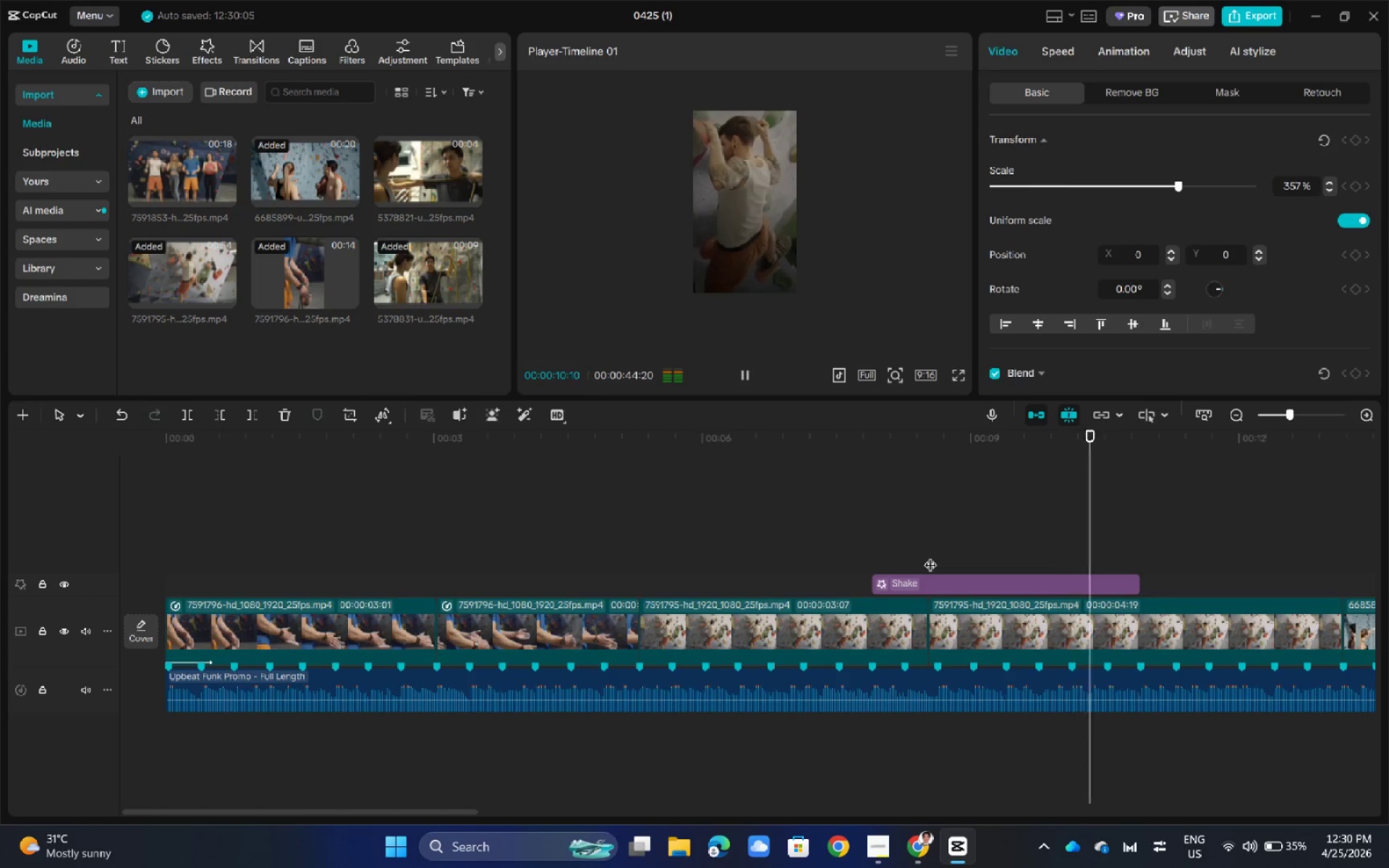 
key(Space)
 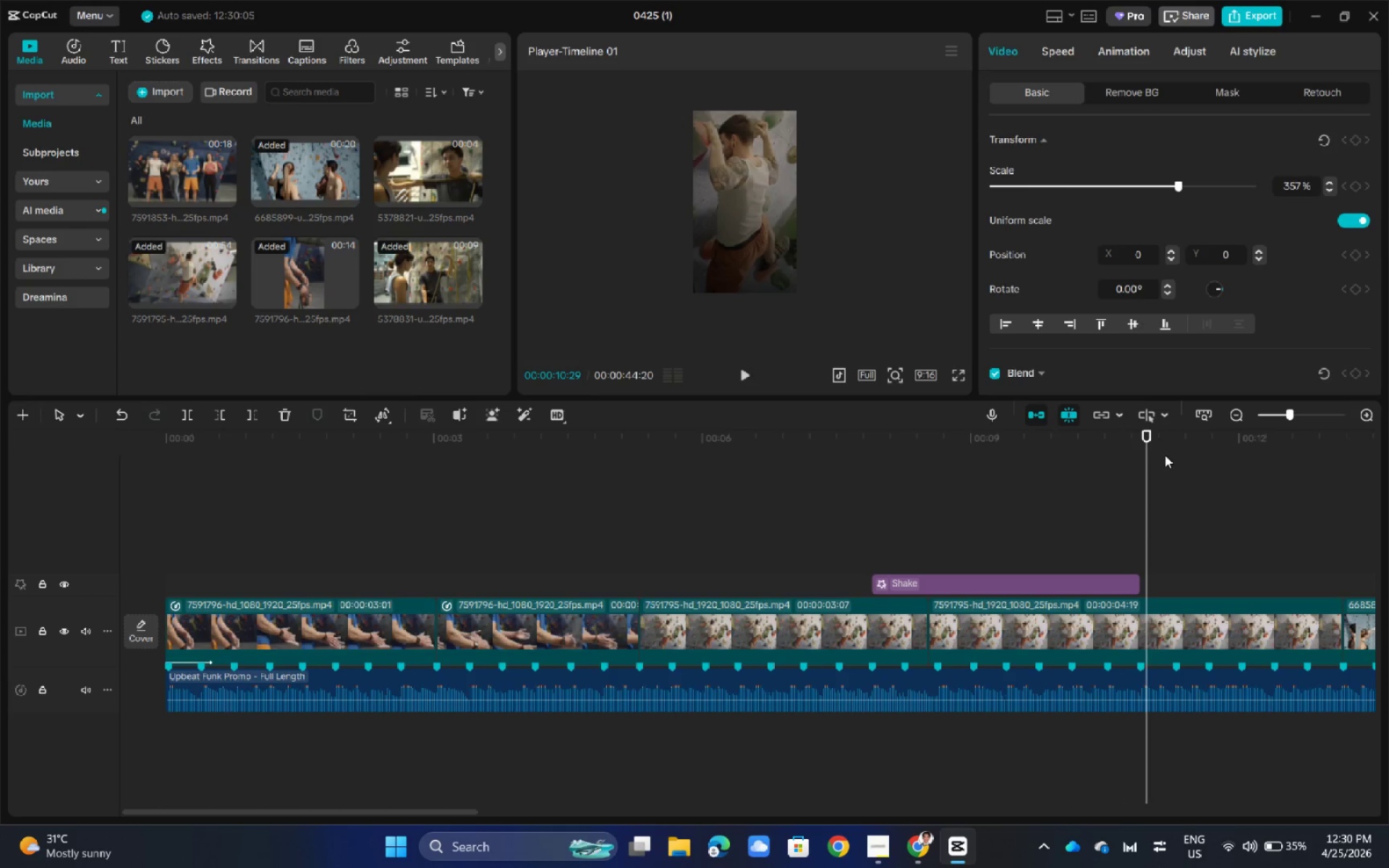 
key(Space)
 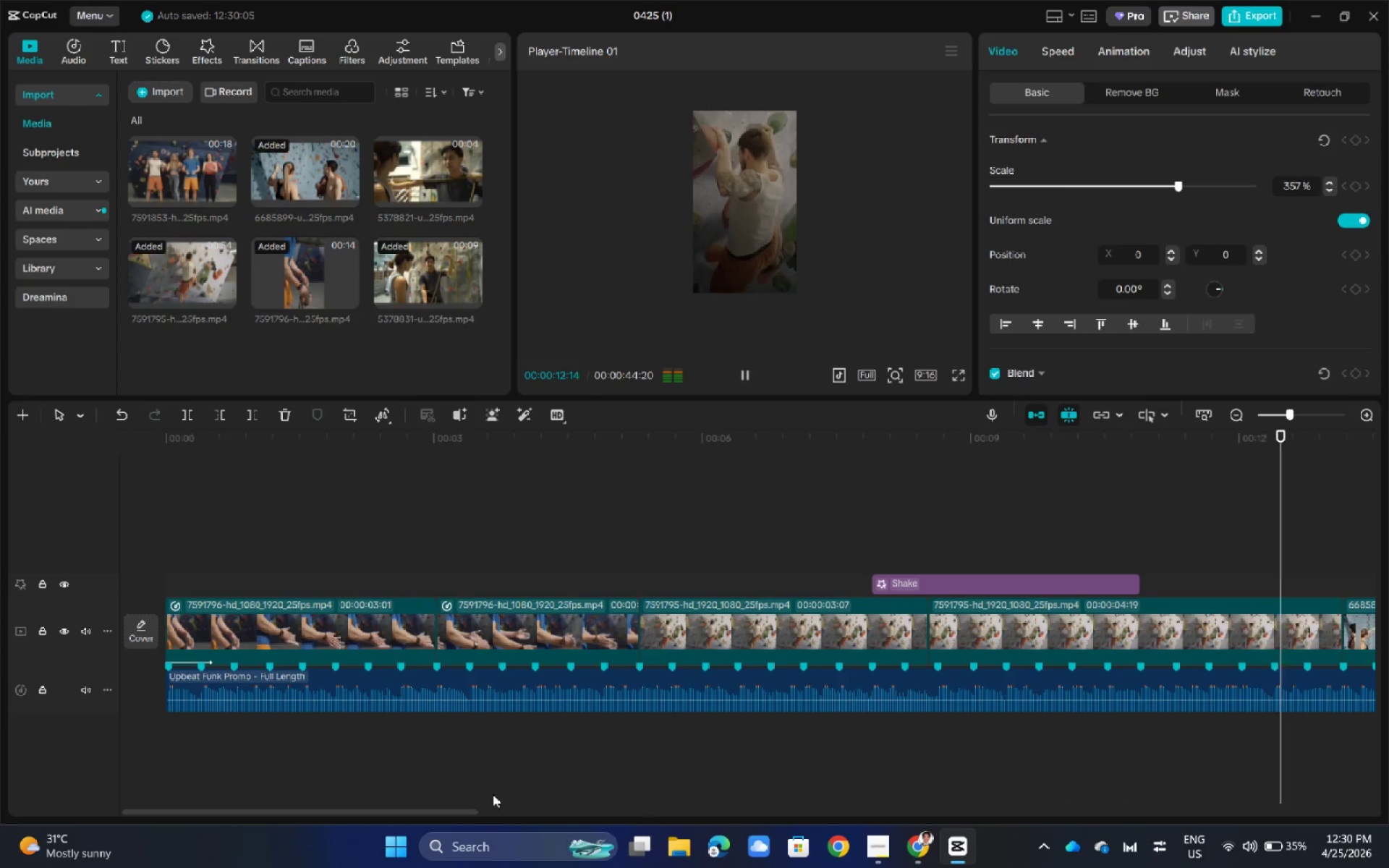 
left_click_drag(start_coordinate=[428, 813], to_coordinate=[477, 811])
 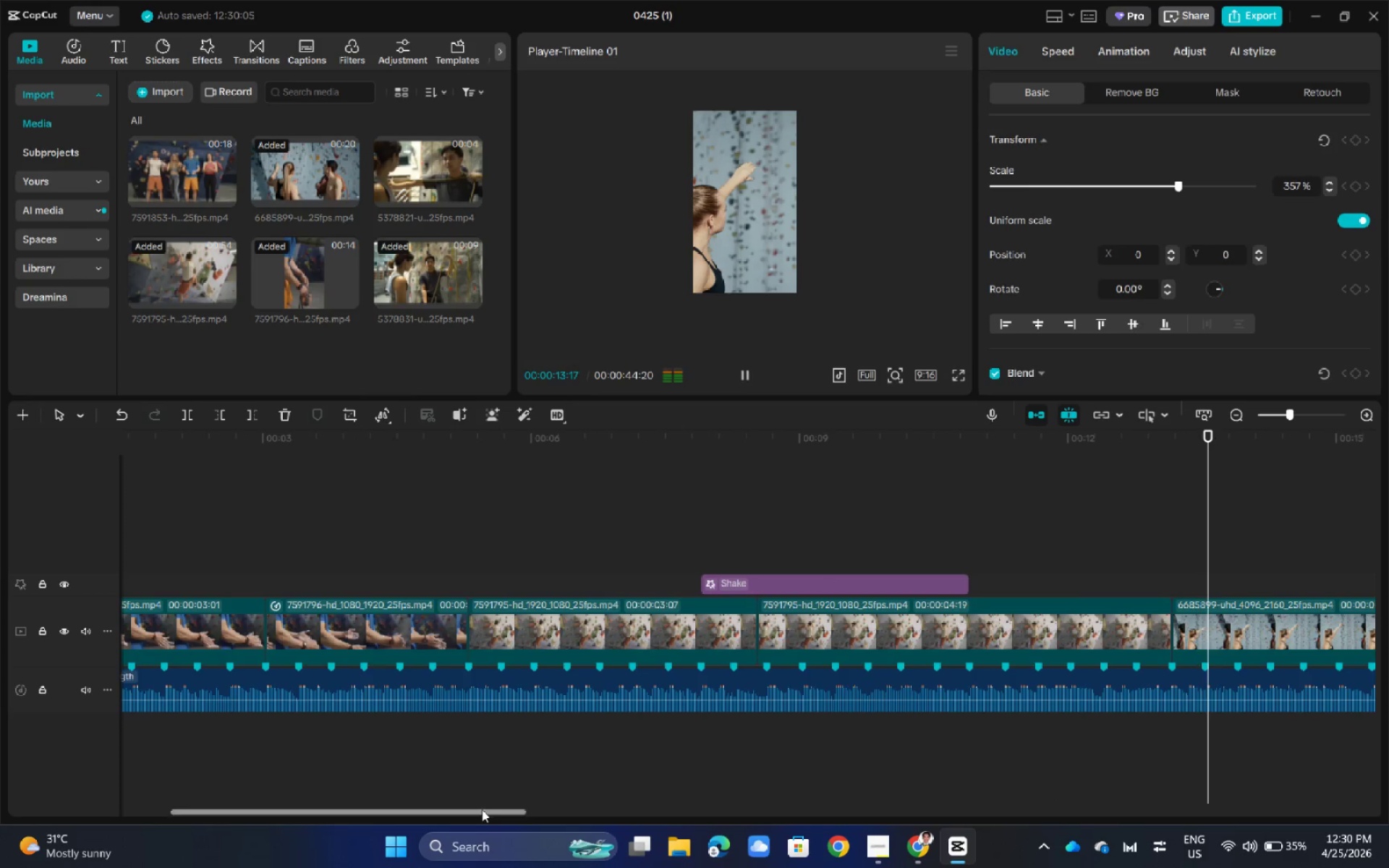 
key(Space)
 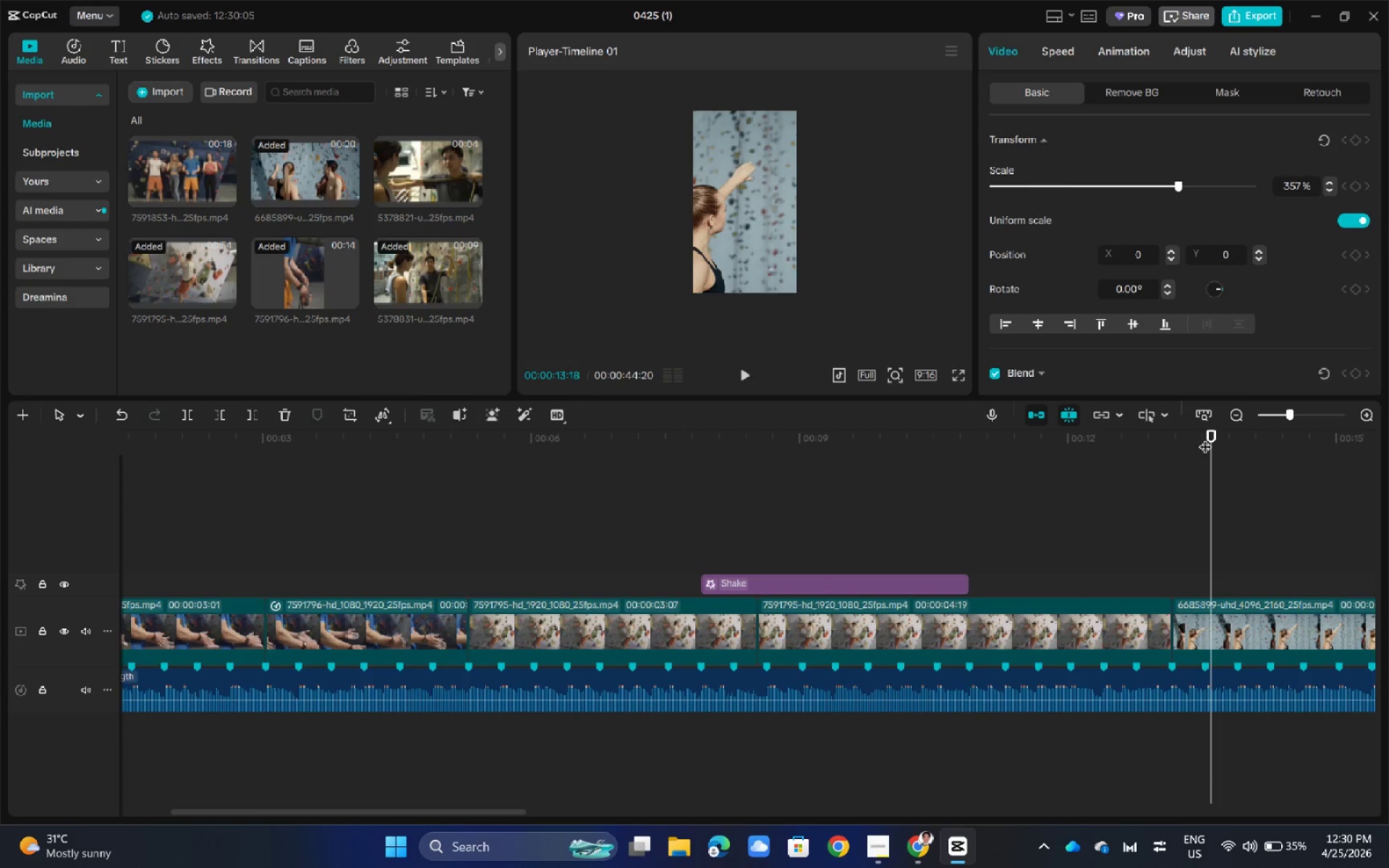 
left_click_drag(start_coordinate=[1211, 435], to_coordinate=[754, 470])
 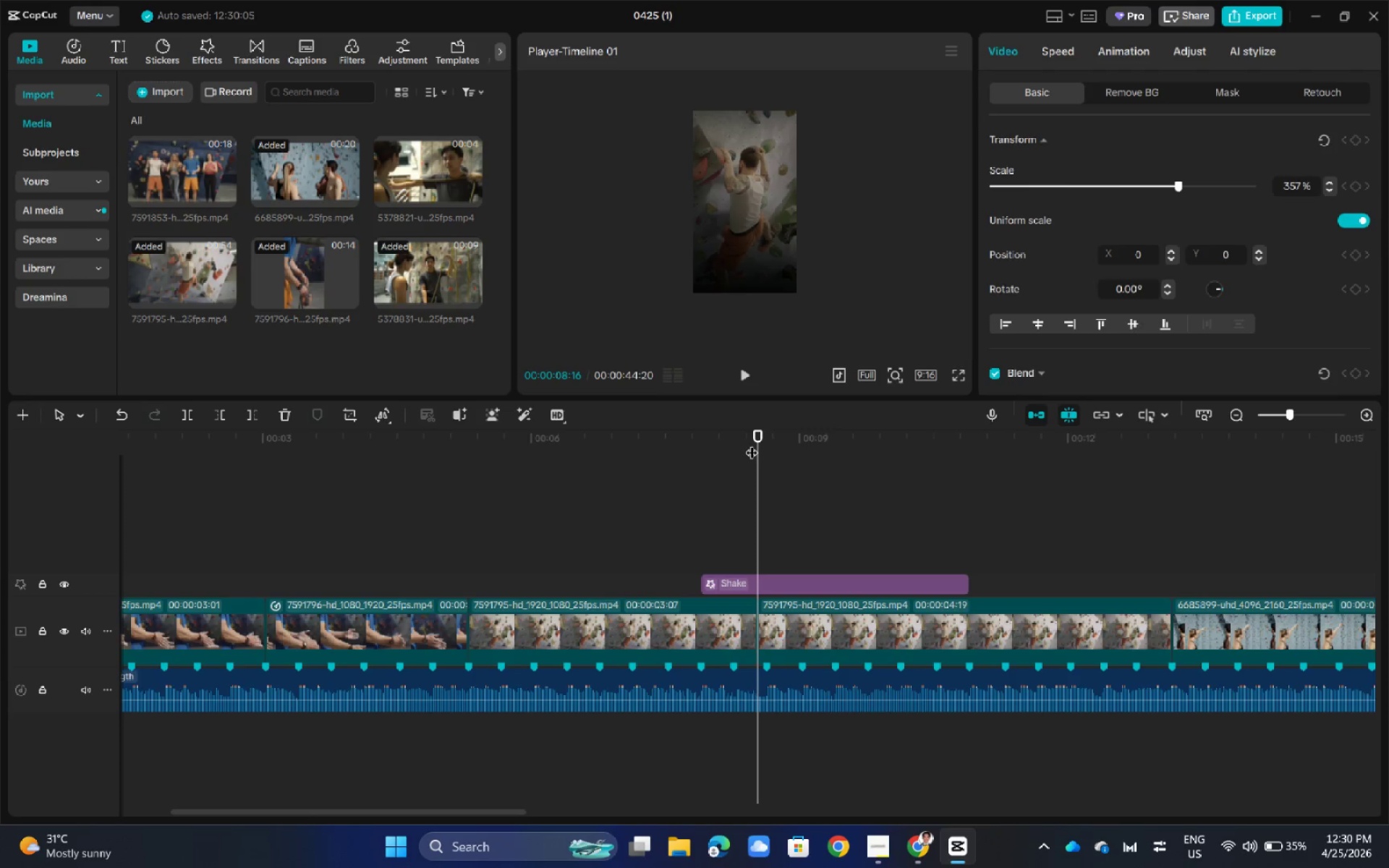 
left_click_drag(start_coordinate=[758, 437], to_coordinate=[492, 556])
 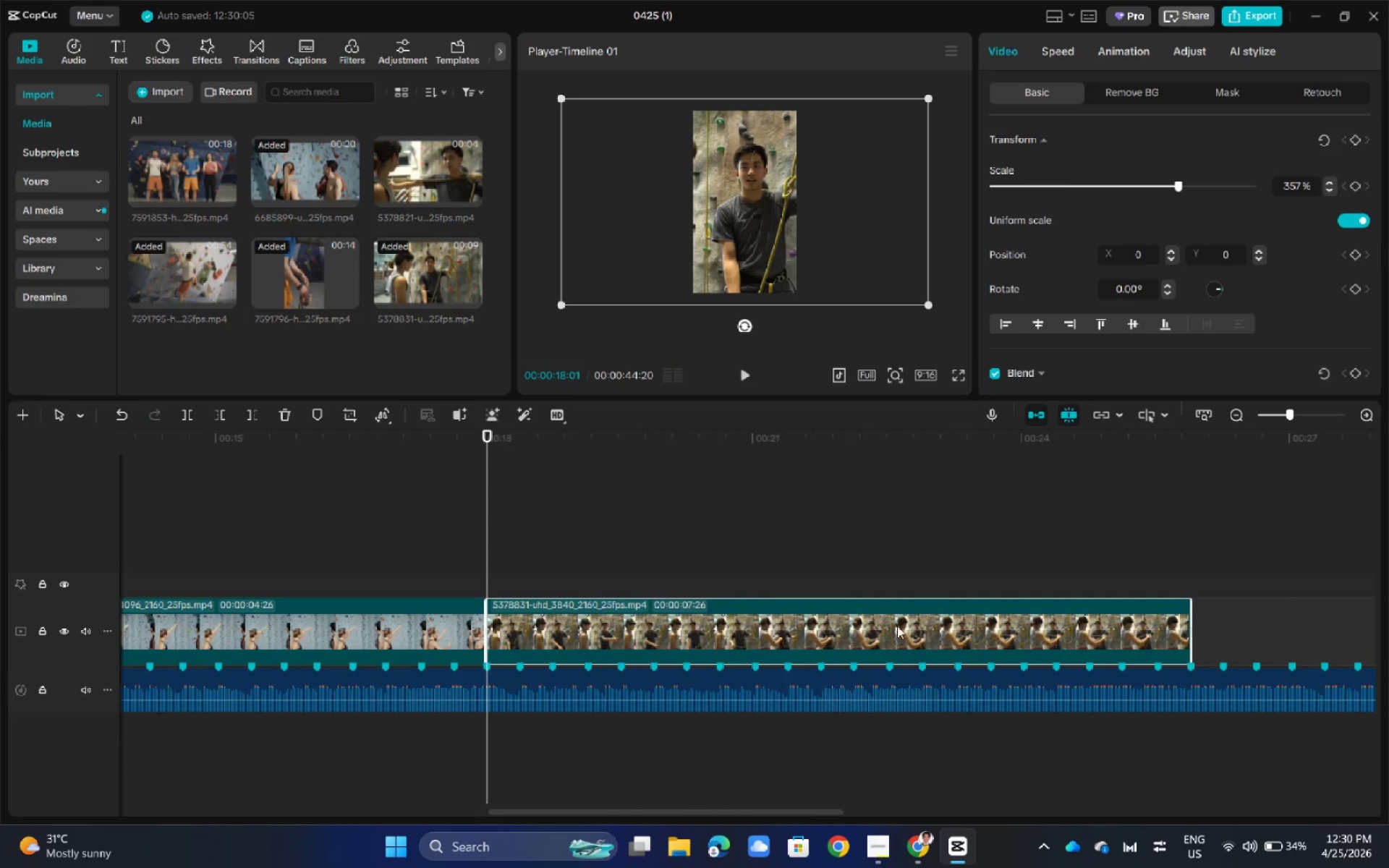 
hold_key(key=ControlLeft, duration=0.8)
scroll: coordinate [849, 646], scroll_direction: up, amount: 6.0
 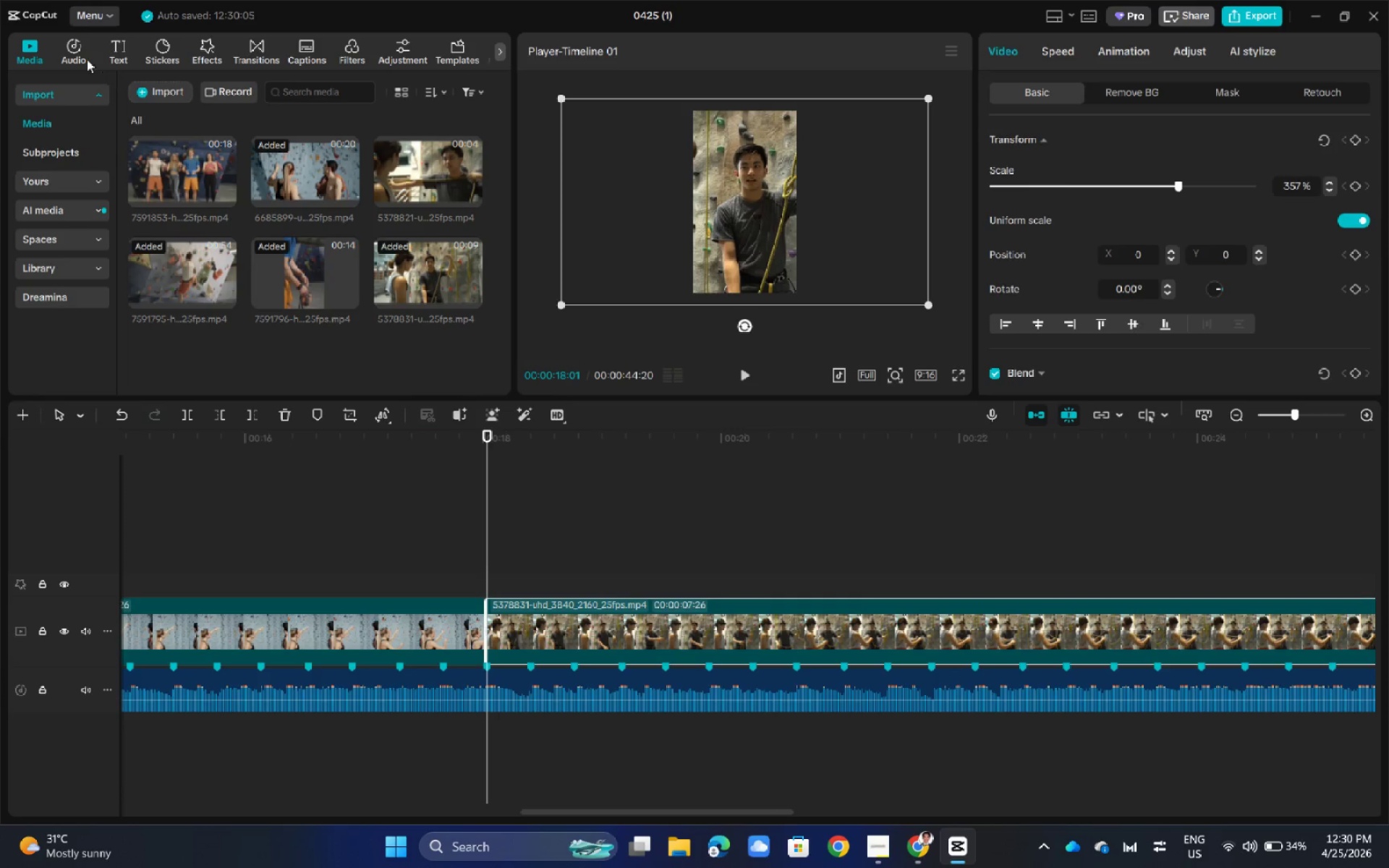 
left_click([127, 49])
 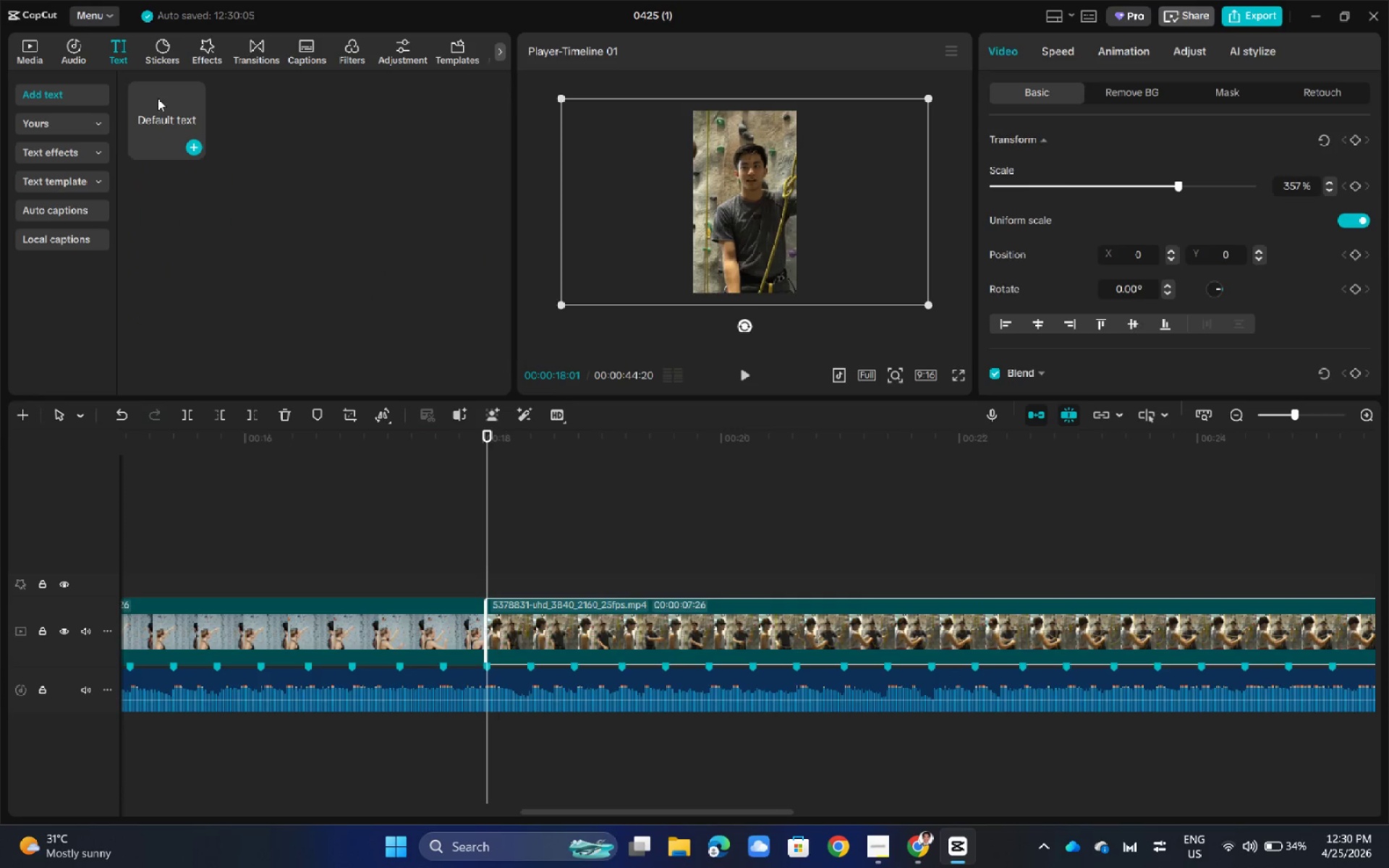 
left_click_drag(start_coordinate=[164, 107], to_coordinate=[693, 585])
 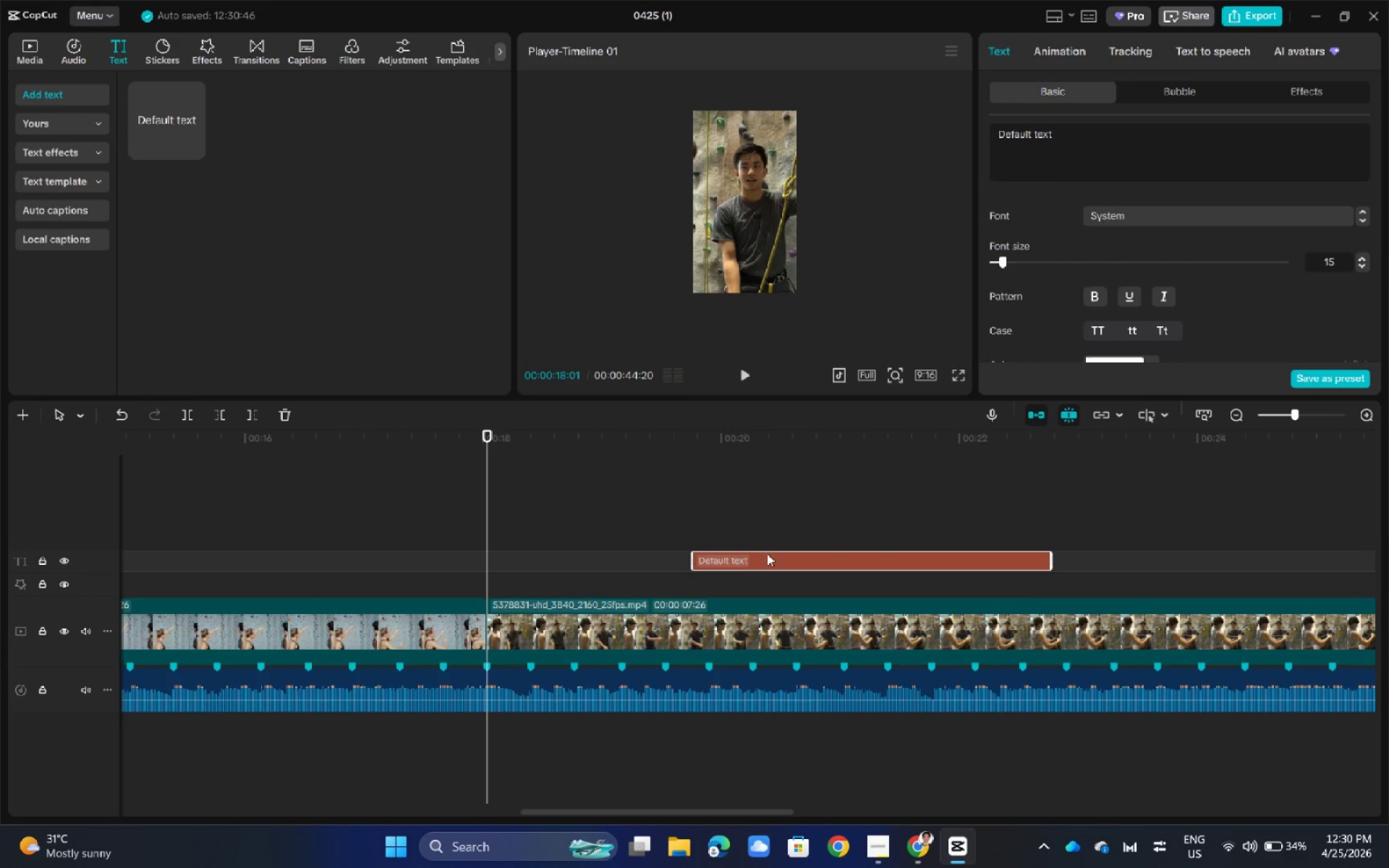 
left_click_drag(start_coordinate=[773, 555], to_coordinate=[762, 578])
 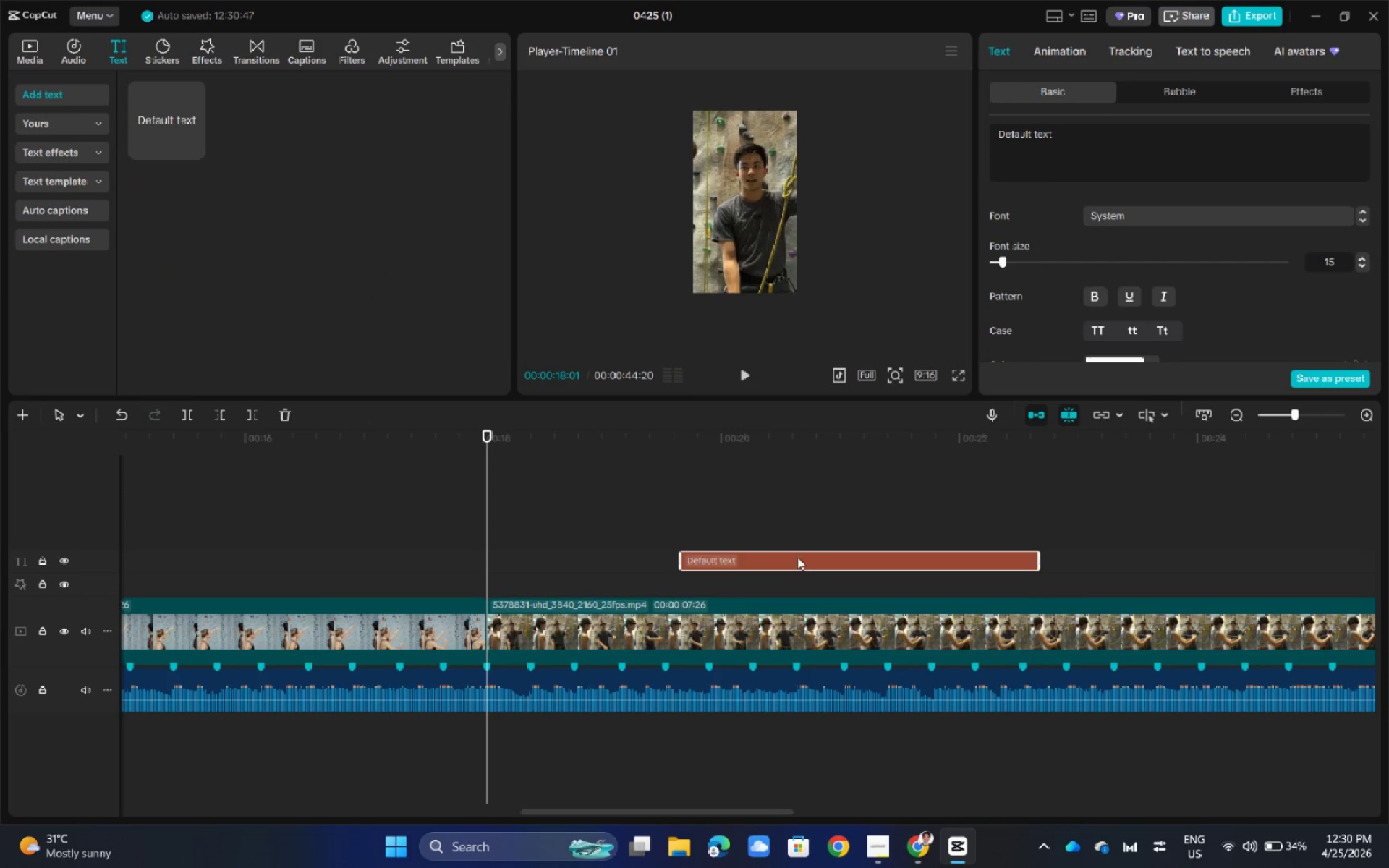 
left_click_drag(start_coordinate=[797, 557], to_coordinate=[783, 587])
 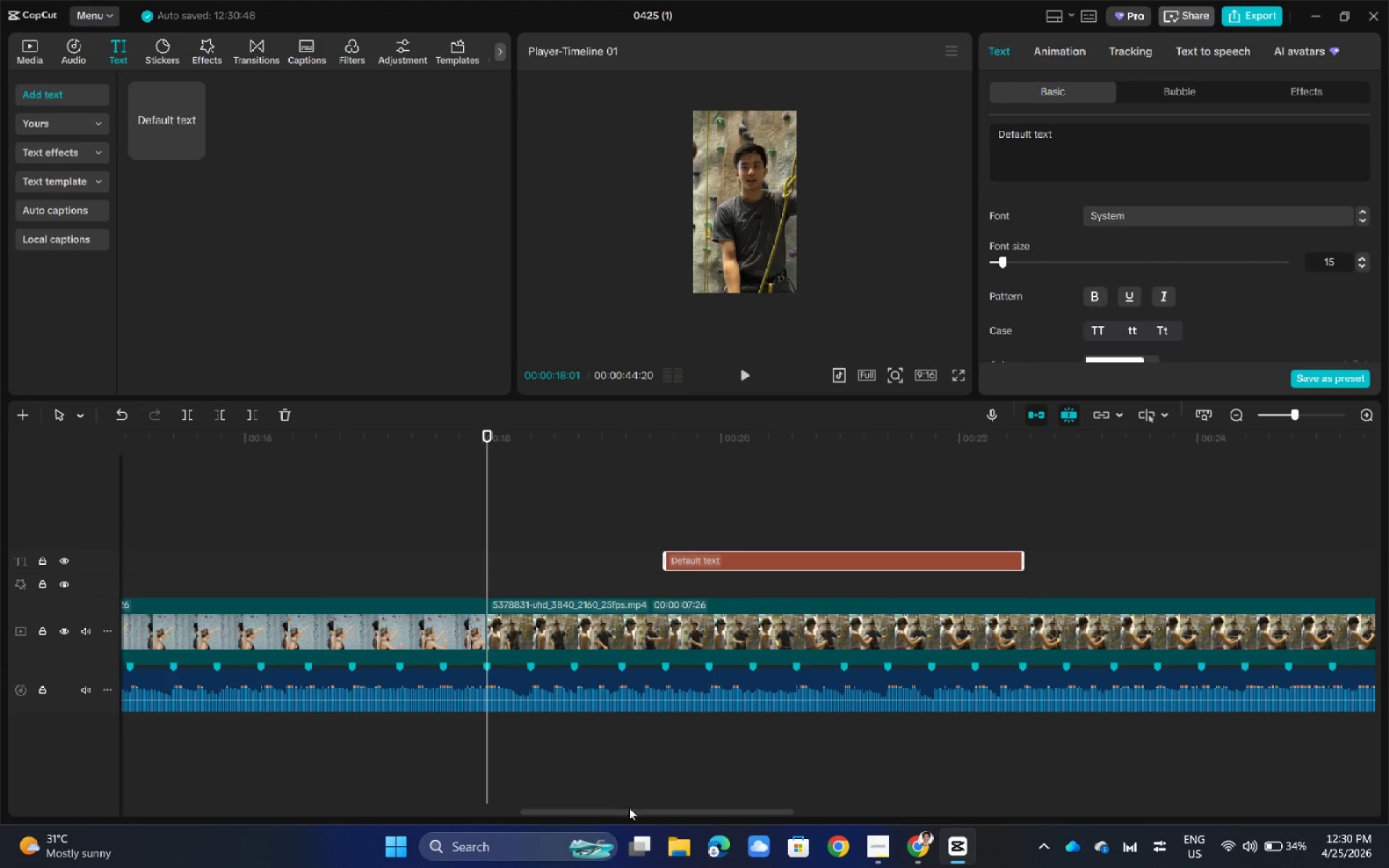 
left_click_drag(start_coordinate=[623, 812], to_coordinate=[431, 811])
 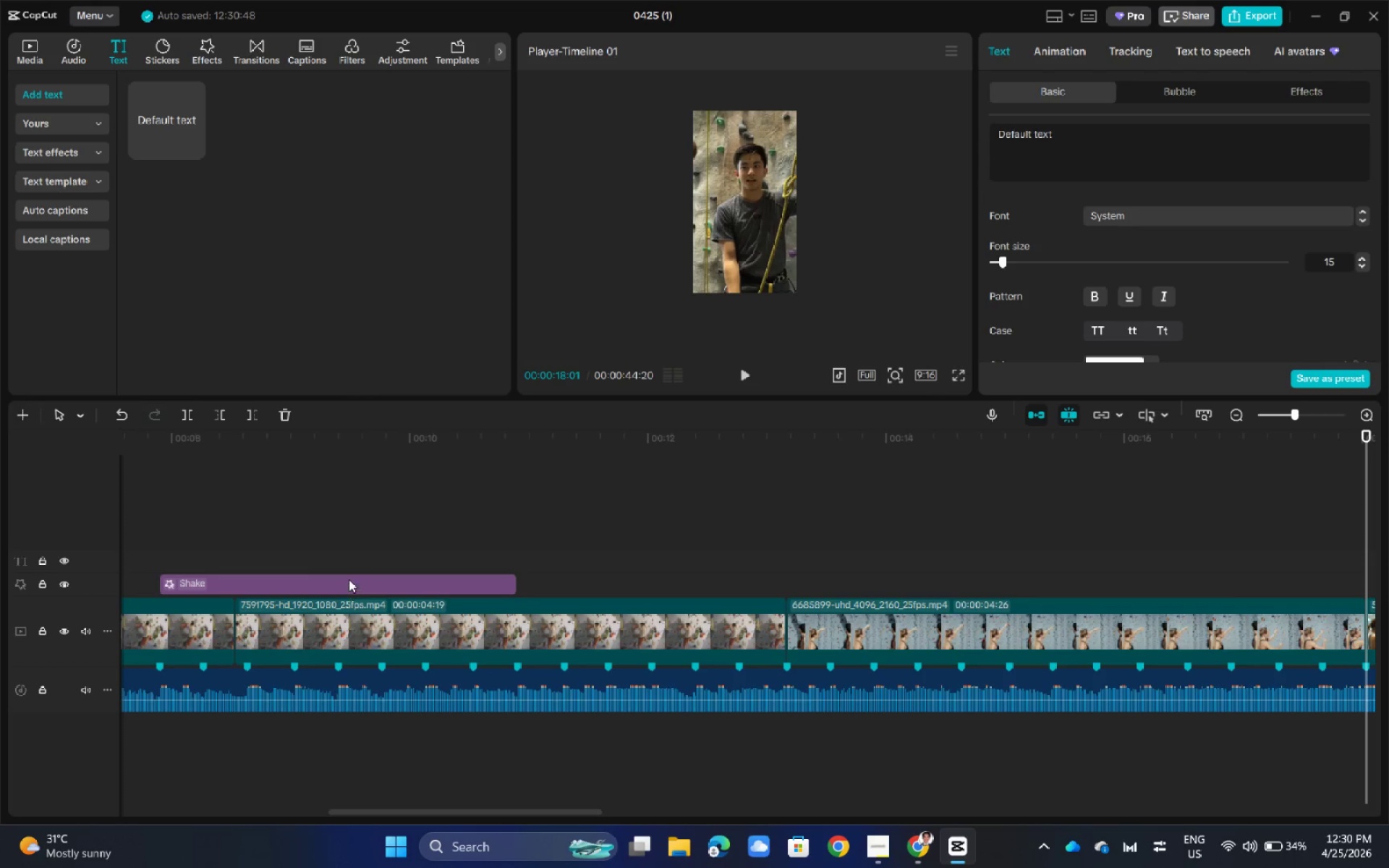 
left_click_drag(start_coordinate=[349, 579], to_coordinate=[353, 562])
 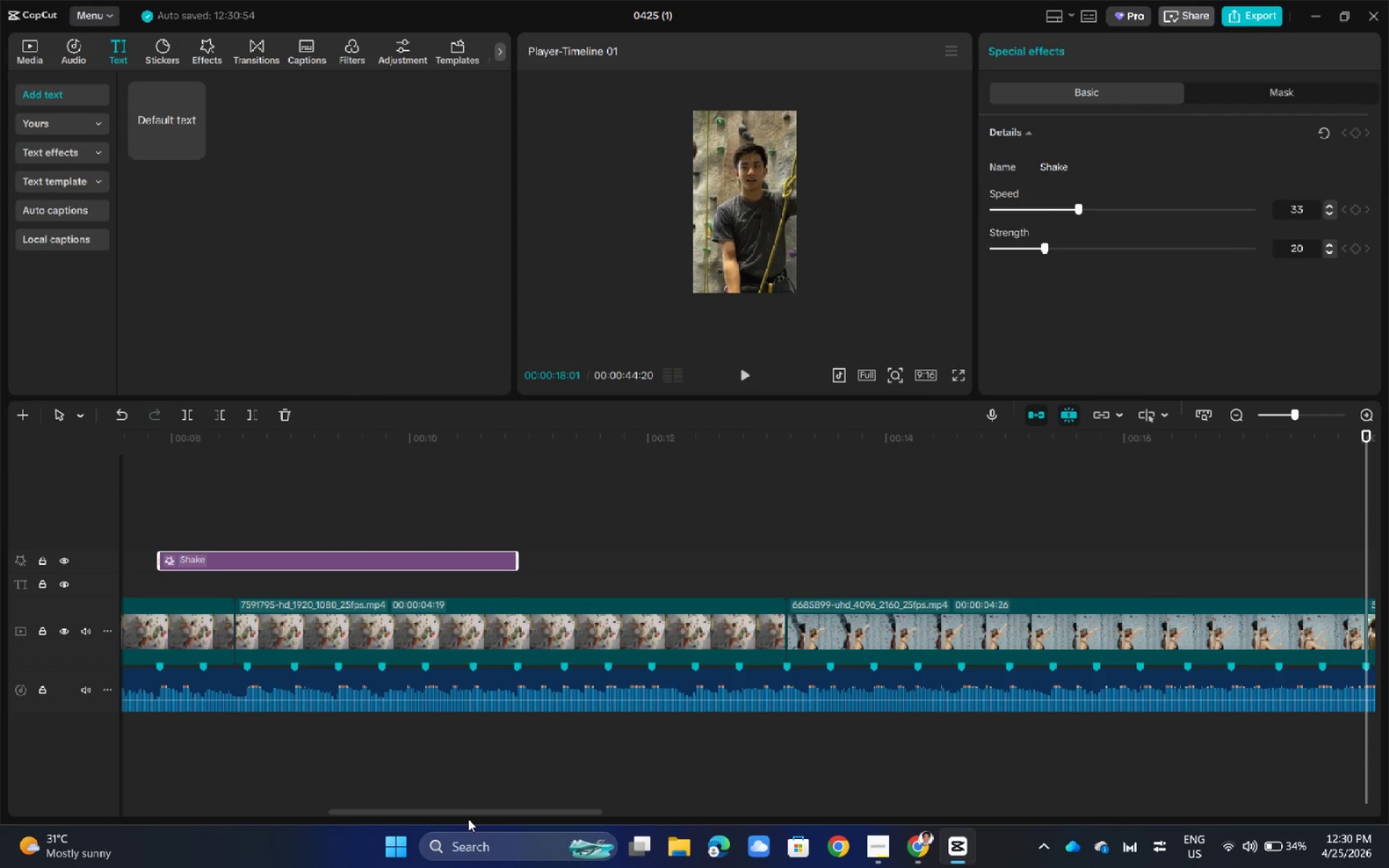 
left_click_drag(start_coordinate=[472, 807], to_coordinate=[704, 806])
 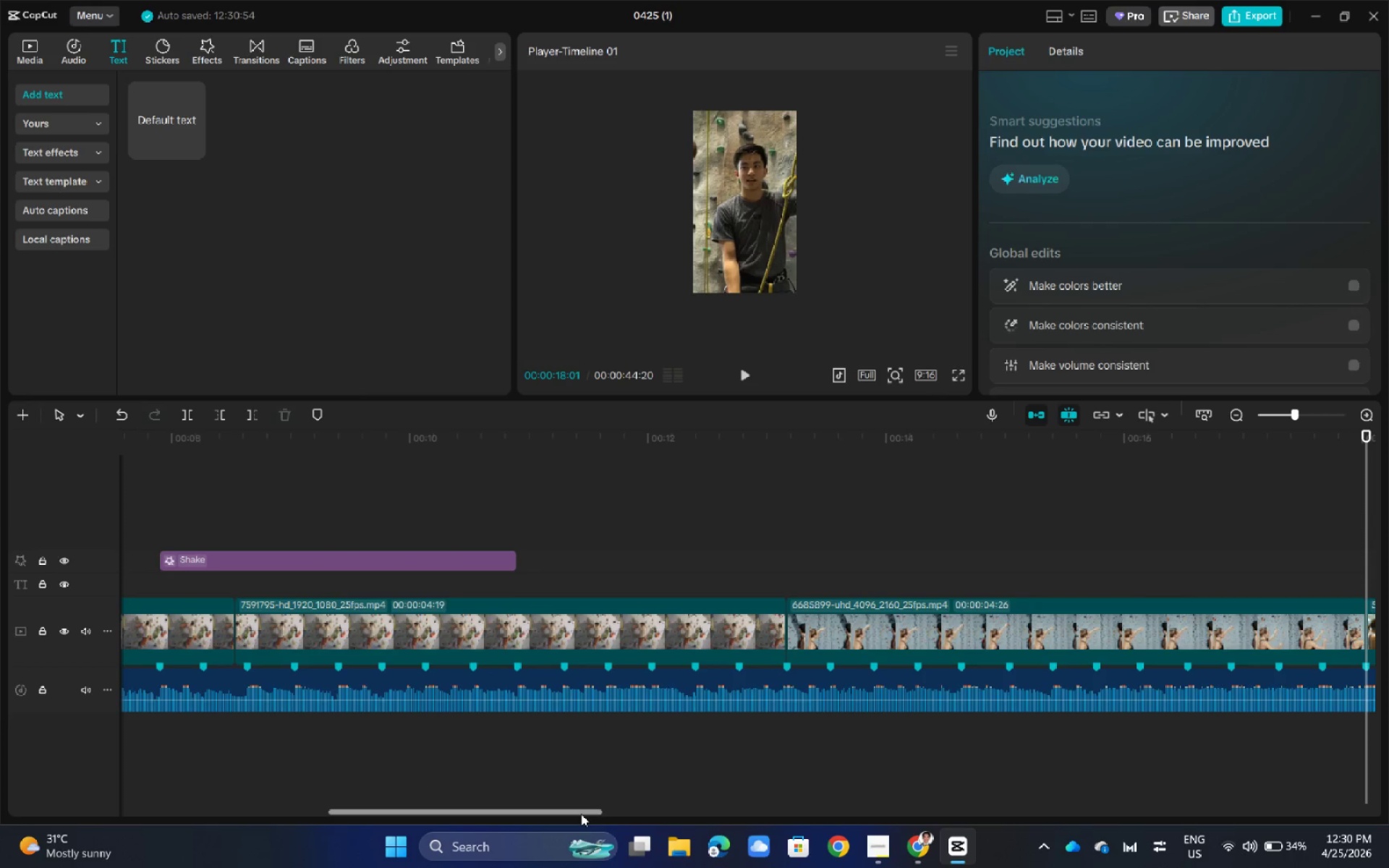 
left_click_drag(start_coordinate=[581, 814], to_coordinate=[841, 799])
 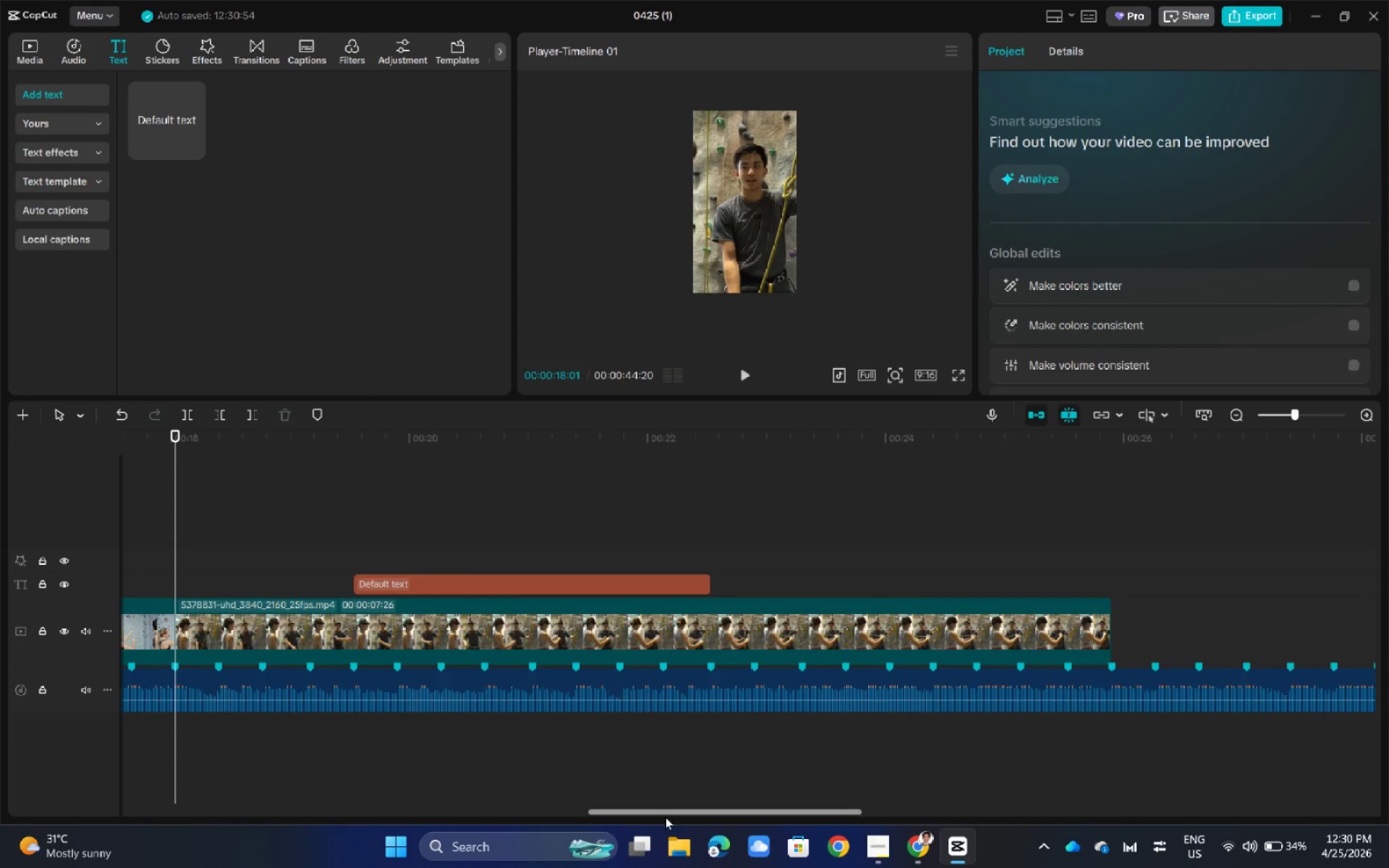 
left_click_drag(start_coordinate=[668, 812], to_coordinate=[613, 809])
 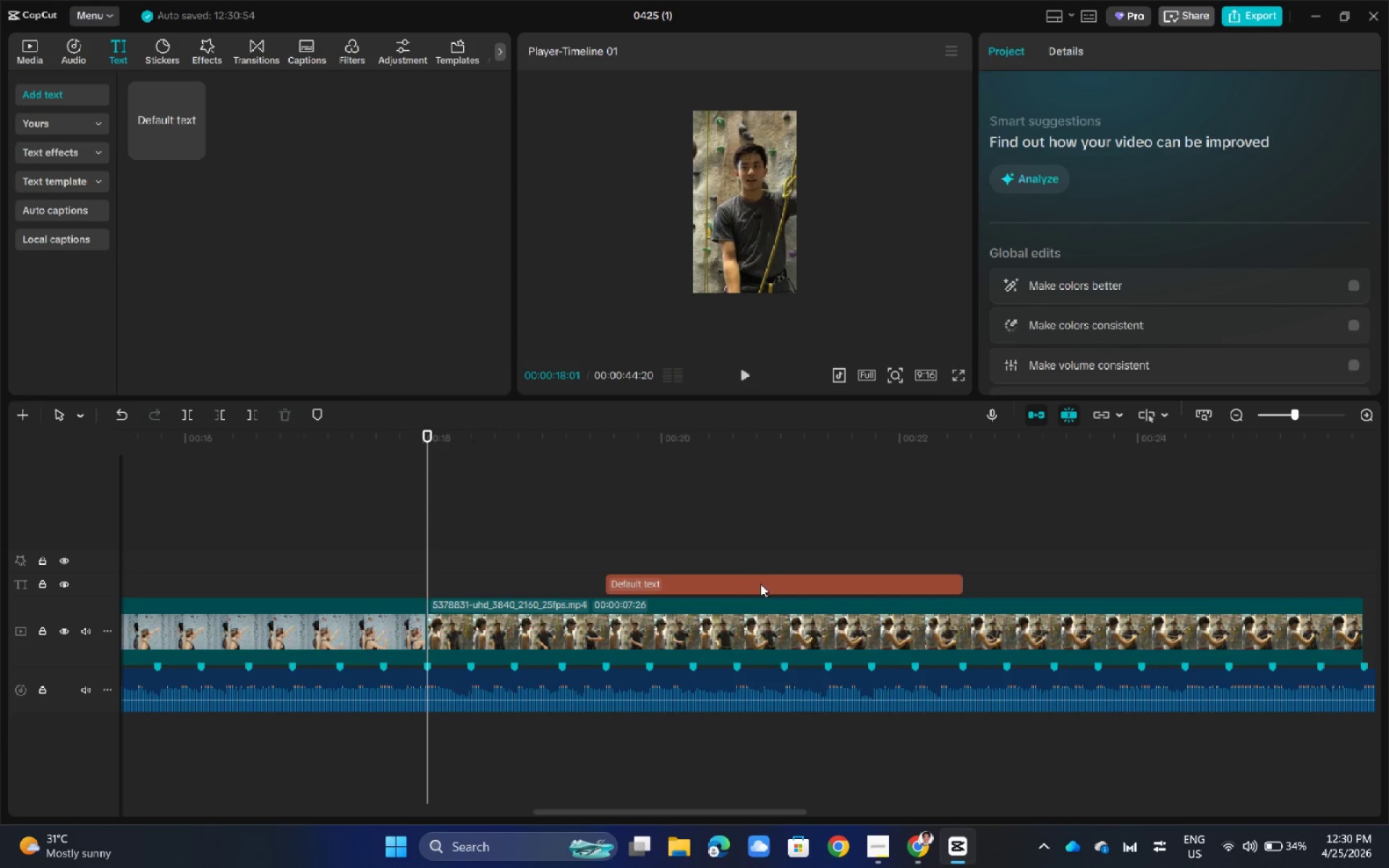 
left_click([765, 566])
 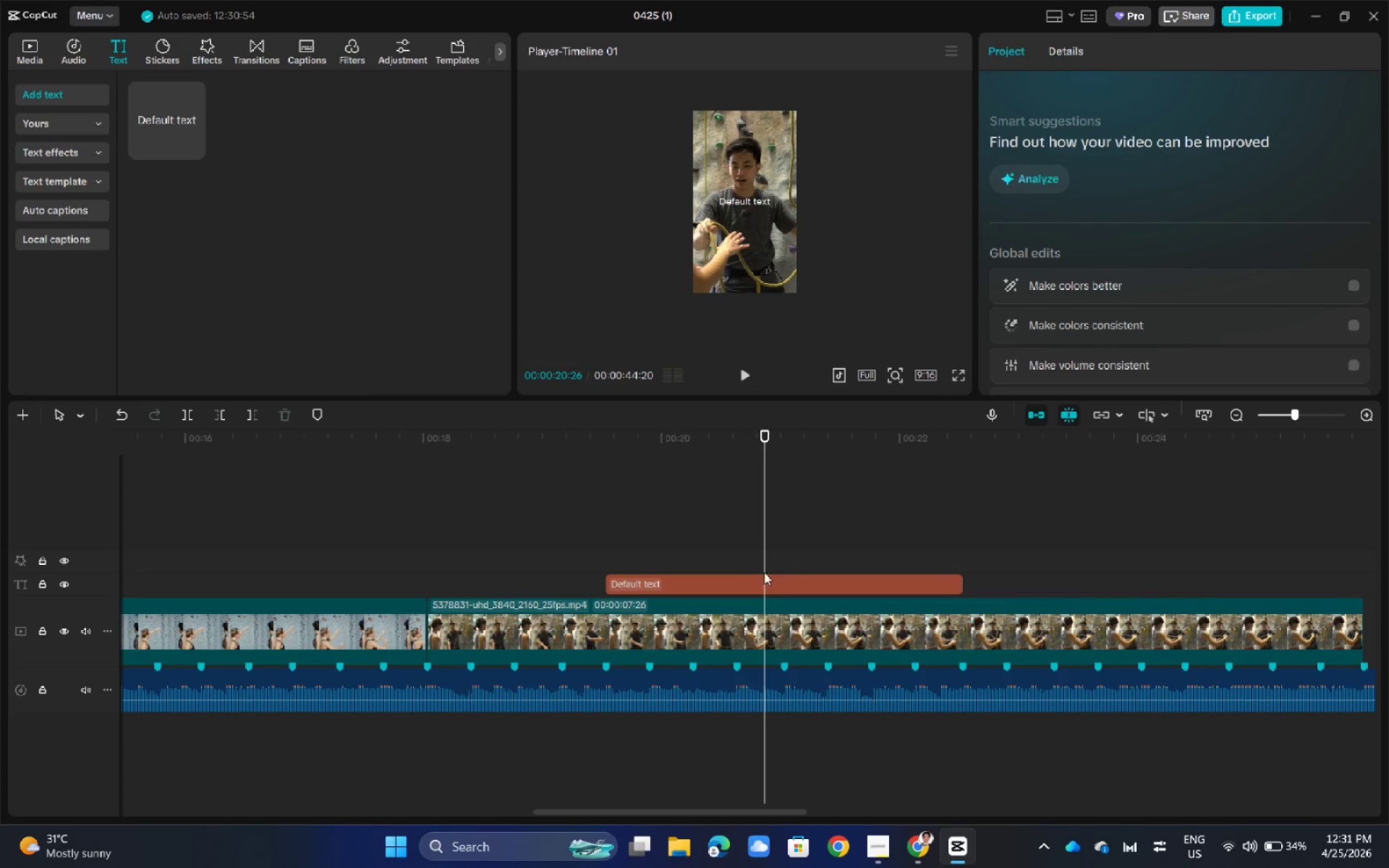 
left_click([746, 573])
 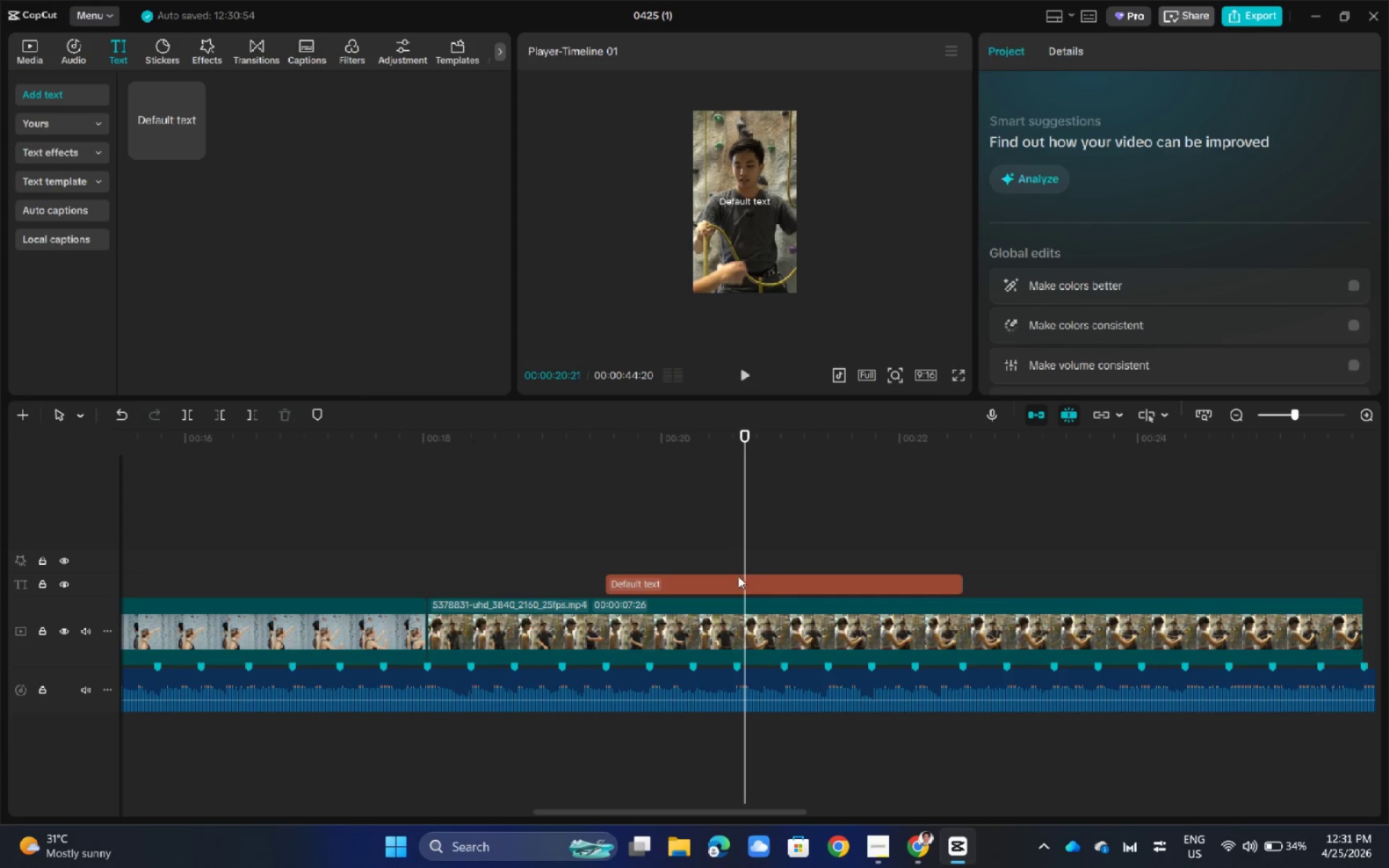 
left_click([734, 577])
 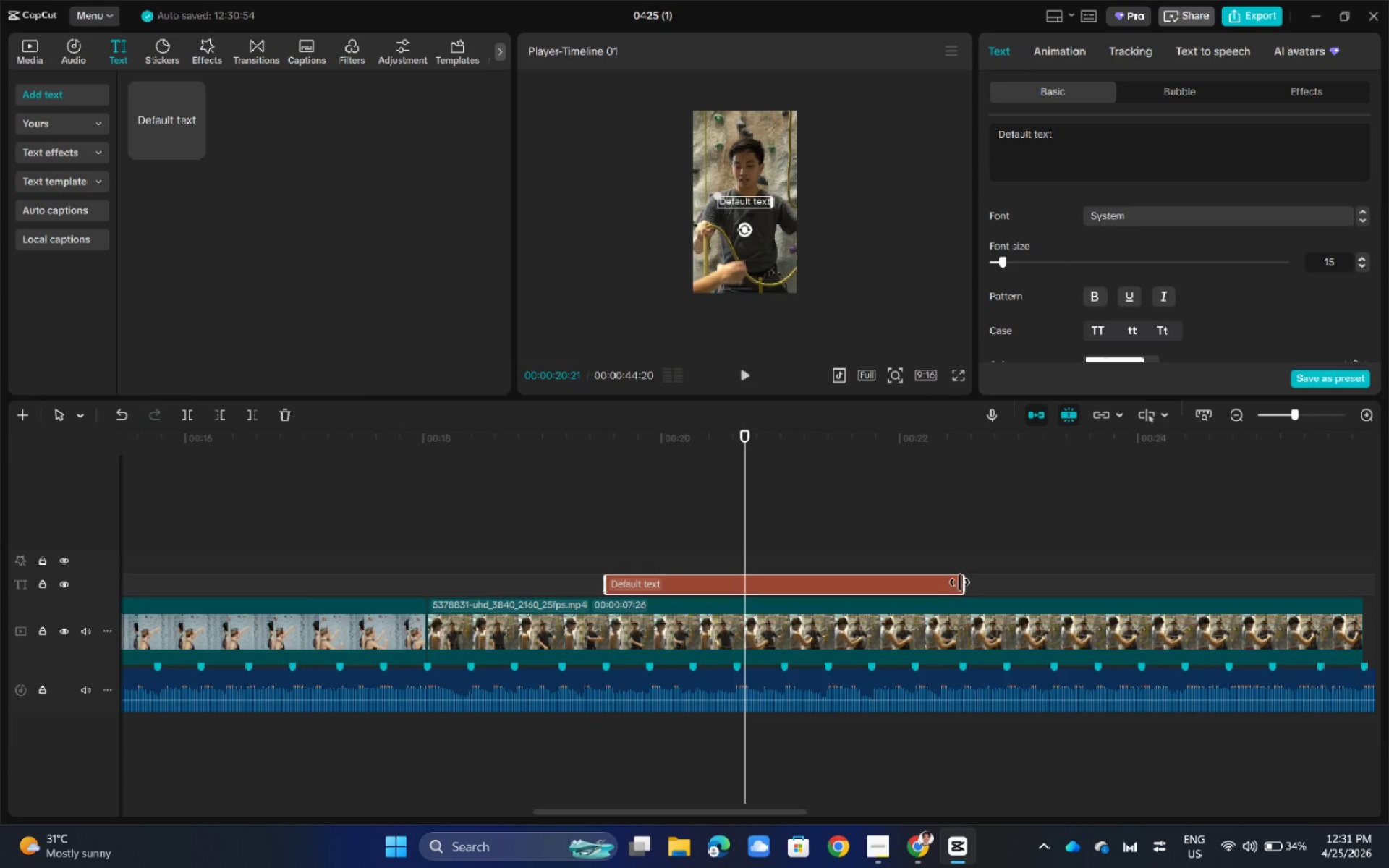 
hold_key(key=ShiftLeft, duration=1.58)
left_click_drag(start_coordinate=[964, 584], to_coordinate=[687, 592])
 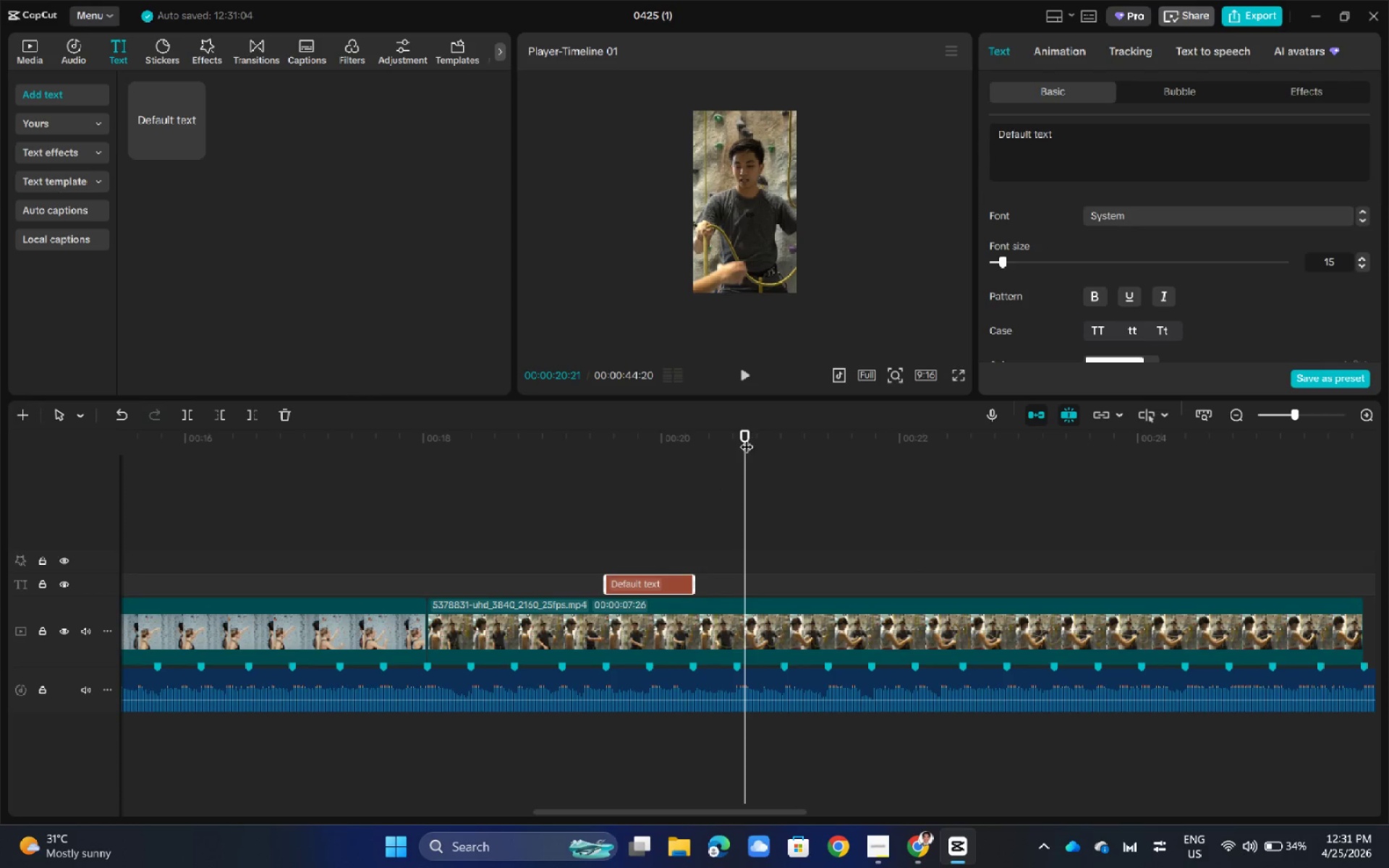 
left_click_drag(start_coordinate=[746, 431], to_coordinate=[608, 467])
 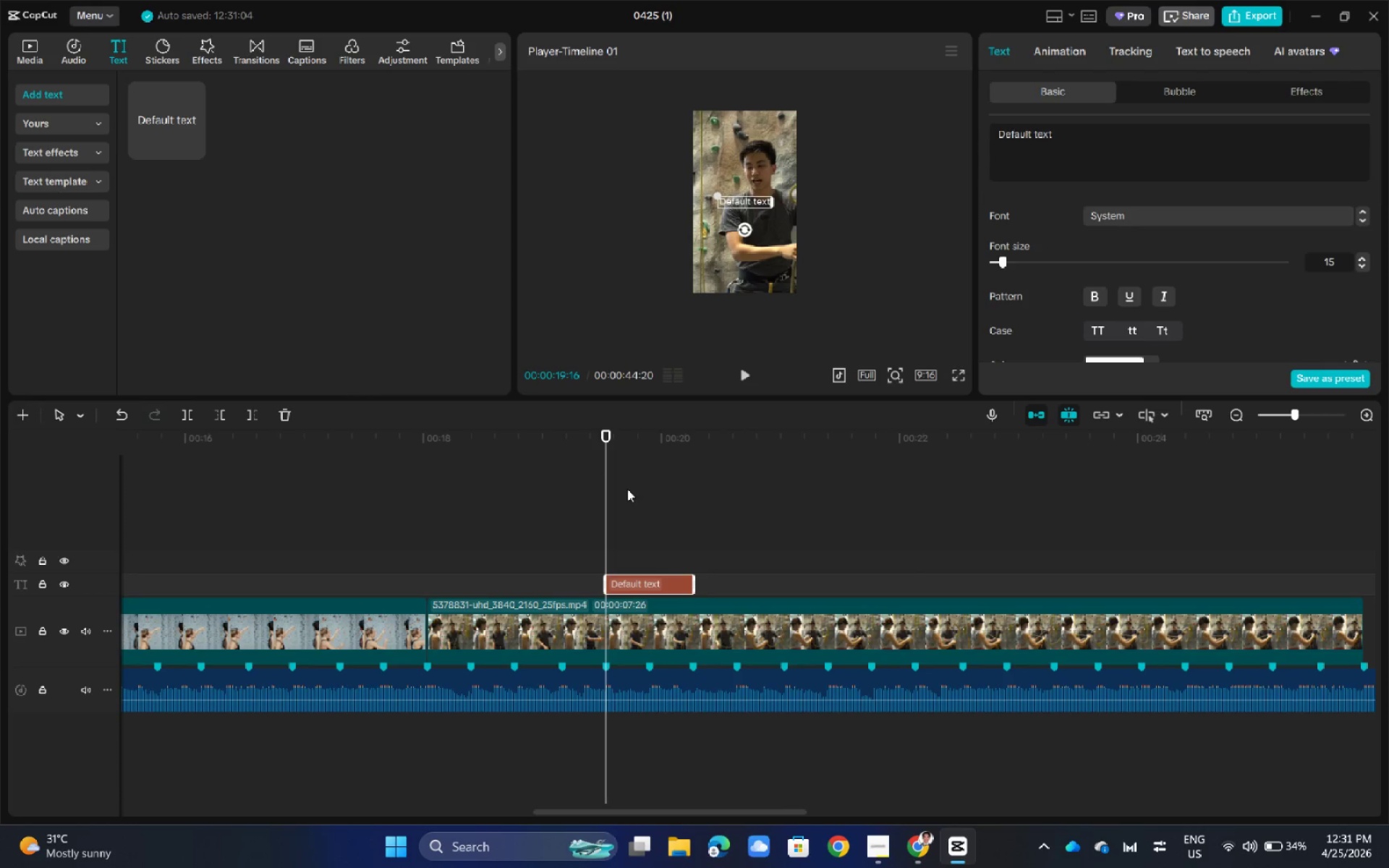 
double_click([1097, 148])
 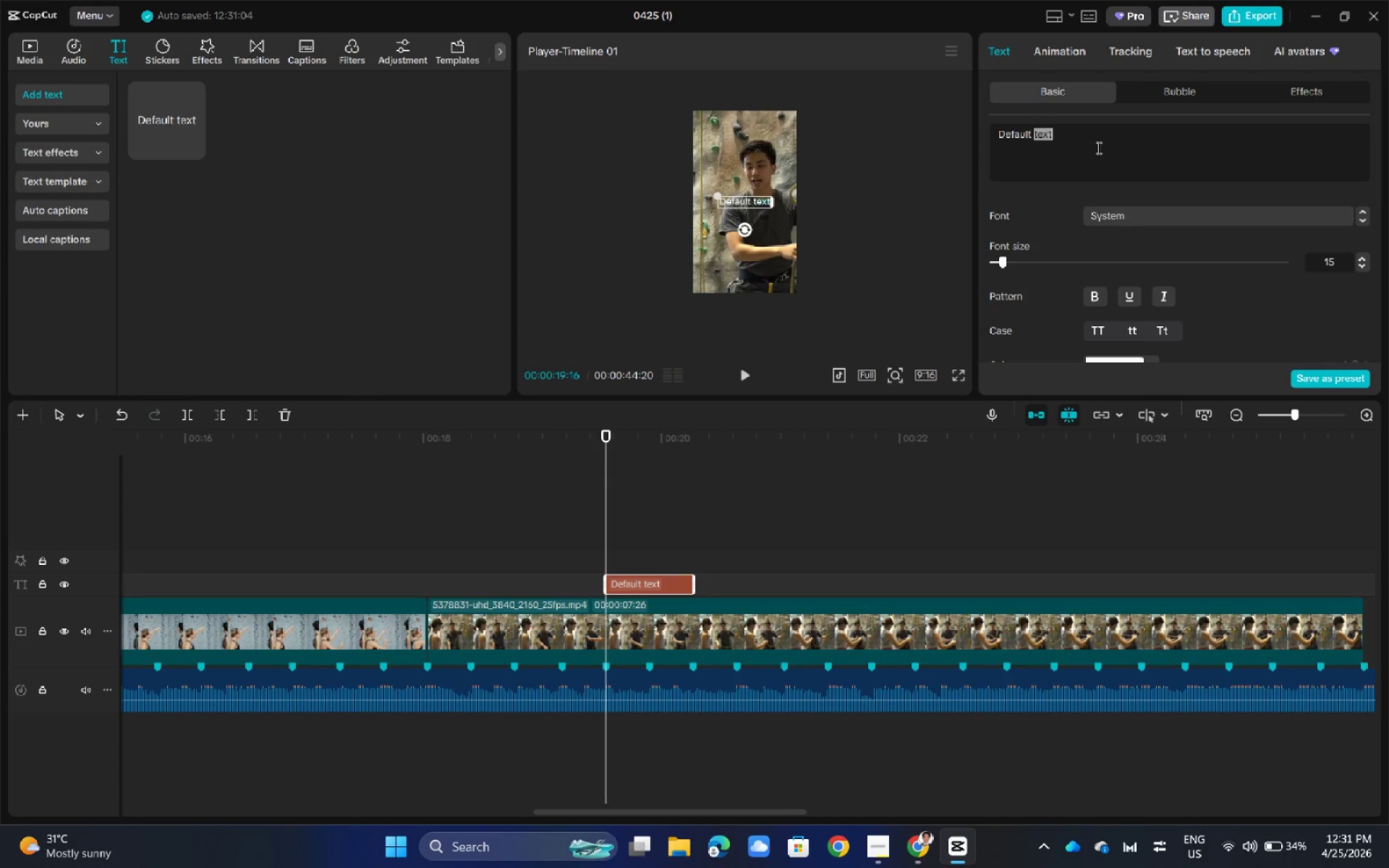 
triple_click([1097, 148])
 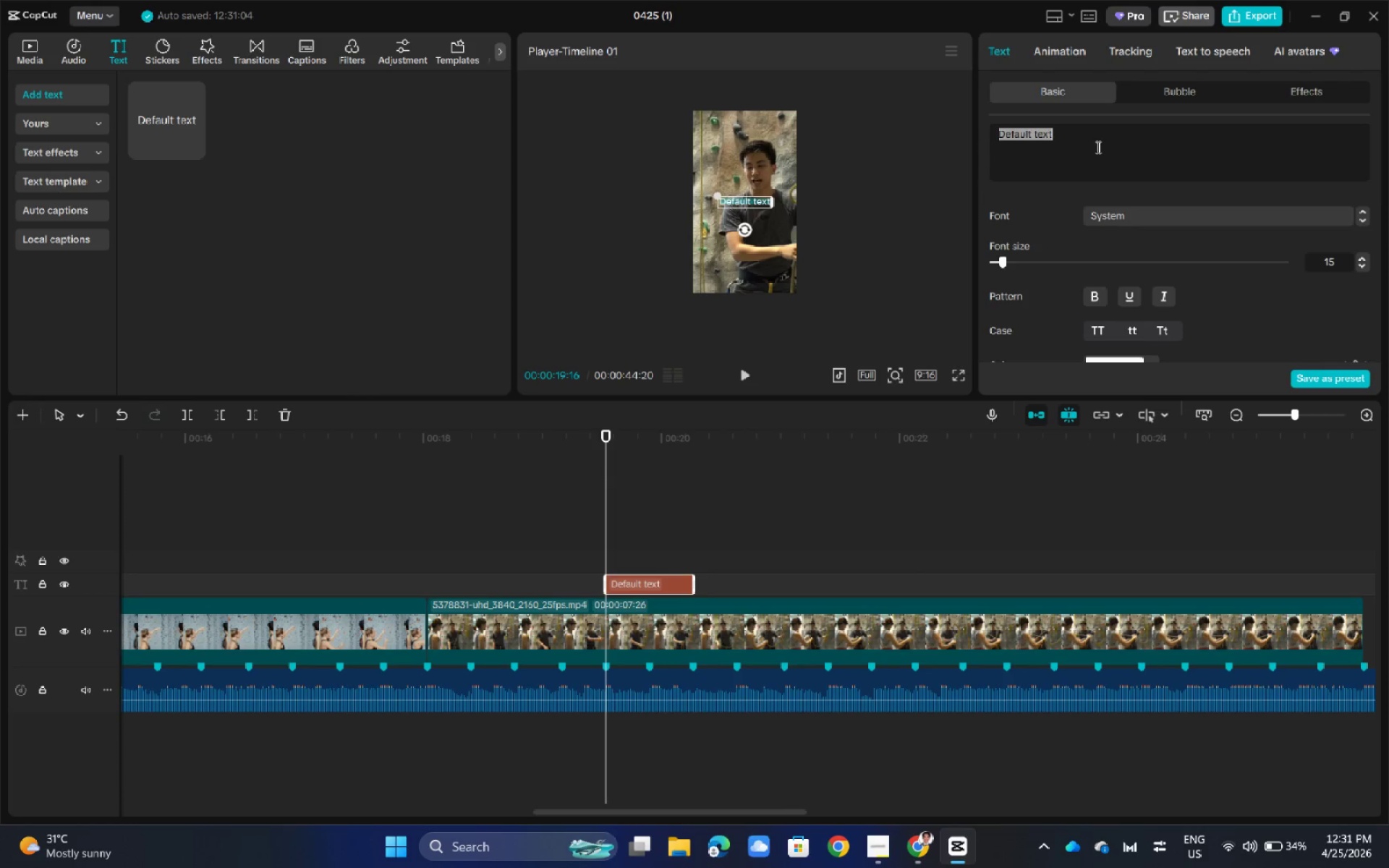 
key(Backspace)
type(Grab Tha)
key(Backspace)
key(Backspace)
key(Backspace)
key(Backspace)
type(t)
key(Backspace)
type( that hold!)
 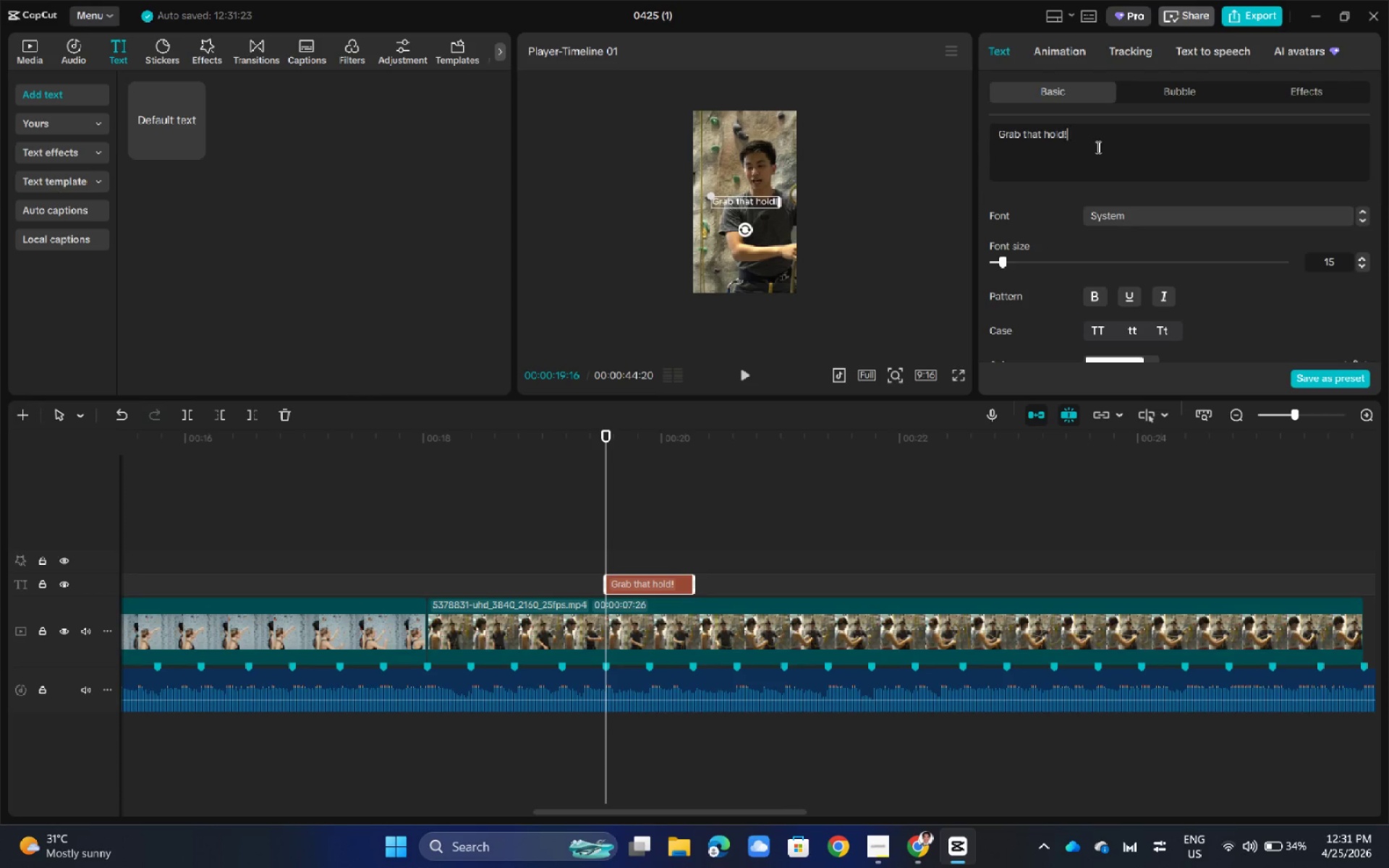 
hold_key(key=ControlLeft, duration=0.44)
scroll: coordinate [786, 488], scroll_direction: up, amount: 2.0
 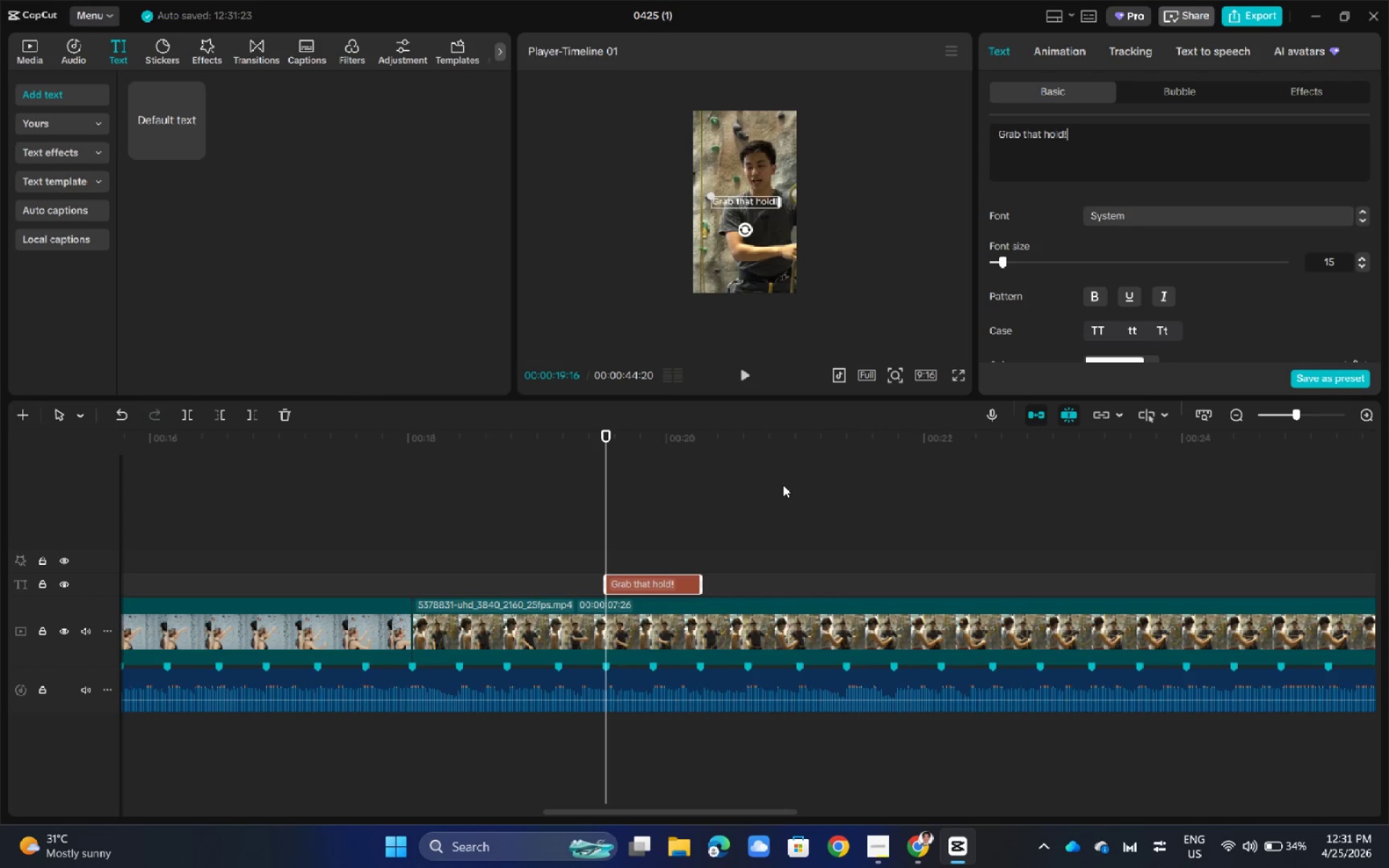 
wait(9.29)
 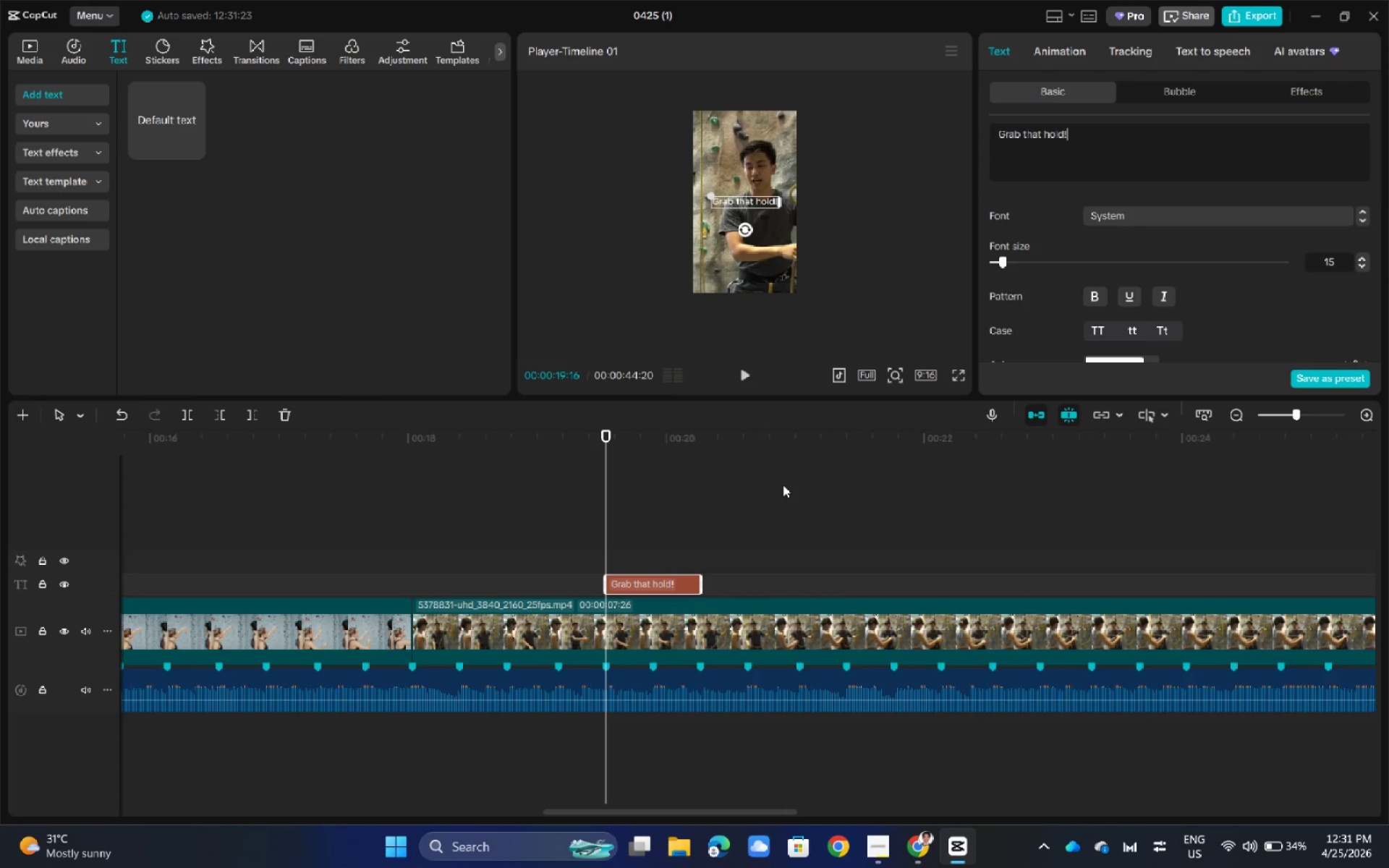 
hold_key(key=AltLeft, duration=1.72)
left_click_drag(start_coordinate=[671, 582], to_coordinate=[818, 587])
 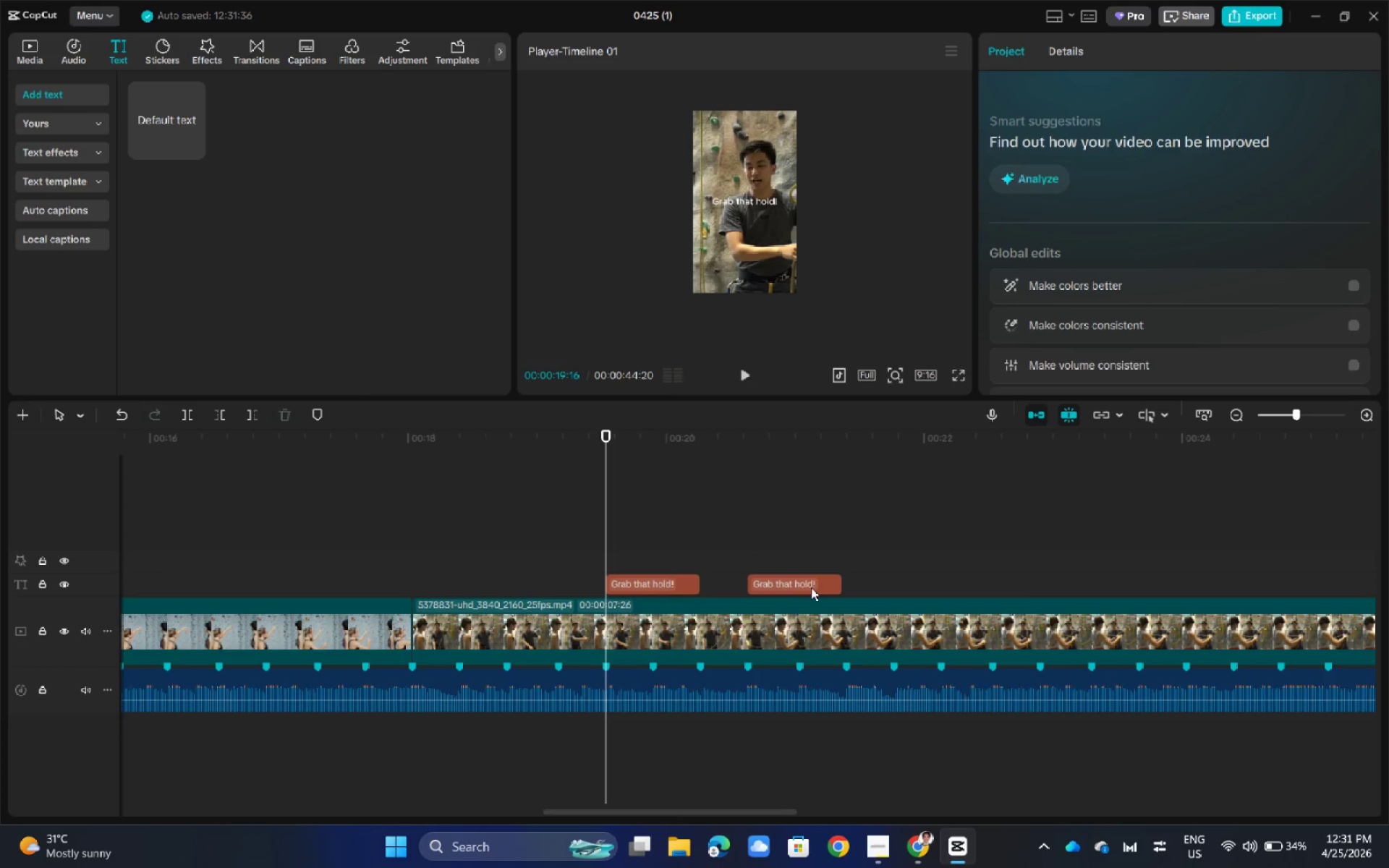 
hold_key(key=AltLeft, duration=1.84)
left_click_drag(start_coordinate=[806, 587], to_coordinate=[941, 590])
 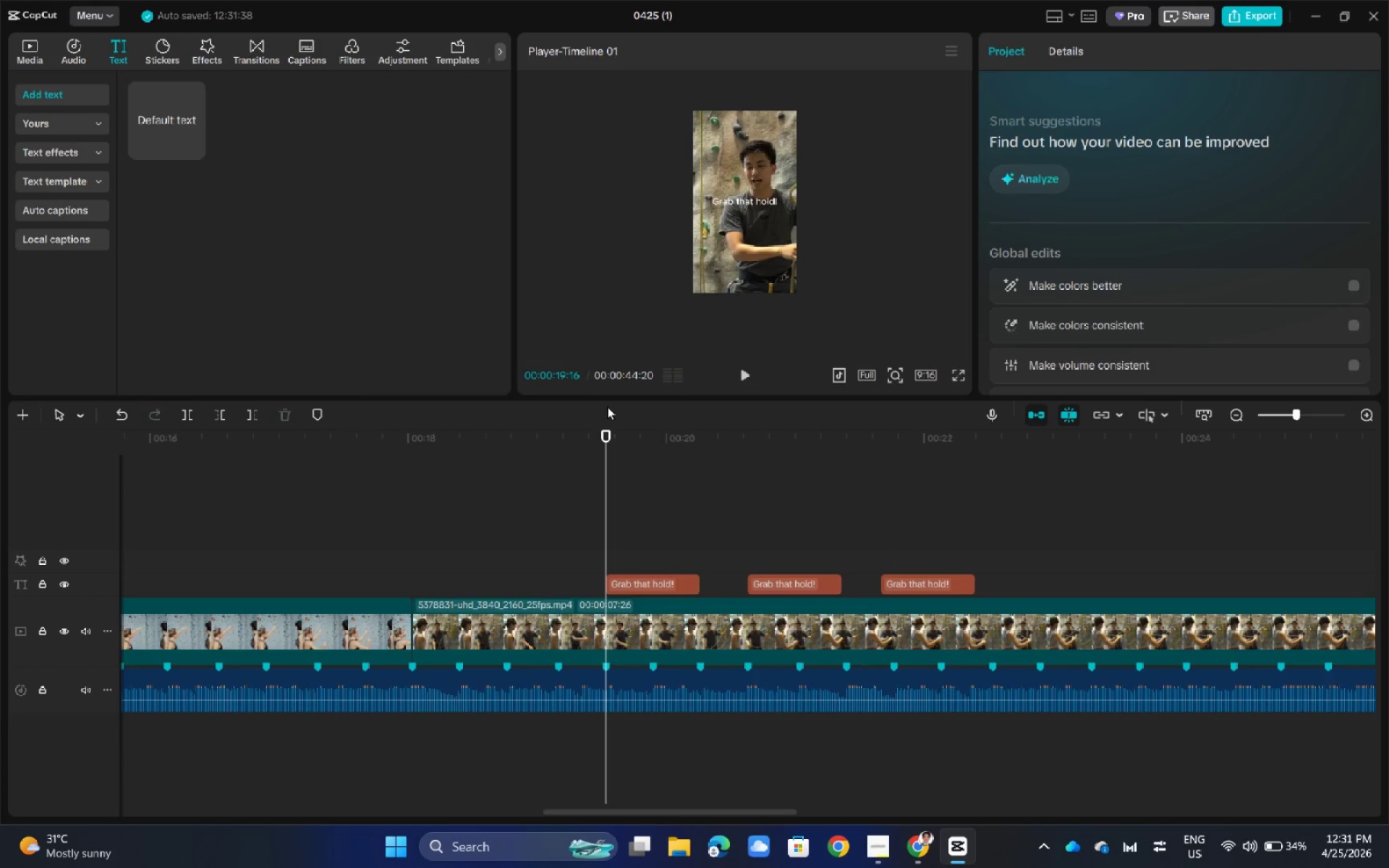 
left_click_drag(start_coordinate=[606, 431], to_coordinate=[765, 508])
 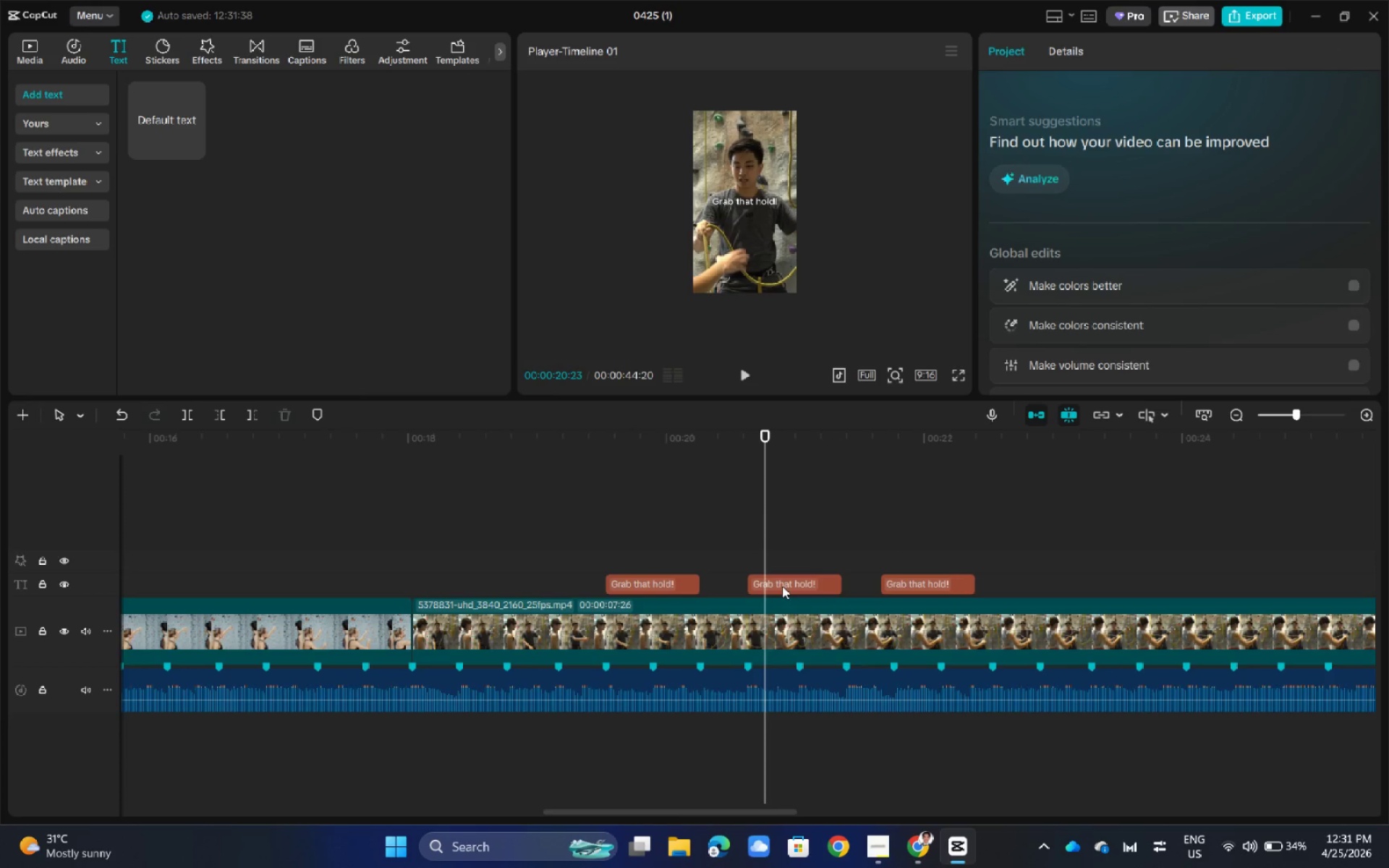 
left_click([782, 586])
 